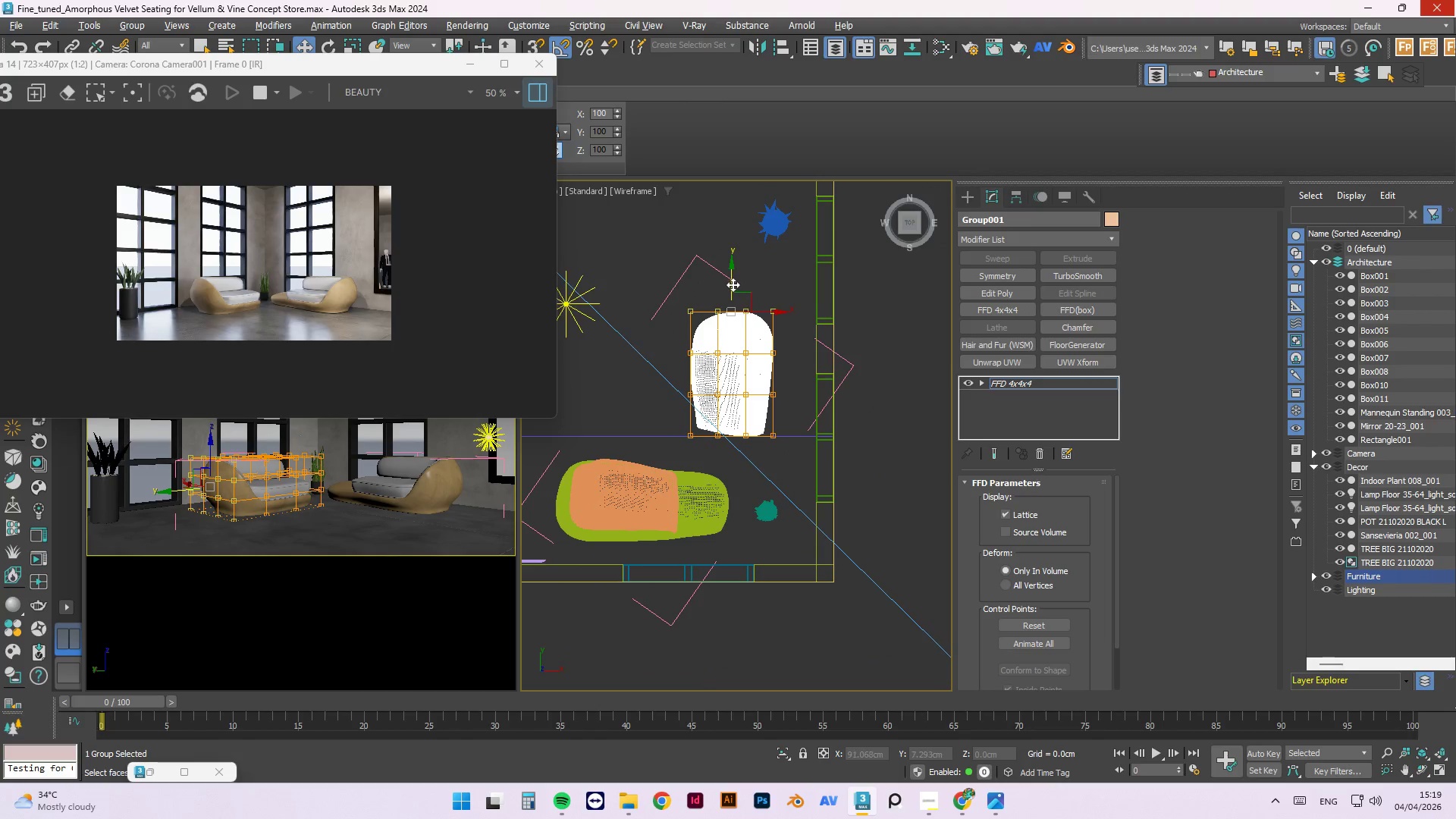 
left_click_drag(start_coordinate=[783, 291], to_coordinate=[671, 330])
 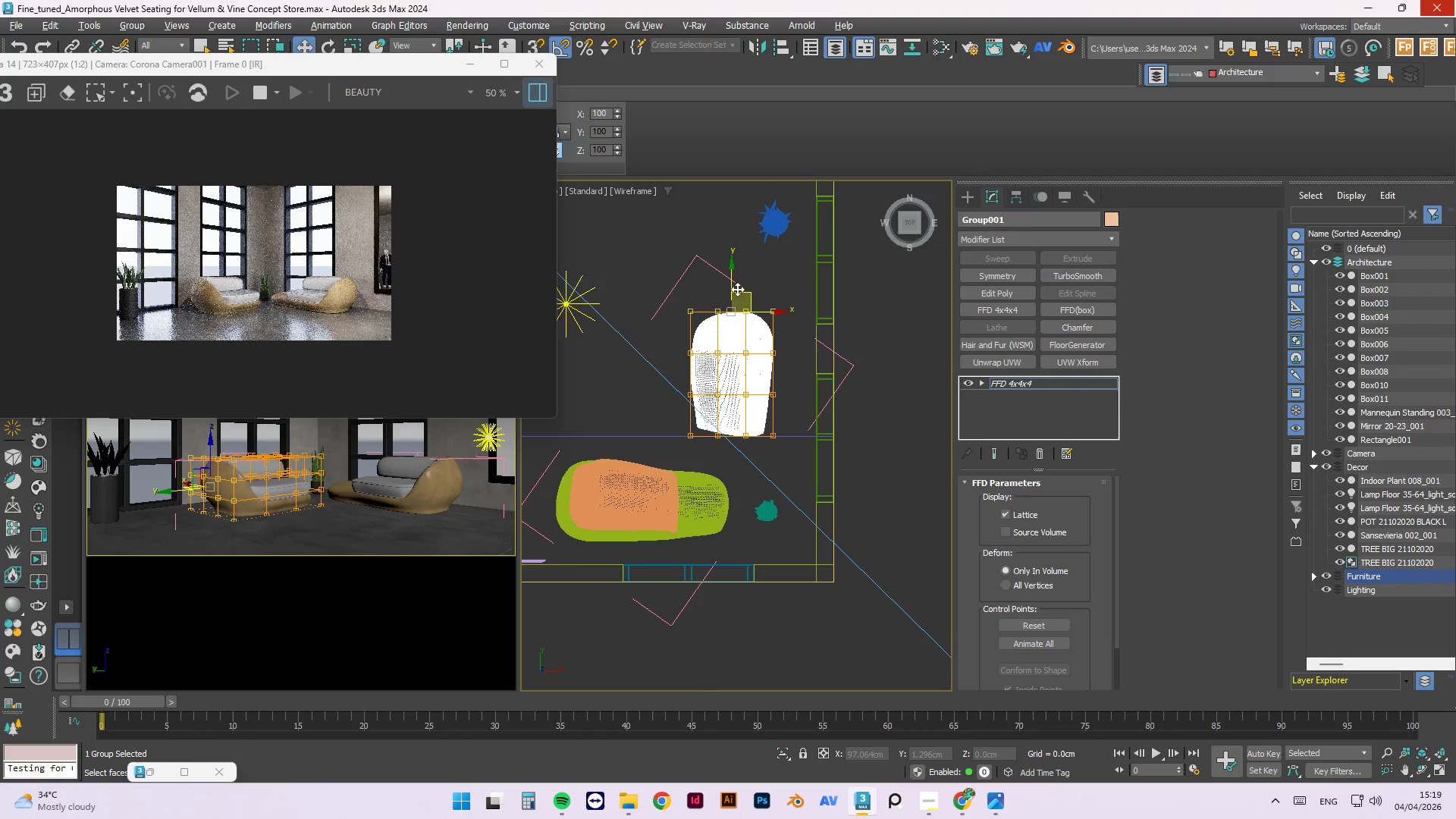 
left_click_drag(start_coordinate=[733, 284], to_coordinate=[721, 234])
 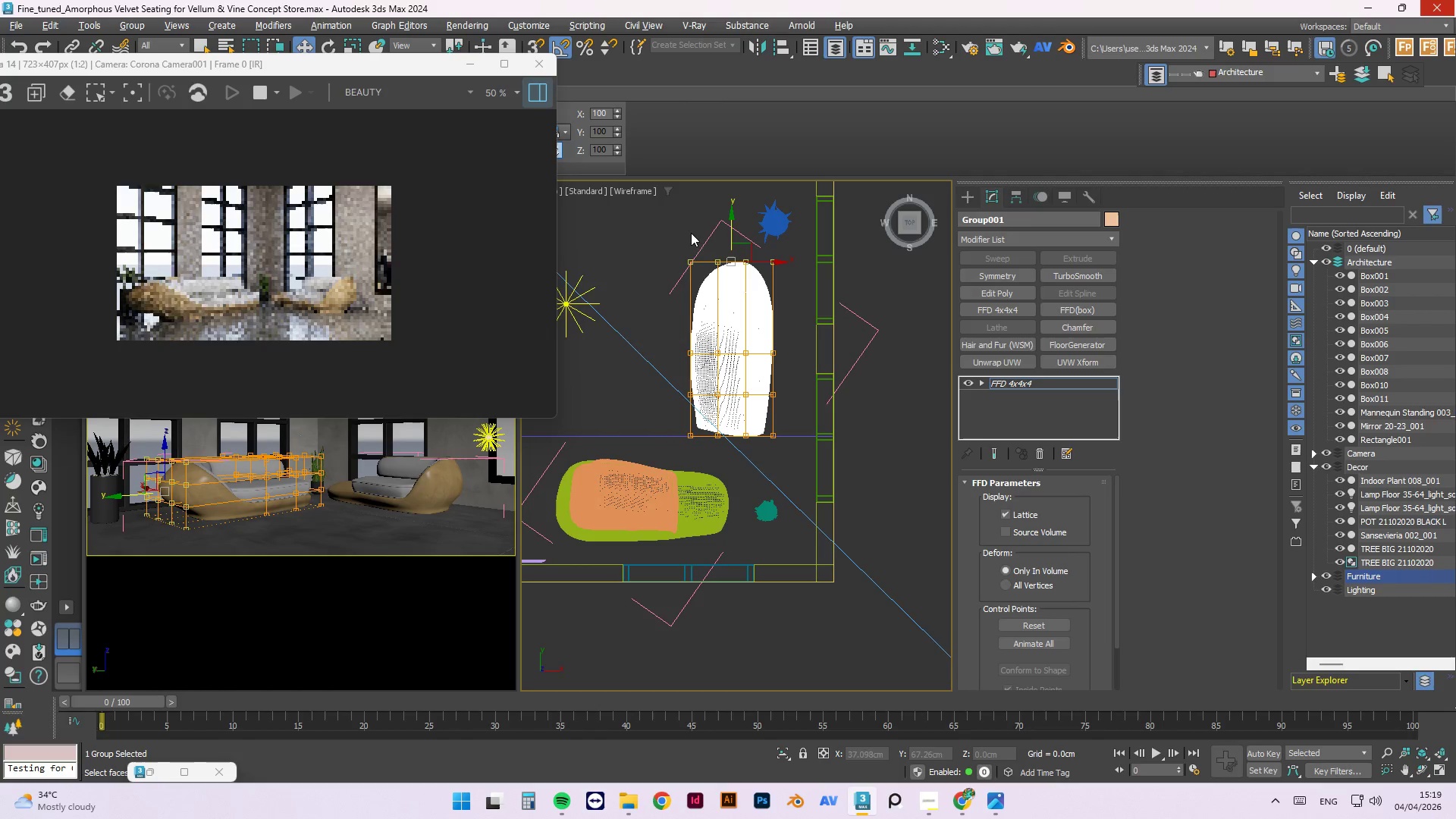 
left_click_drag(start_coordinate=[691, 228], to_coordinate=[699, 447])
 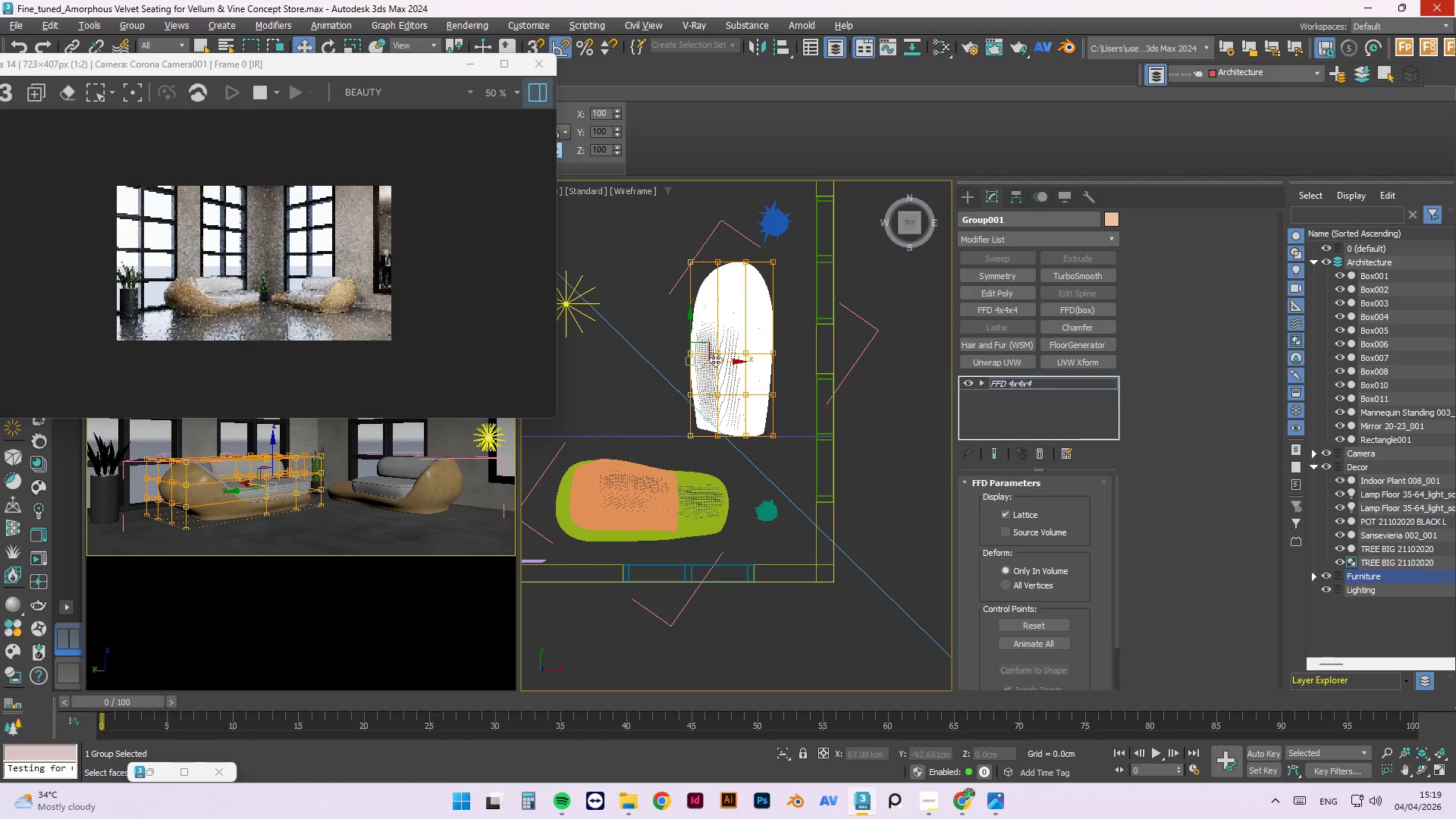 
left_click_drag(start_coordinate=[717, 359], to_coordinate=[701, 350])
 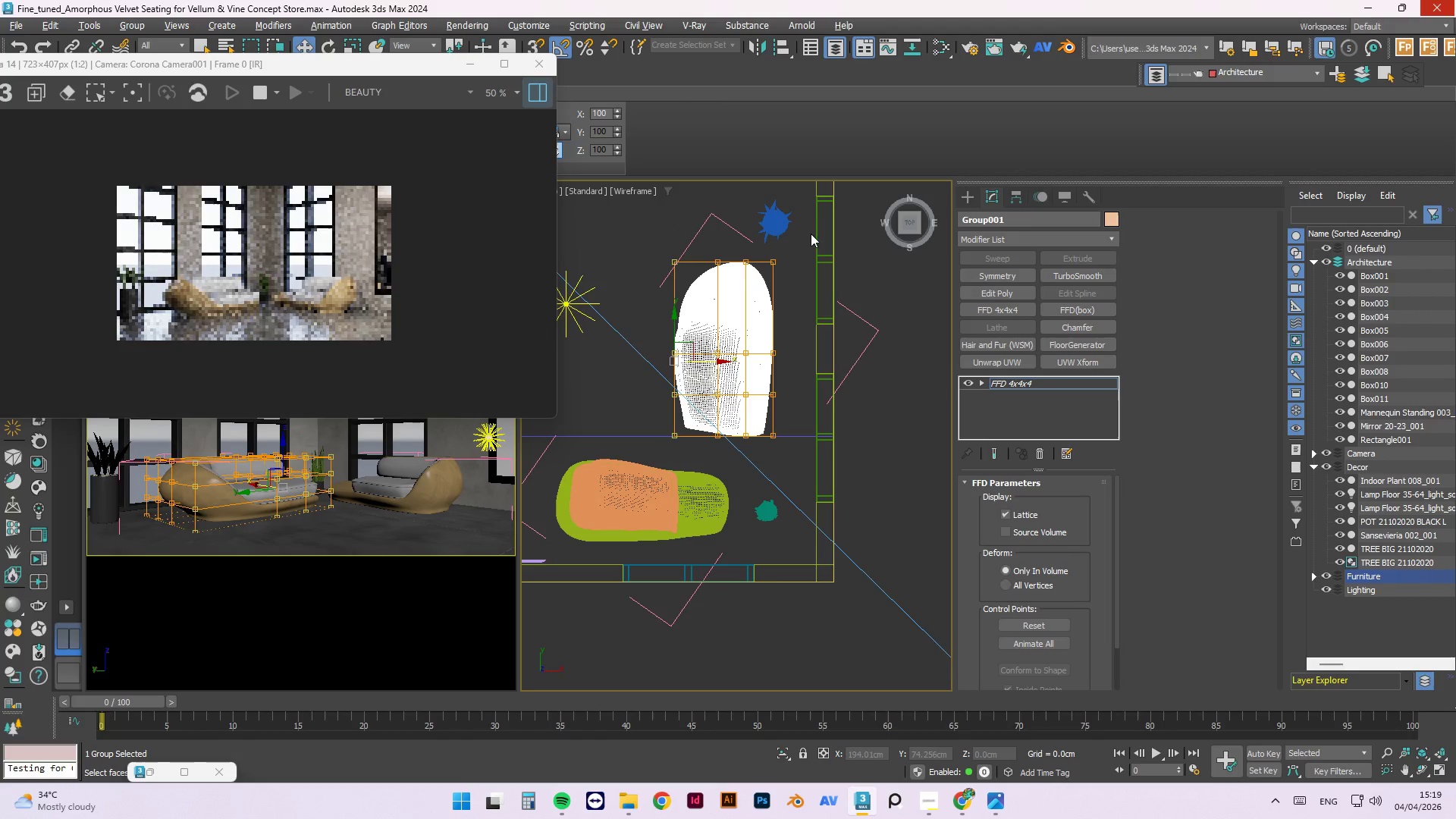 
left_click_drag(start_coordinate=[808, 237], to_coordinate=[760, 443])
 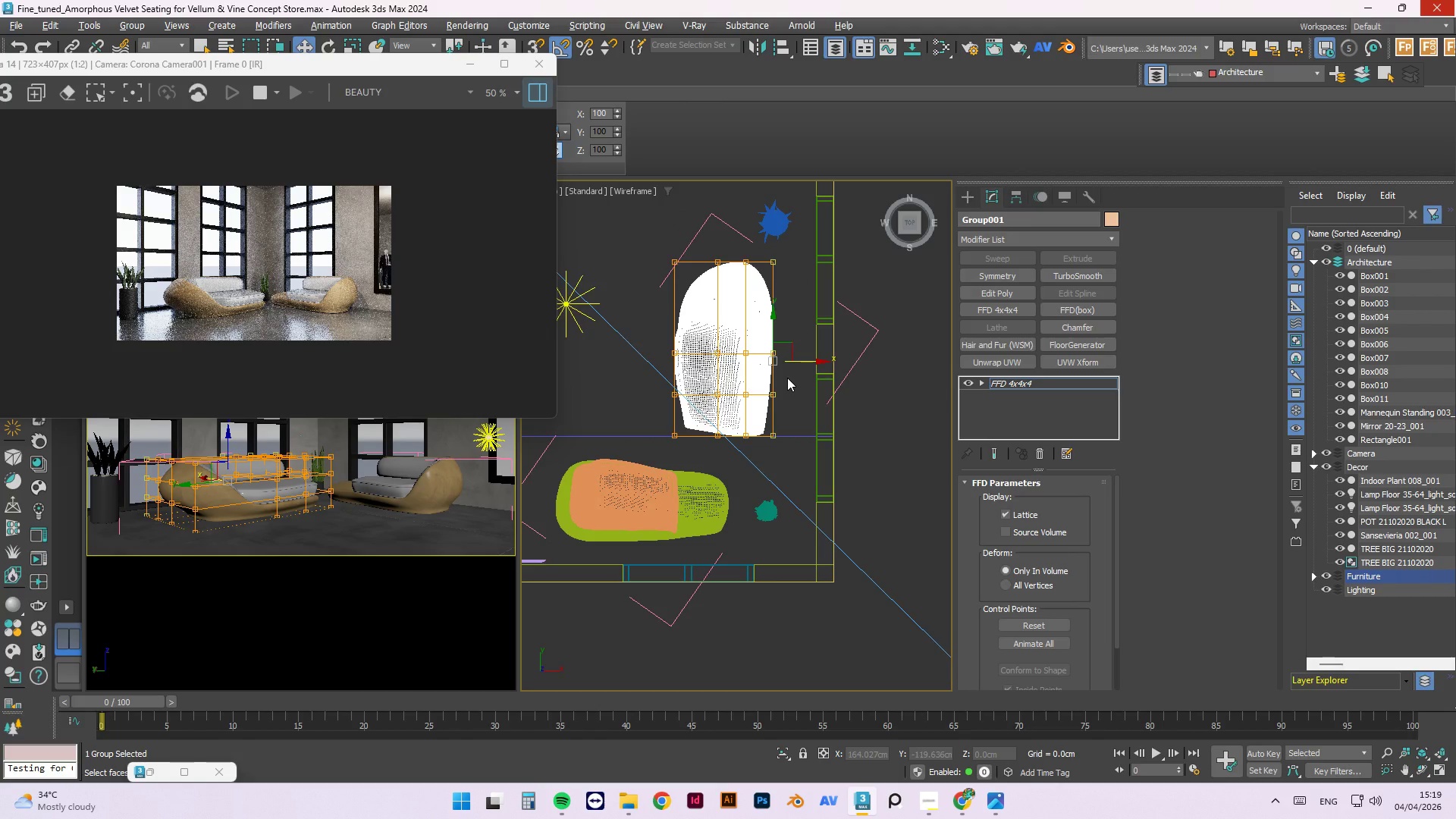 
left_click_drag(start_coordinate=[863, 325], to_coordinate=[632, 380])
 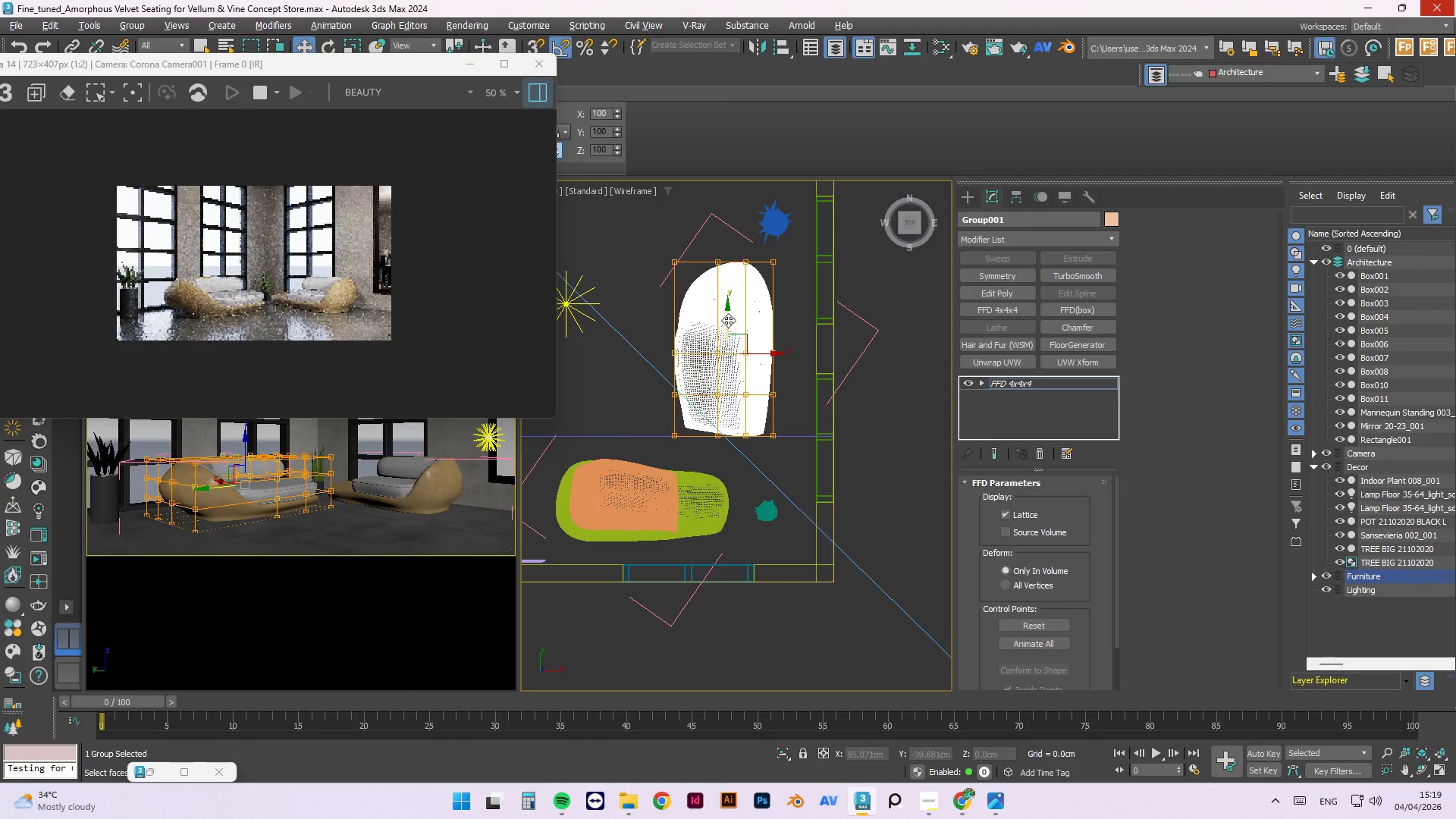 
left_click_drag(start_coordinate=[728, 319], to_coordinate=[738, 267])
 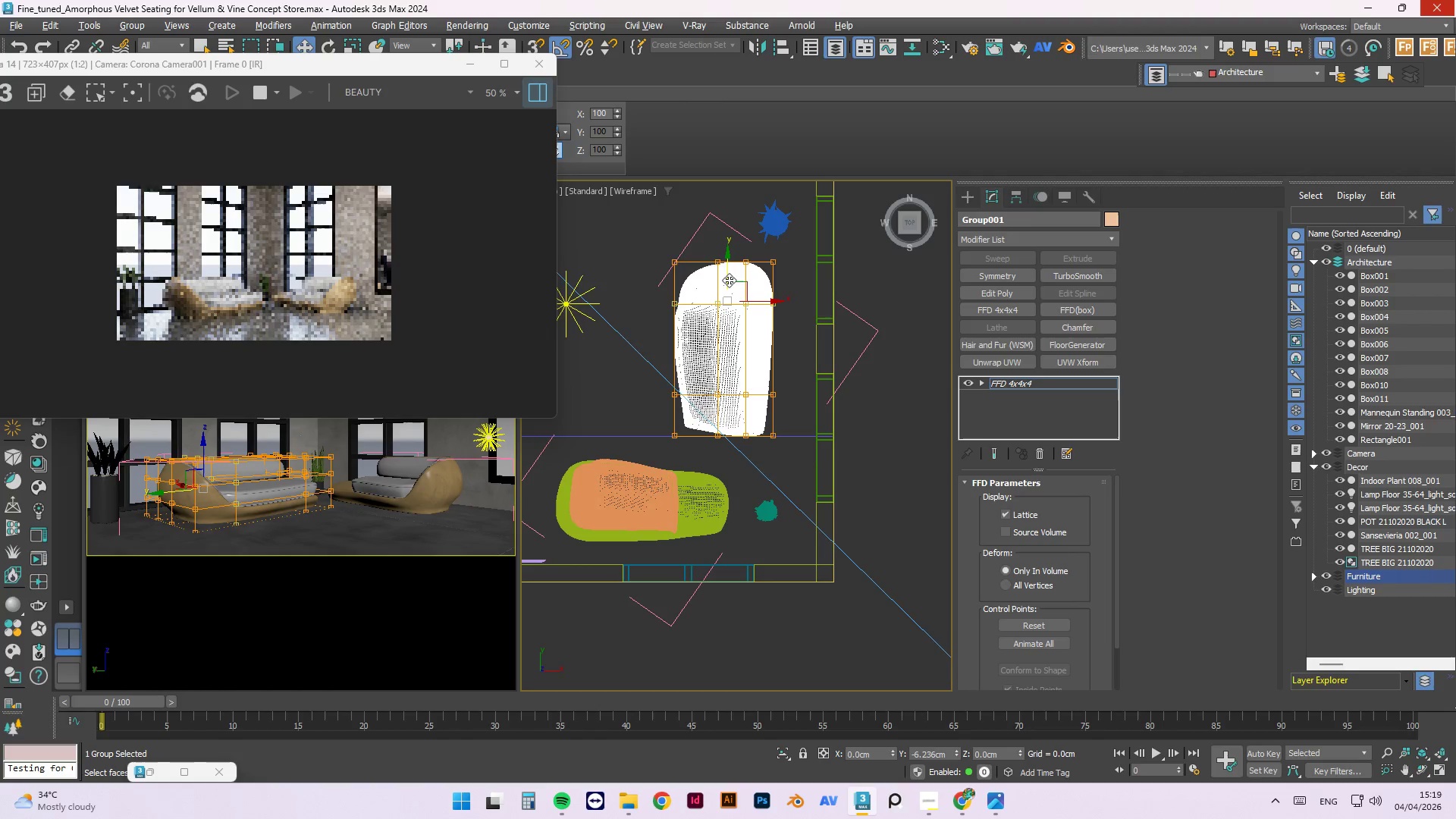 
left_click_drag(start_coordinate=[805, 370], to_coordinate=[639, 403])
 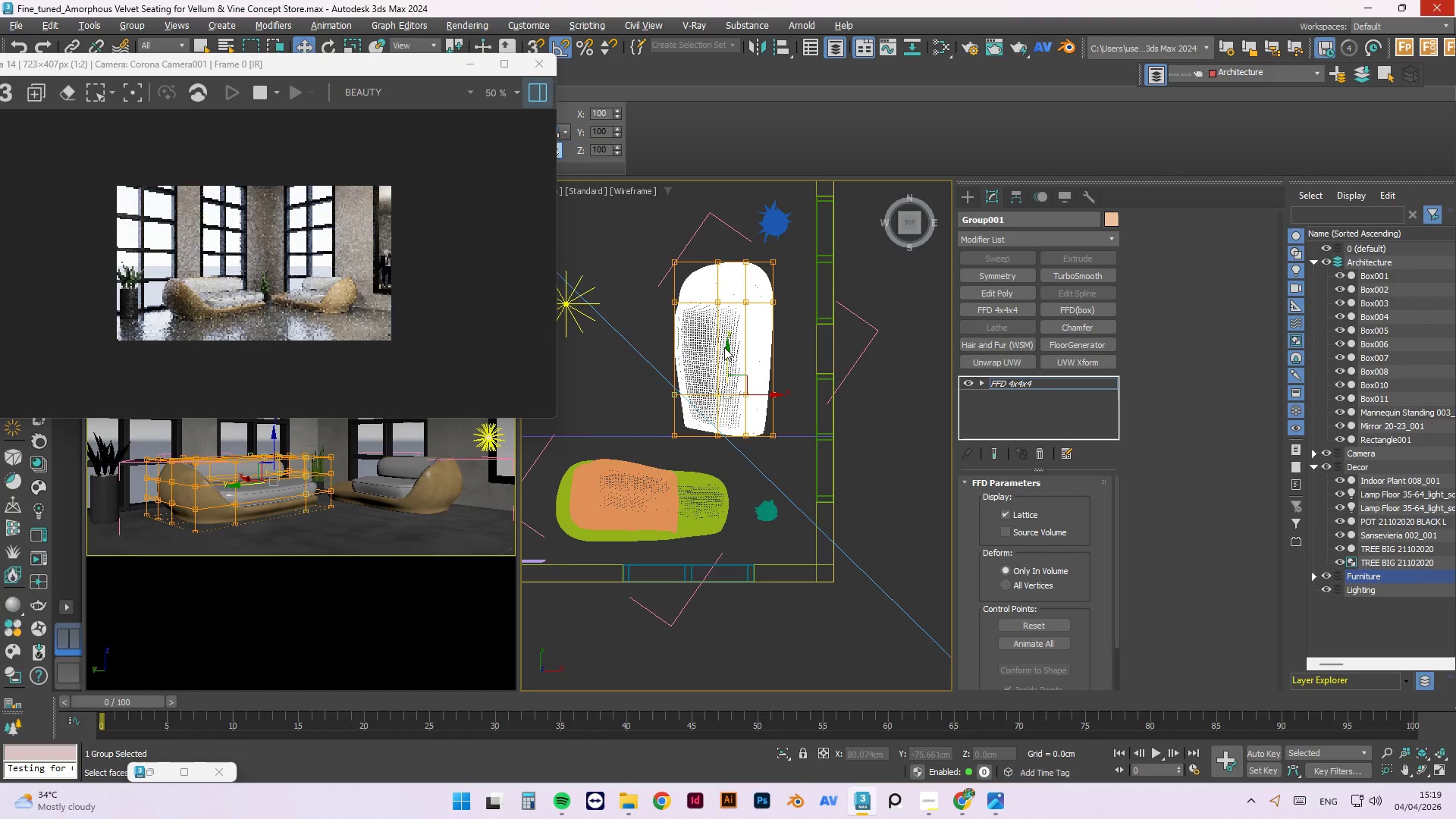 
left_click_drag(start_coordinate=[727, 348], to_coordinate=[730, 306])
 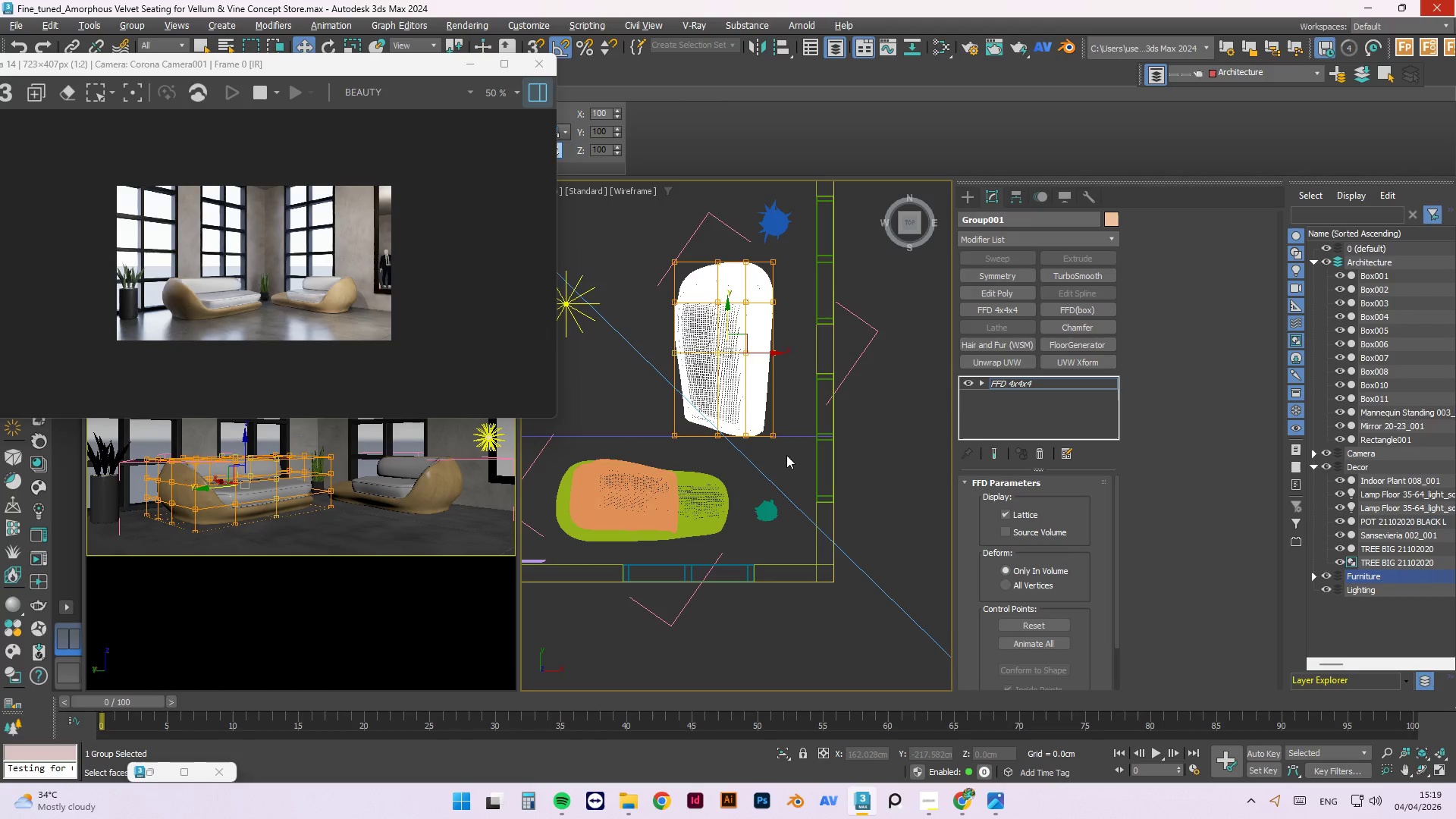 
left_click_drag(start_coordinate=[658, 227], to_coordinate=[692, 450])
 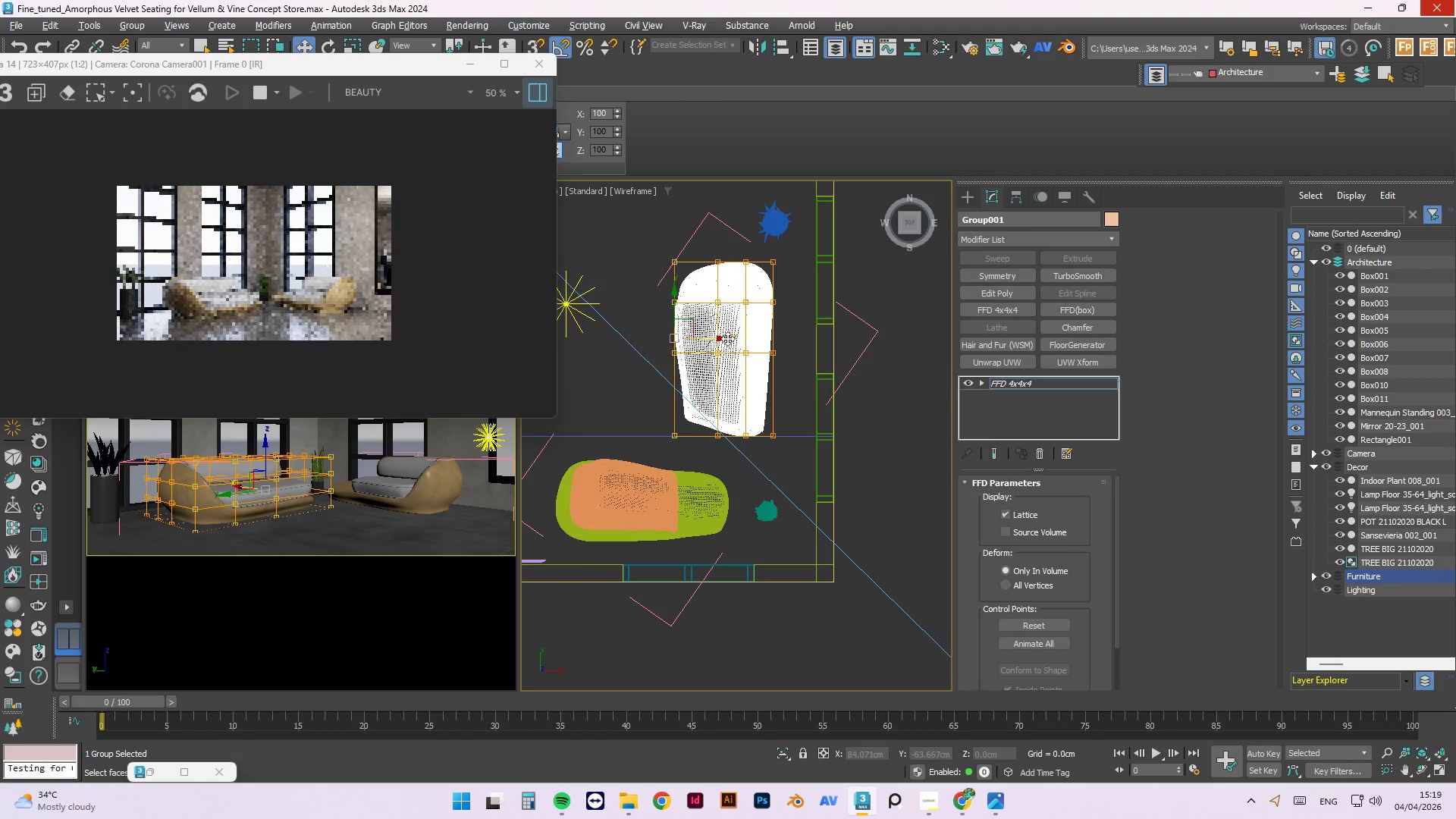 
left_click_drag(start_coordinate=[720, 338], to_coordinate=[730, 334])
 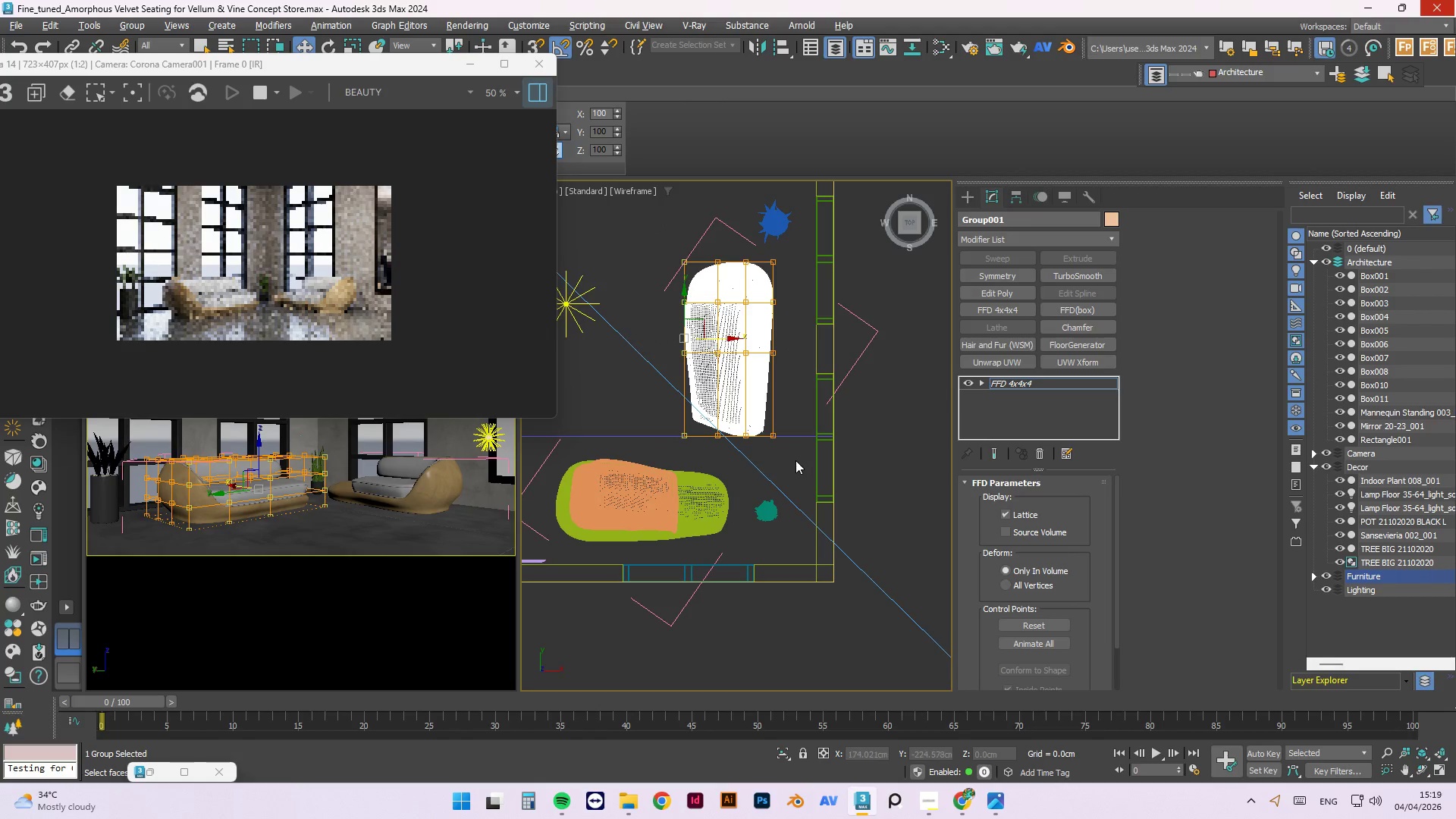 
left_click_drag(start_coordinate=[795, 463], to_coordinate=[657, 419])
 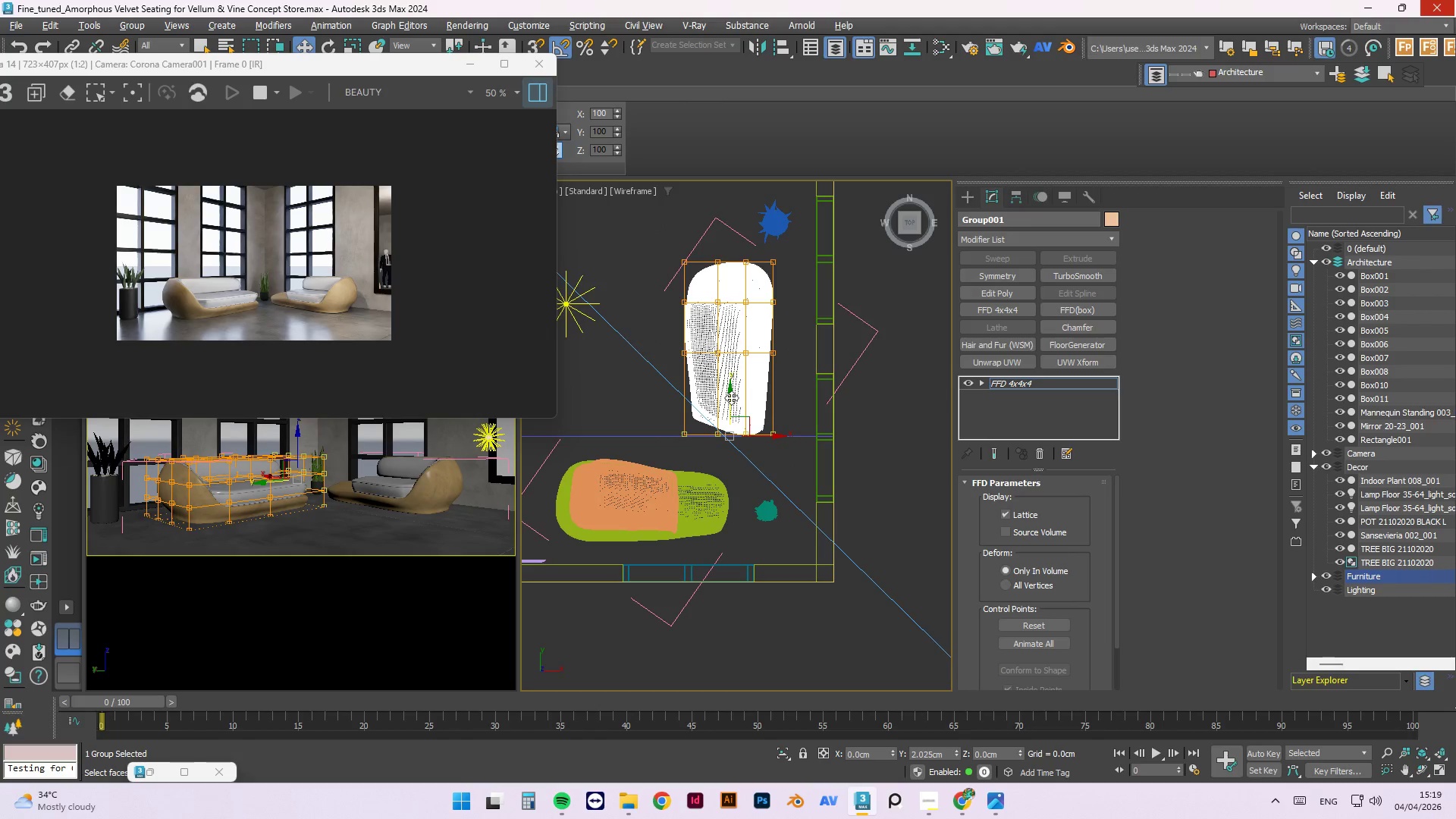 
wait(6.58)
 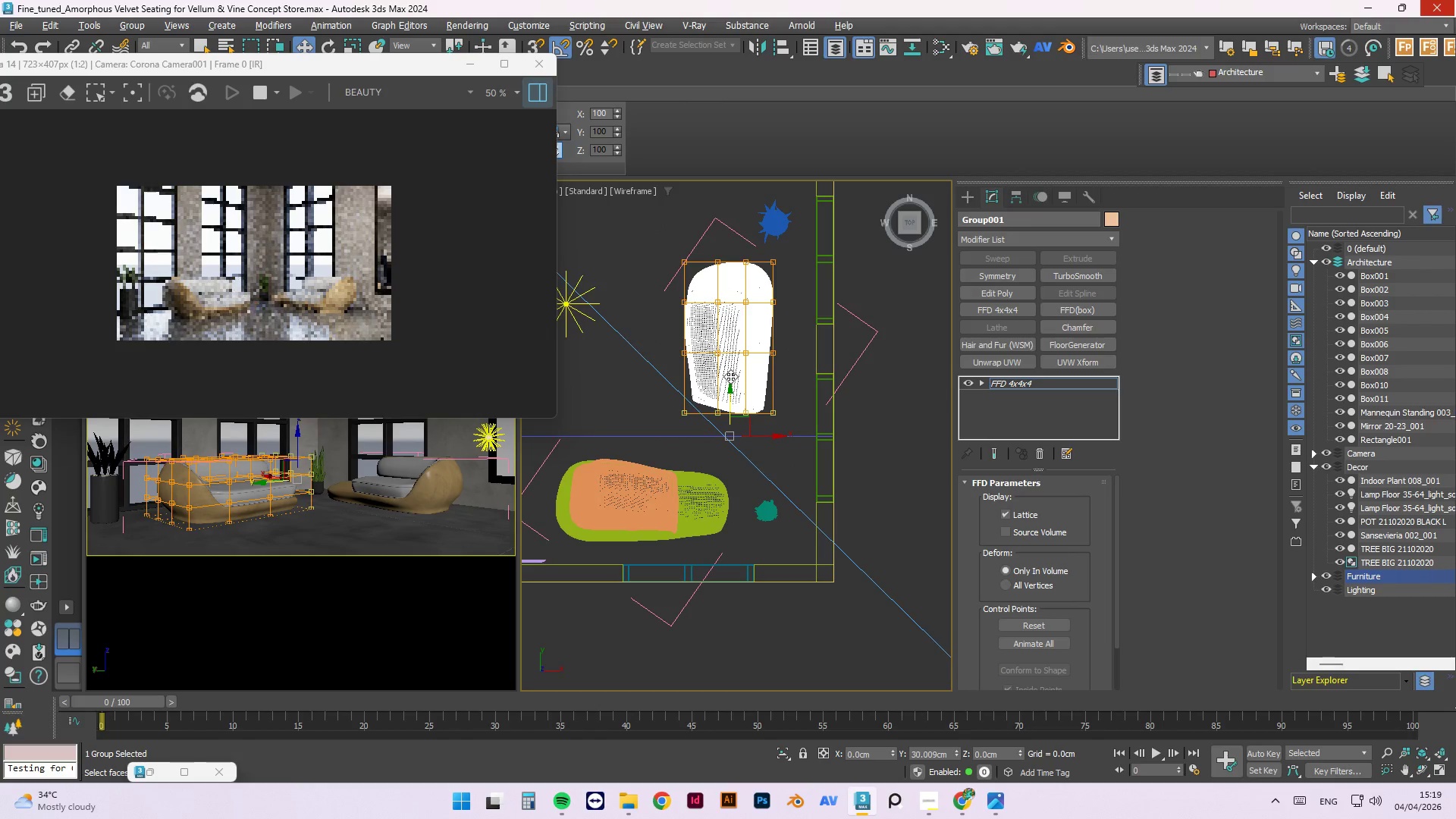 
left_click_drag(start_coordinate=[639, 293], to_coordinate=[695, 439])
 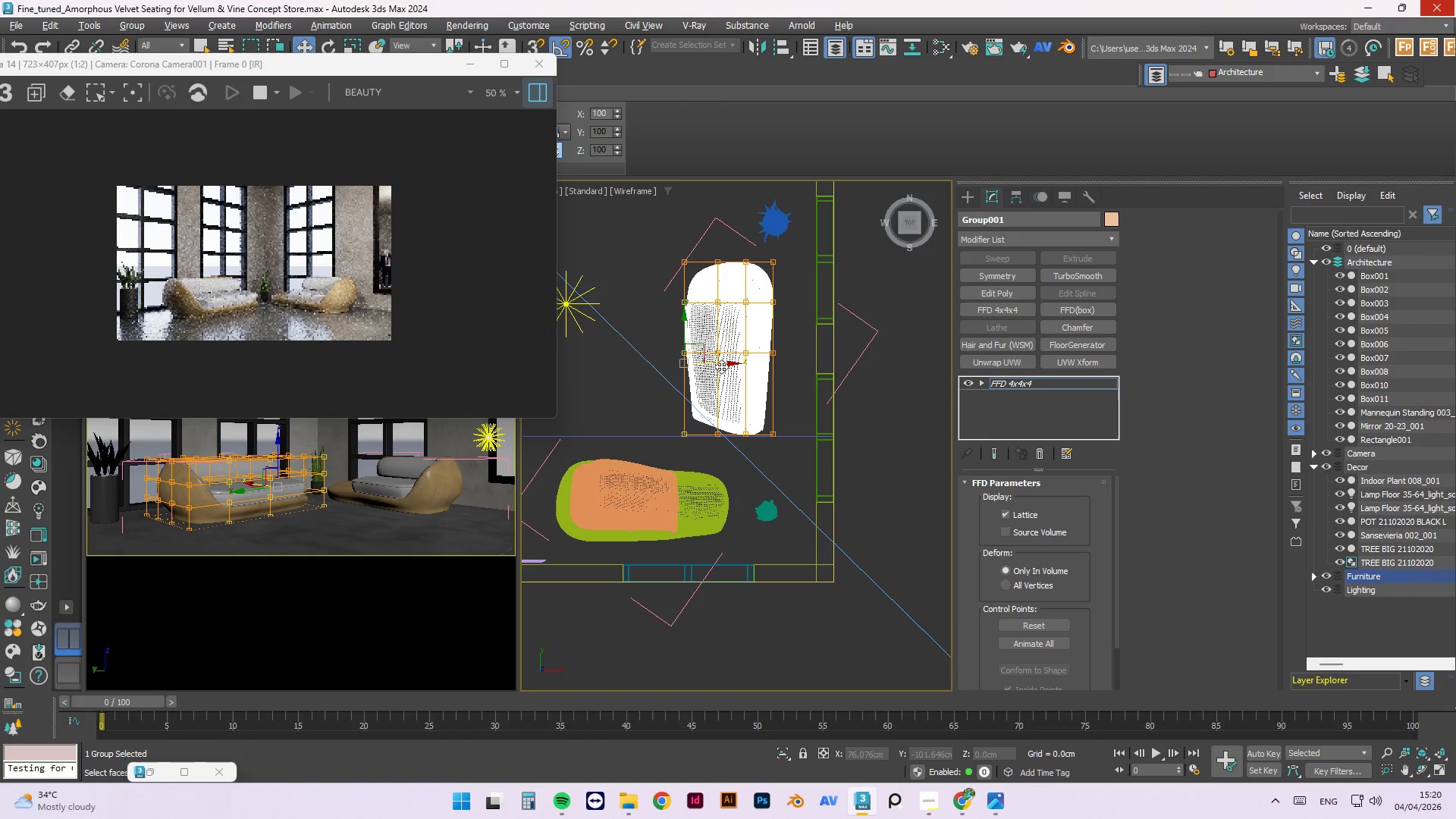 
left_click_drag(start_coordinate=[722, 365], to_coordinate=[732, 366])
 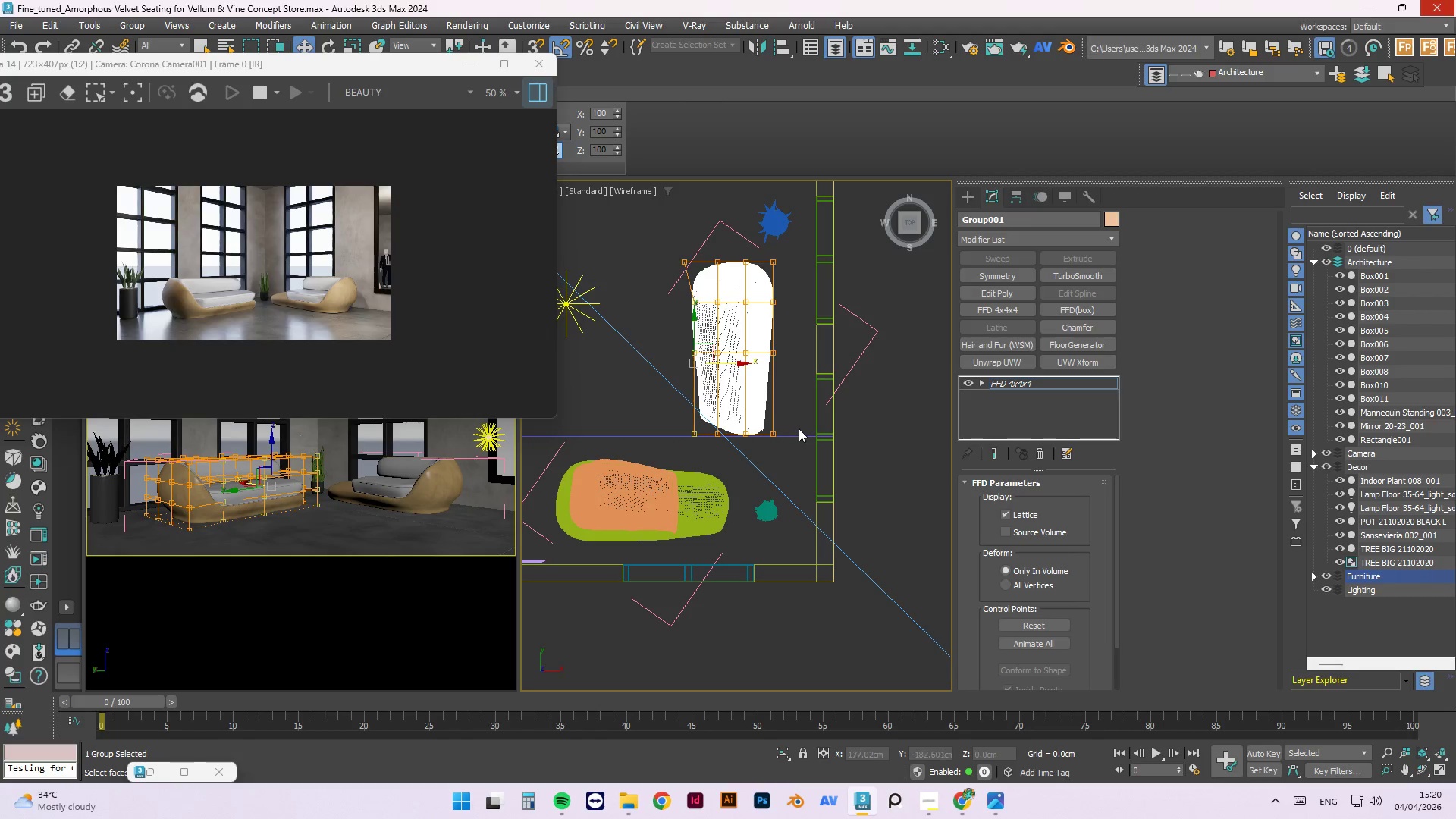 
left_click_drag(start_coordinate=[798, 410], to_coordinate=[646, 445])
 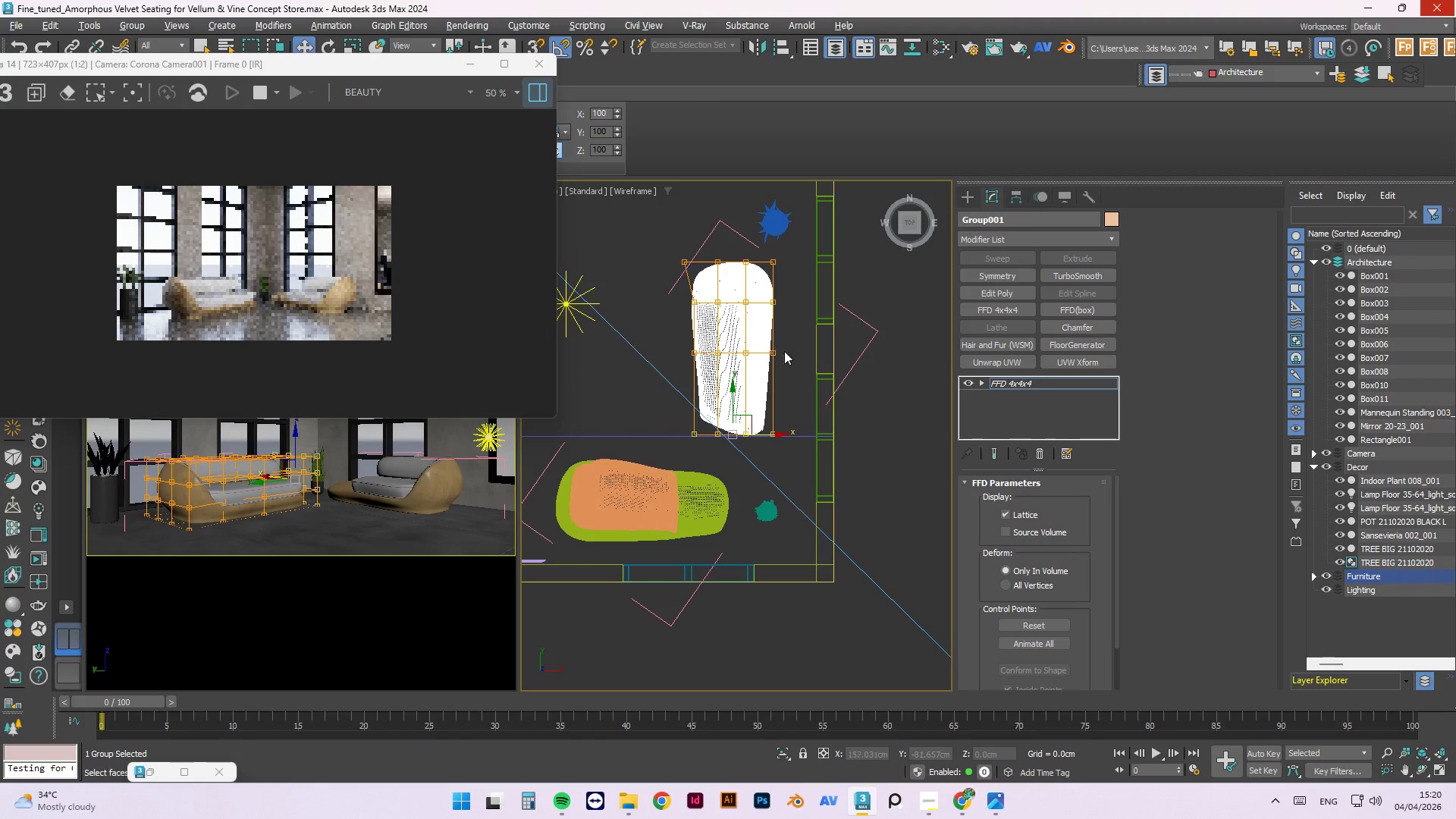 
left_click_drag(start_coordinate=[802, 340], to_coordinate=[668, 375])
 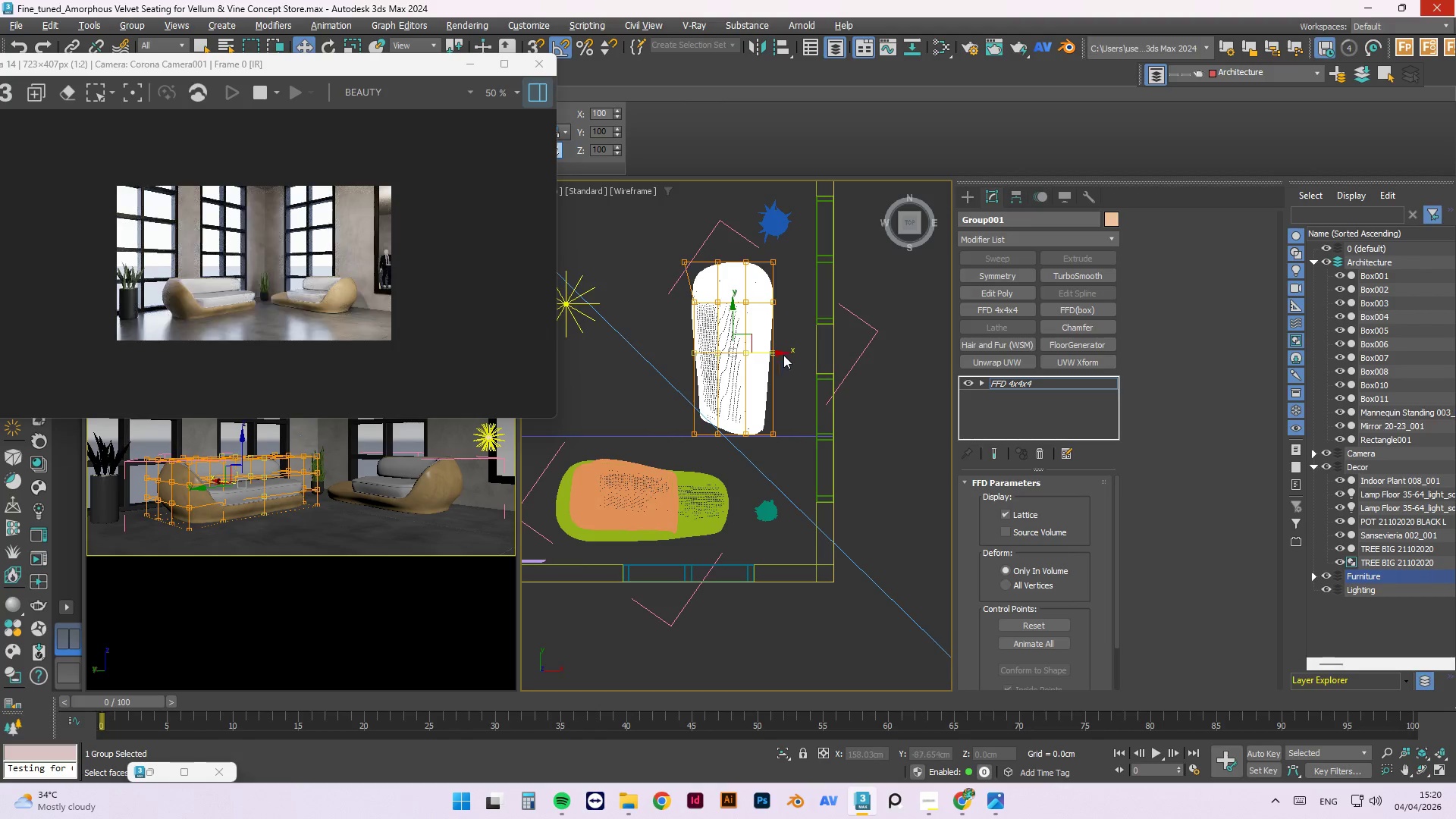 
left_click_drag(start_coordinate=[772, 353], to_coordinate=[813, 350])
 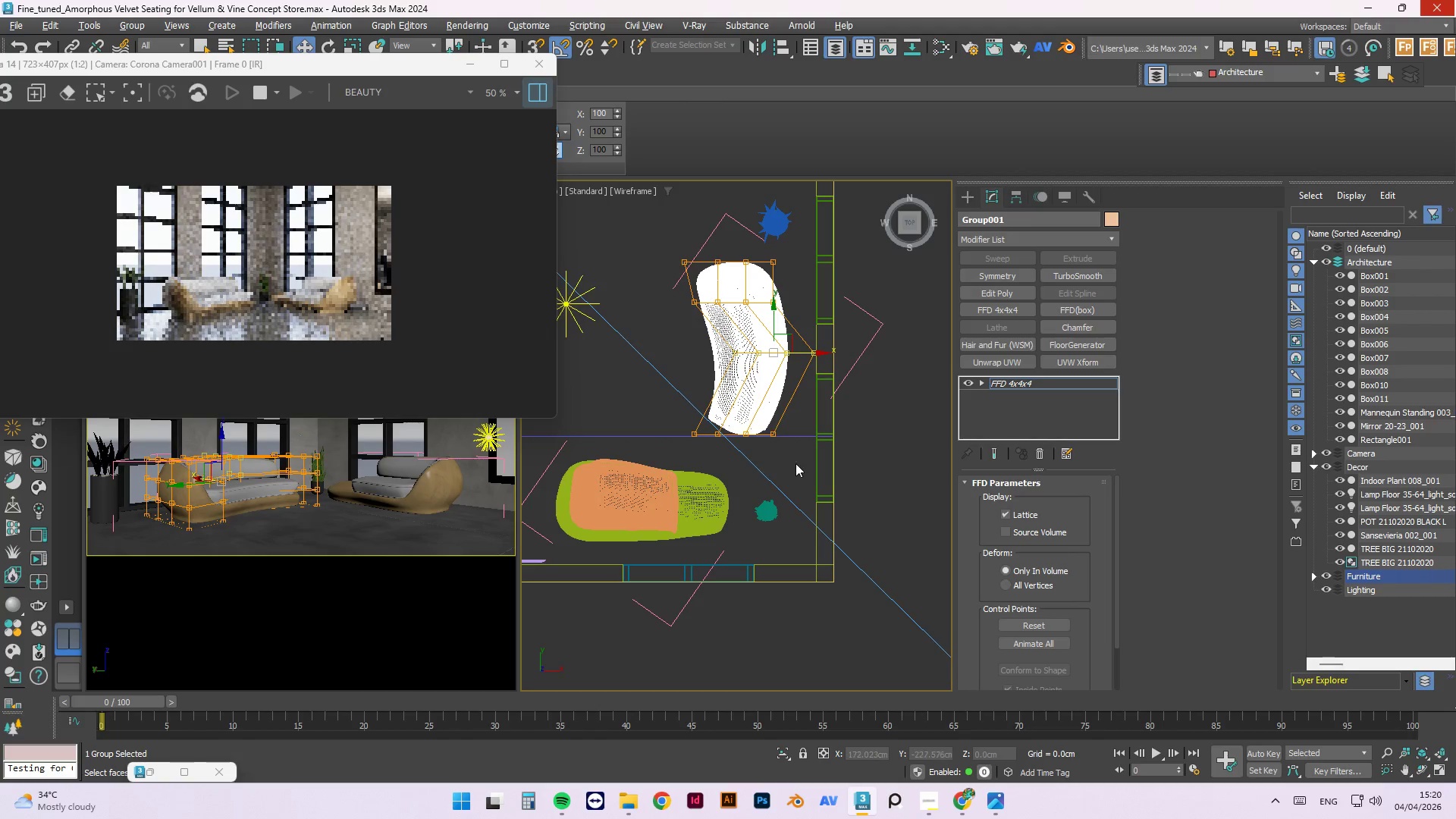 
left_click_drag(start_coordinate=[799, 466], to_coordinate=[645, 416])
 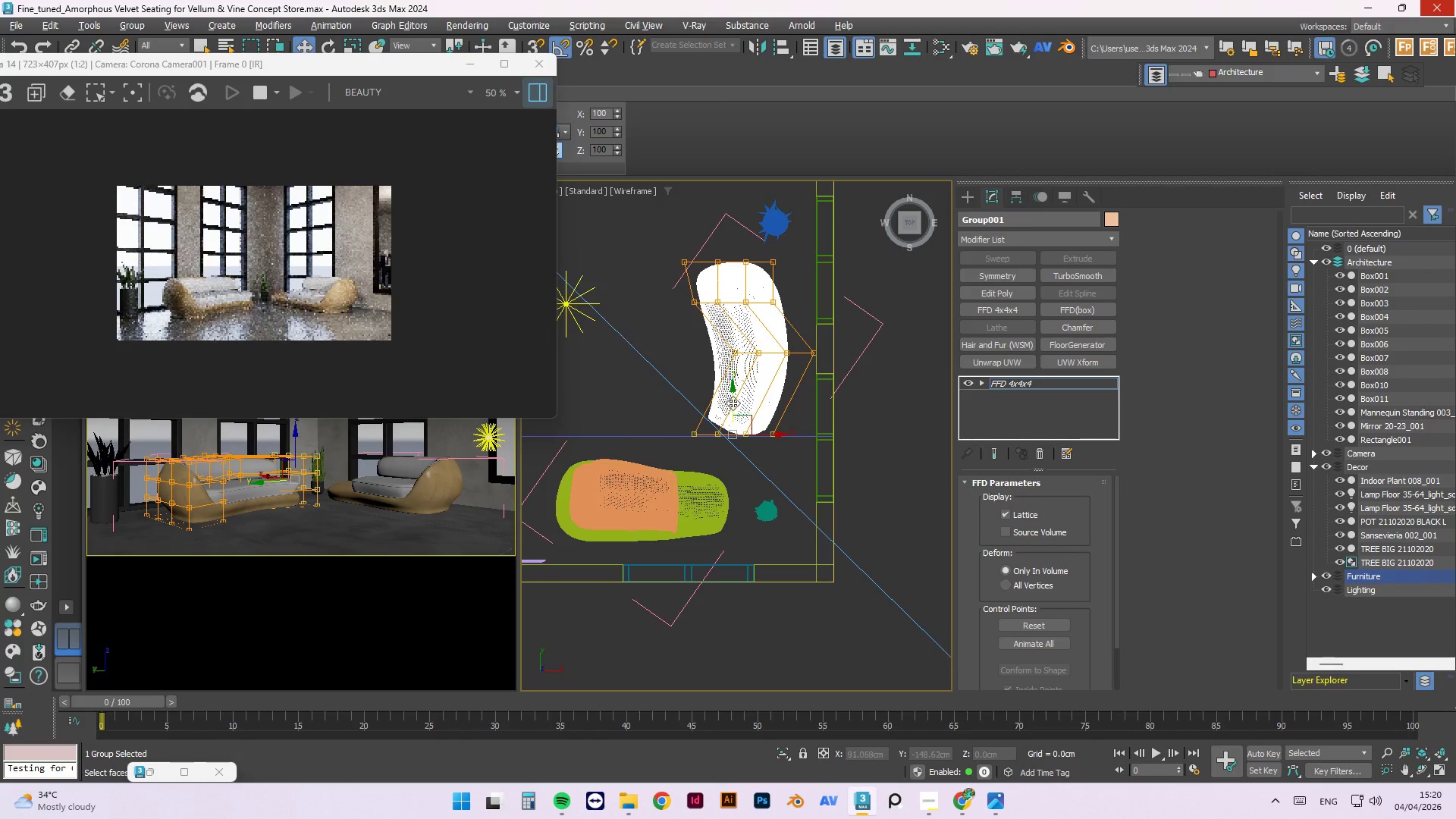 
left_click_drag(start_coordinate=[730, 403], to_coordinate=[739, 385])
 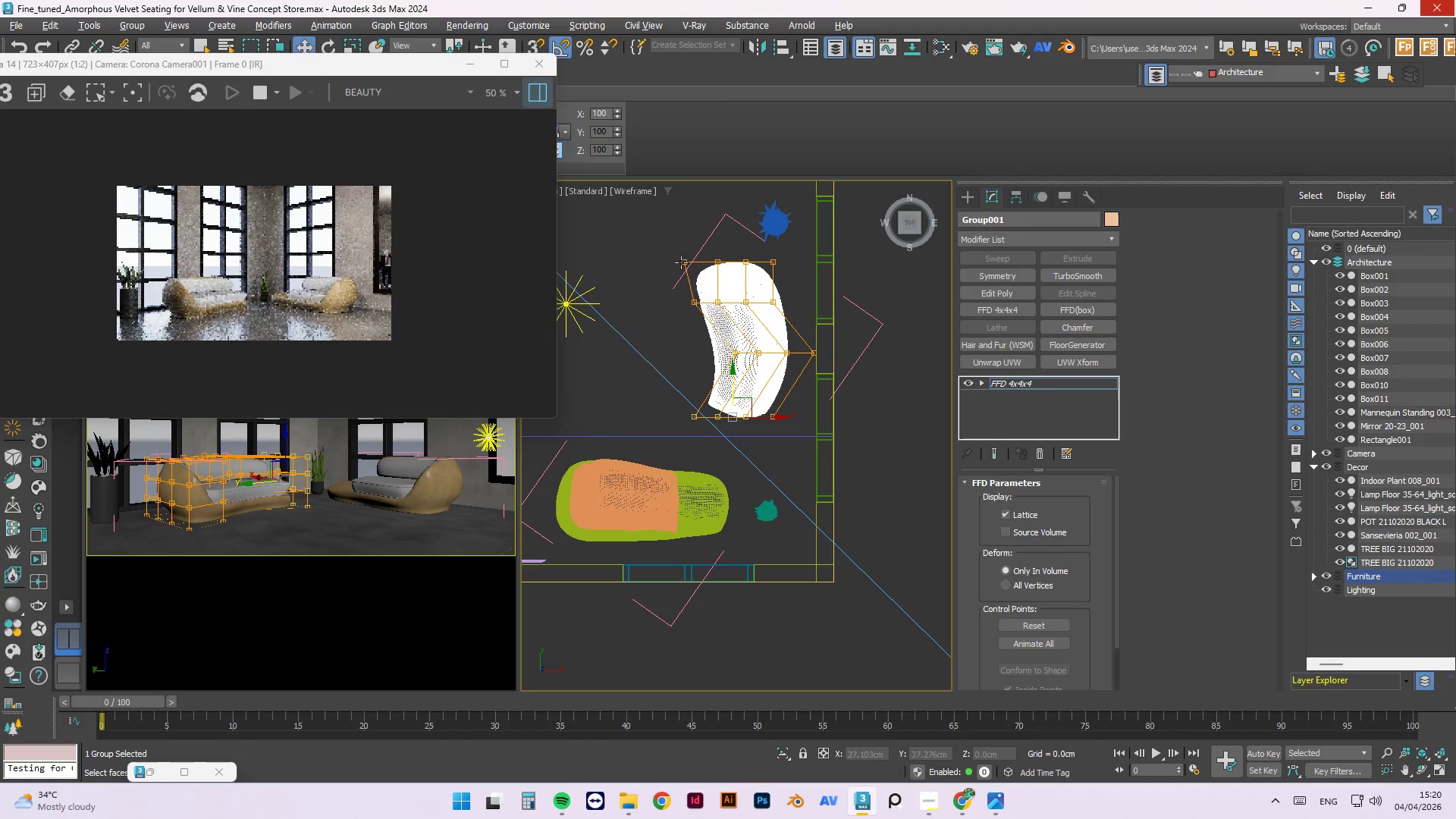 
scroll: coordinate [193, 322], scroll_direction: up, amount: 4.0
 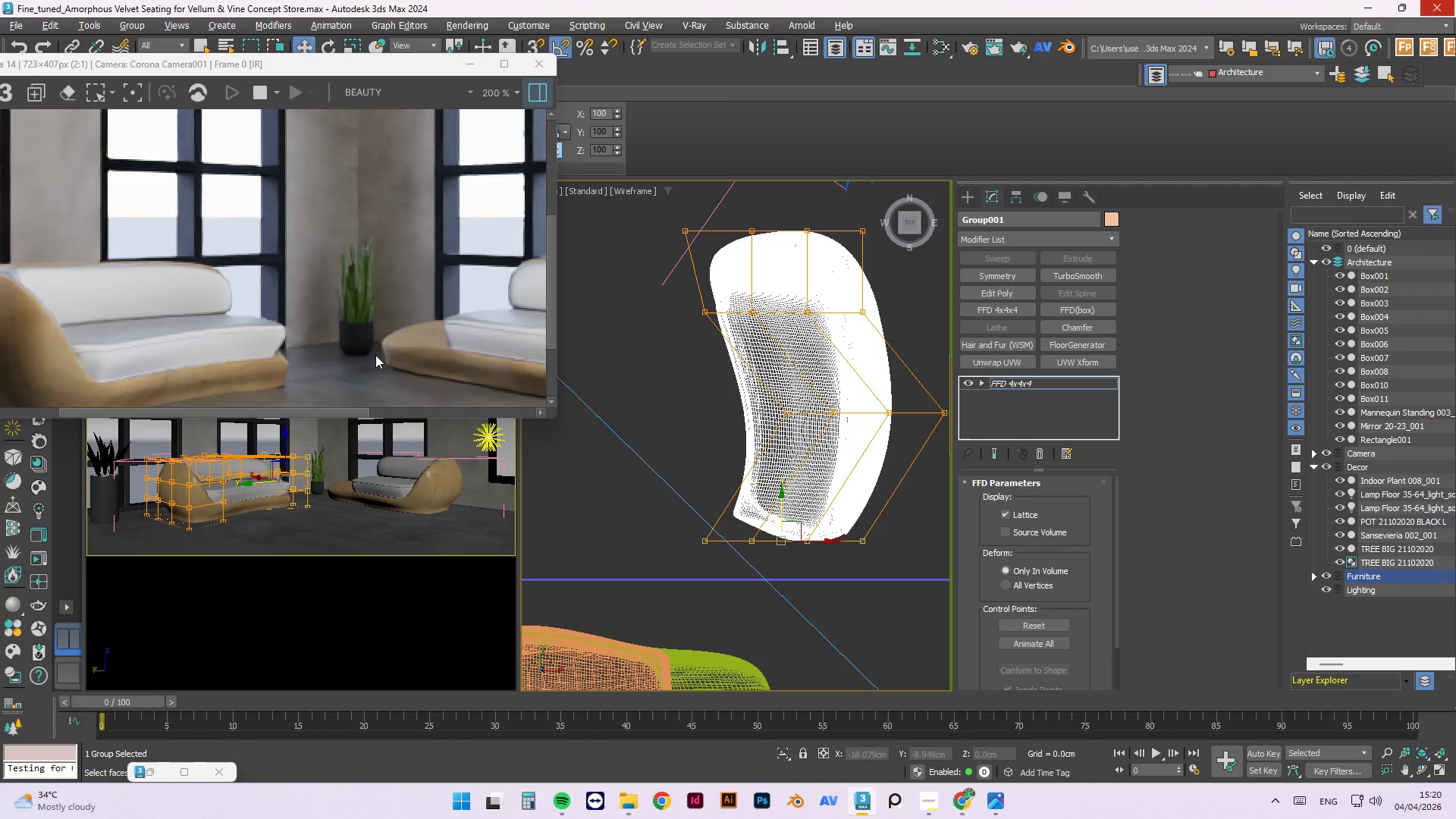 
scroll: coordinate [317, 314], scroll_direction: down, amount: 1.0
 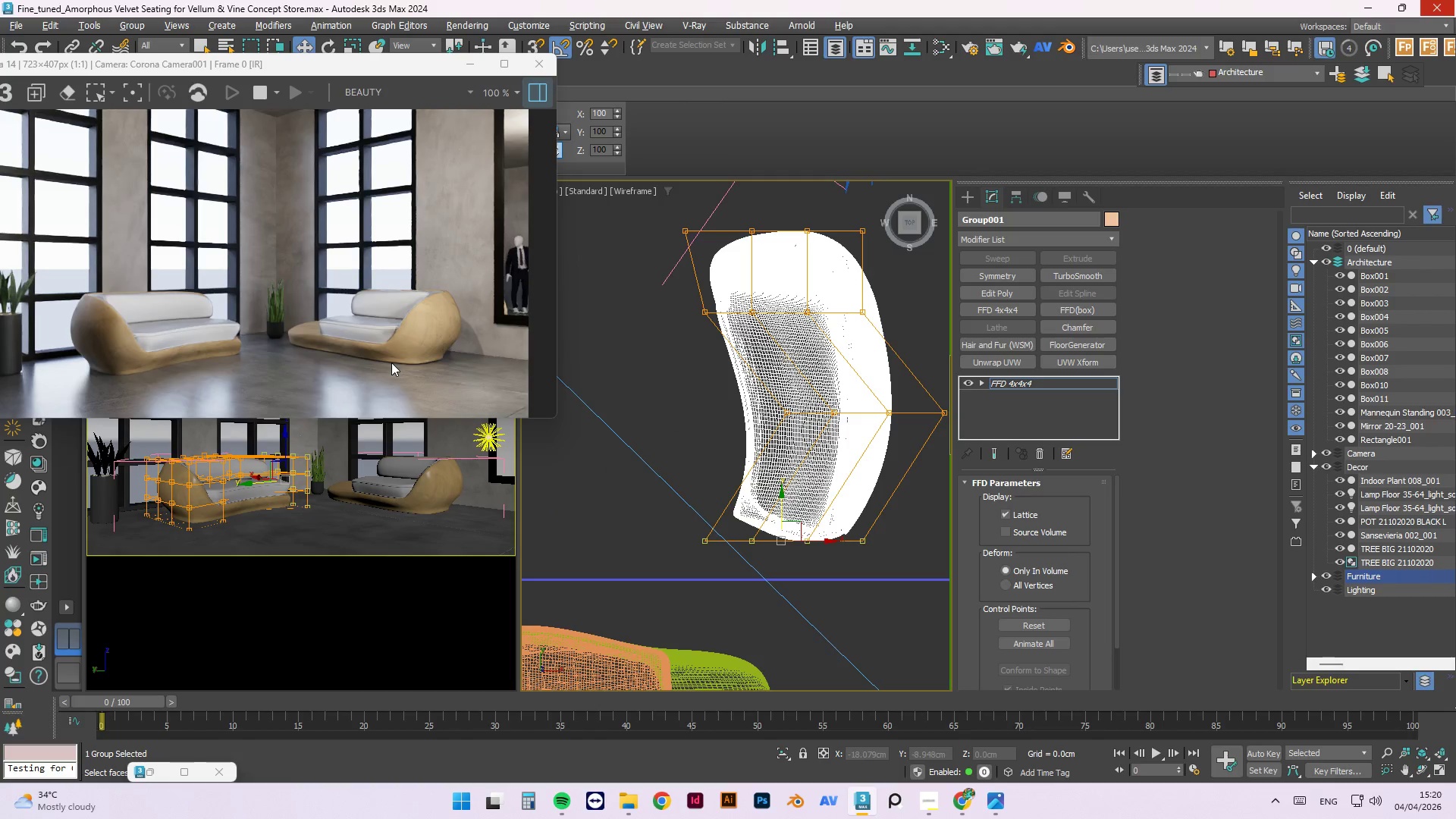 
scroll: coordinate [164, 377], scroll_direction: up, amount: 1.0
 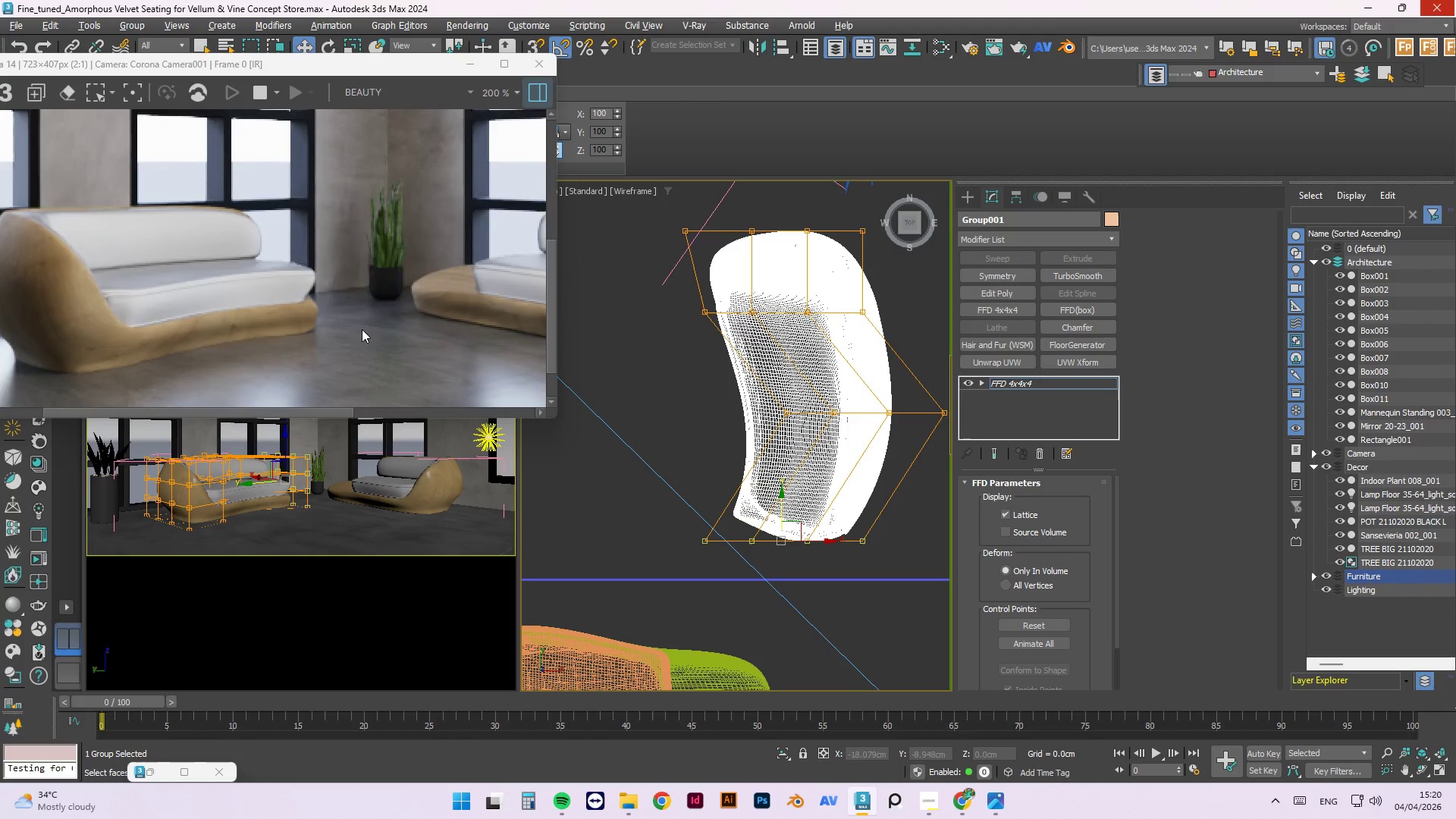 
scroll: coordinate [198, 310], scroll_direction: down, amount: 2.0
 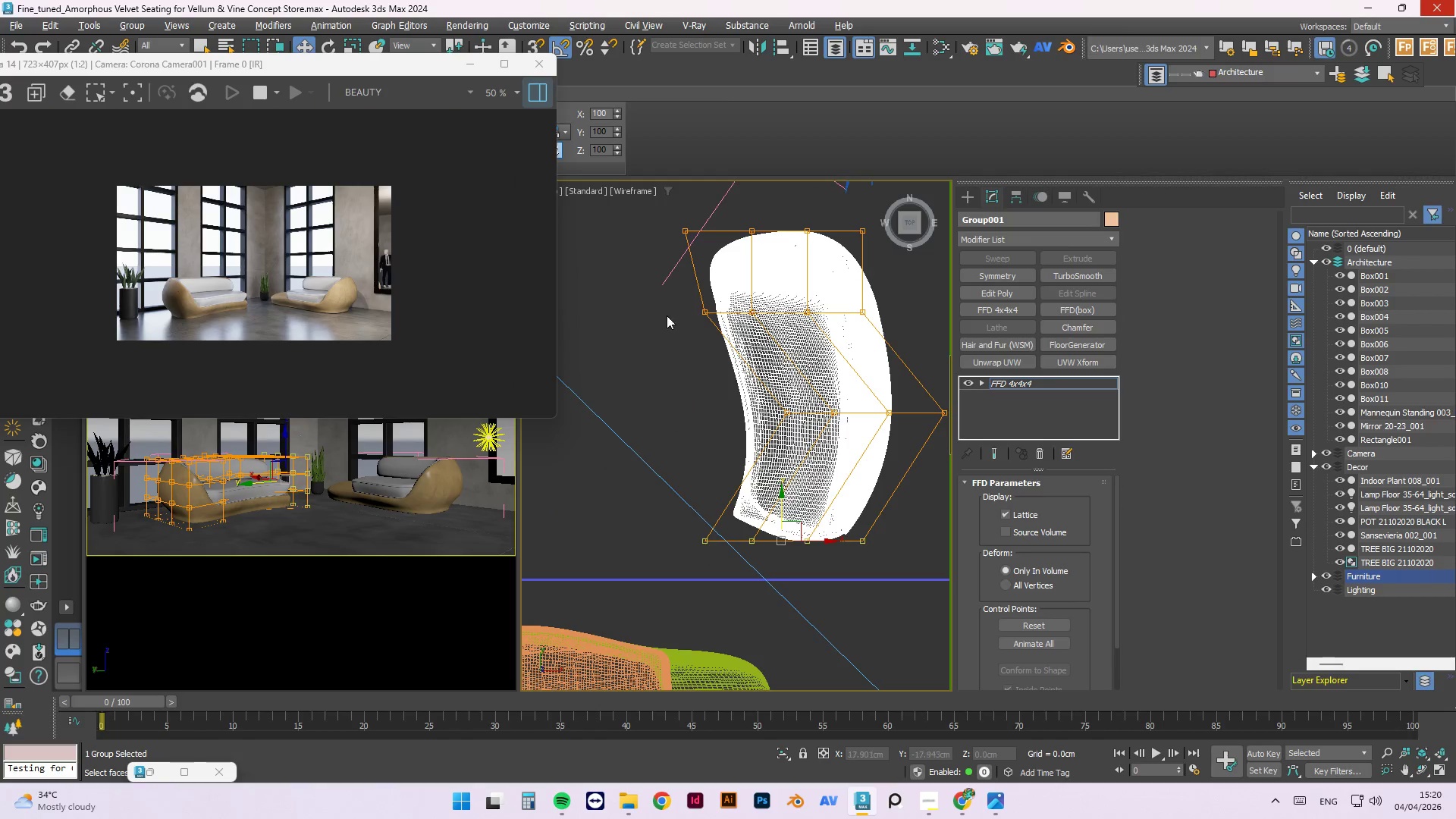 
hold_key(key=AltLeft, duration=1.5)
 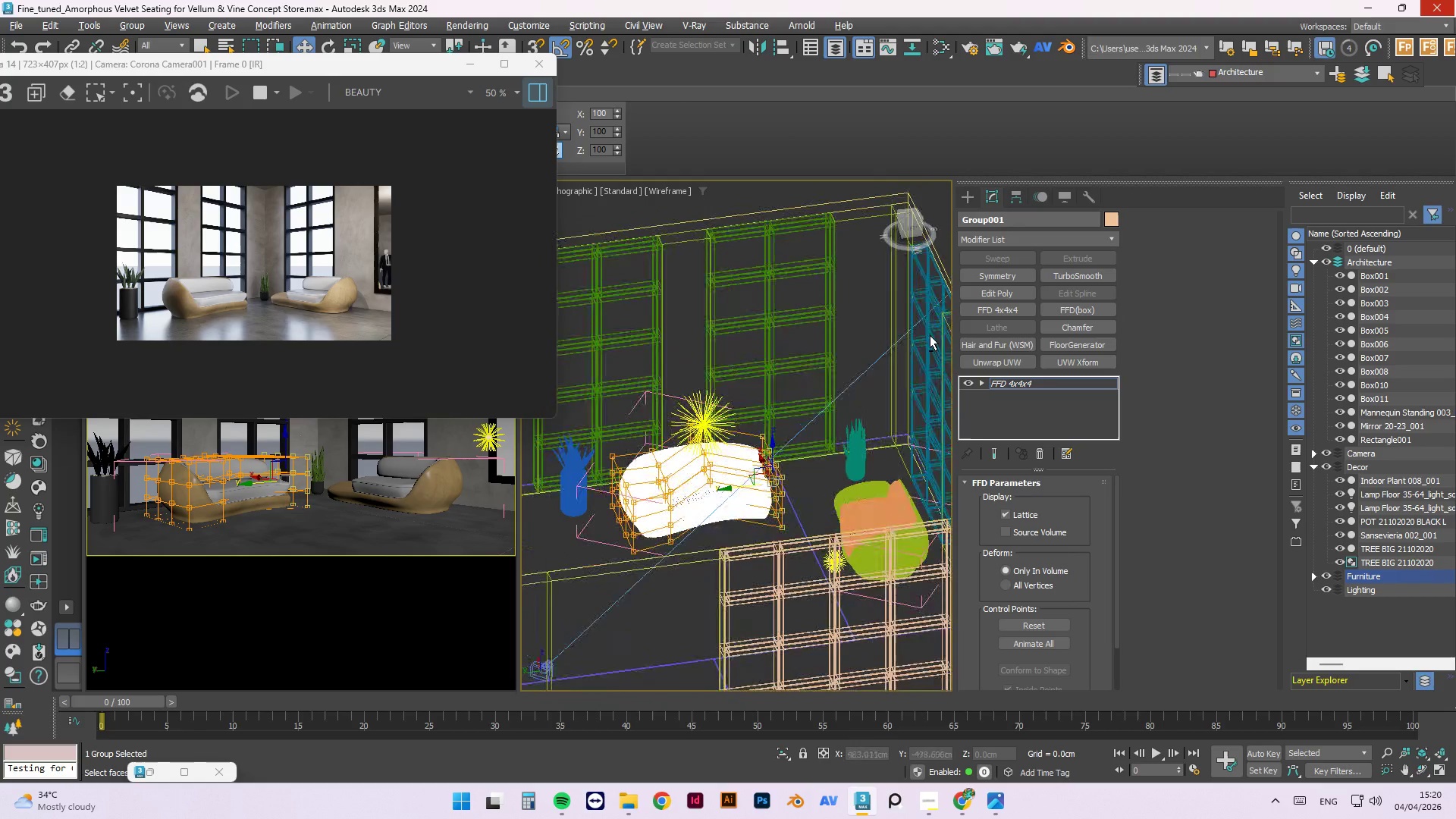 
scroll: coordinate [723, 469], scroll_direction: down, amount: 2.0
 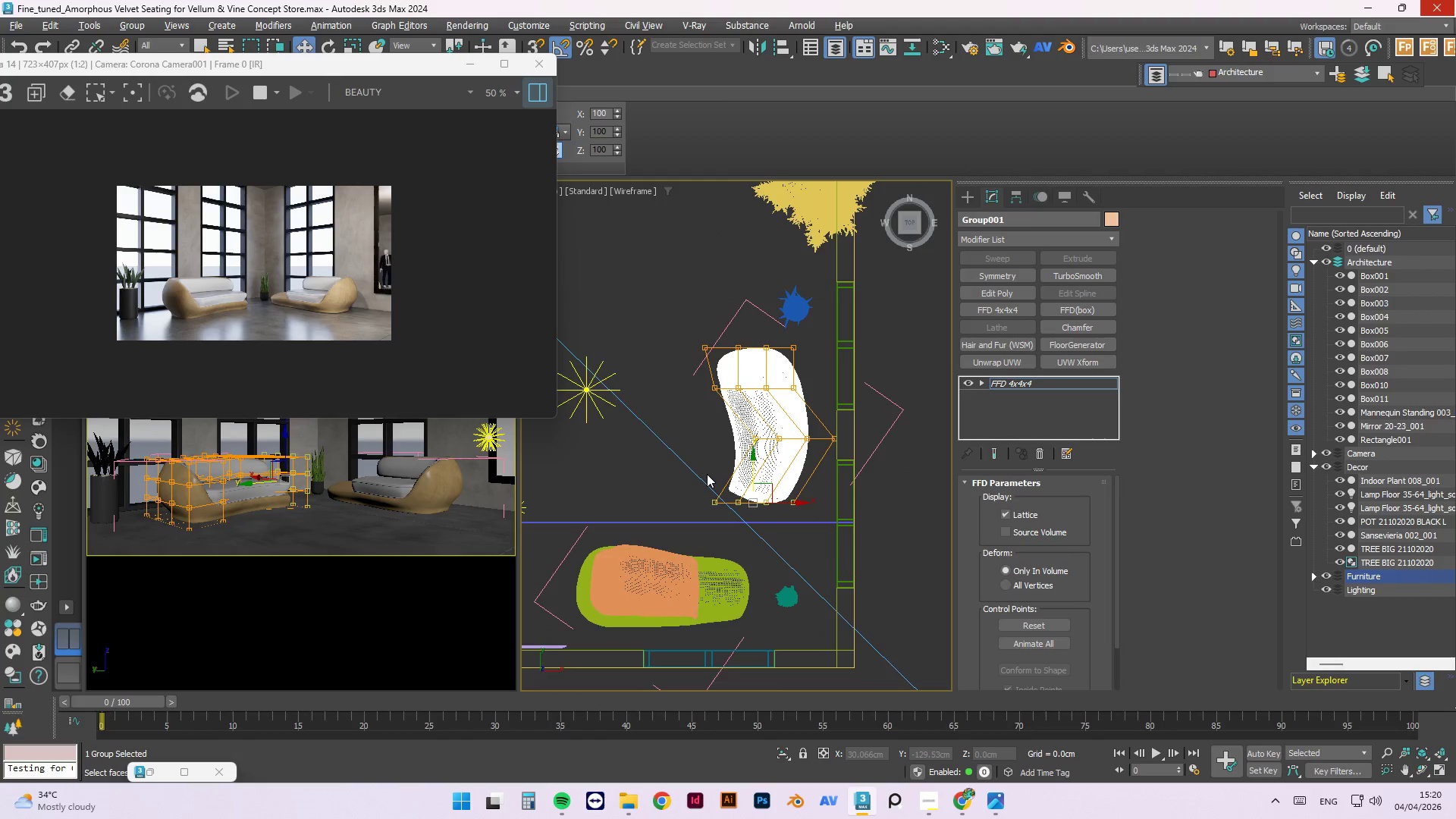 
hold_key(key=AltLeft, duration=1.52)
 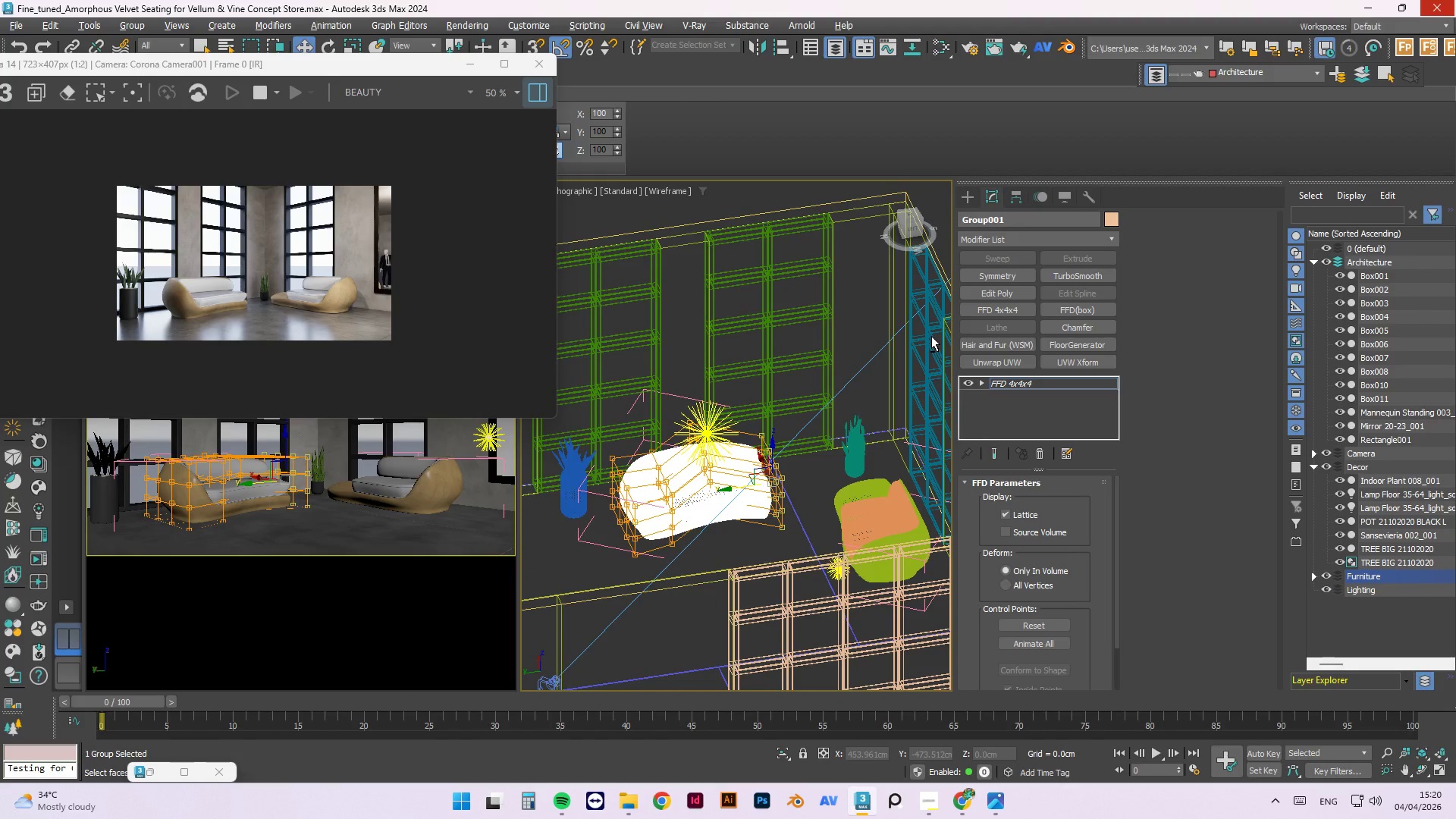 
hold_key(key=AltLeft, duration=1.23)
 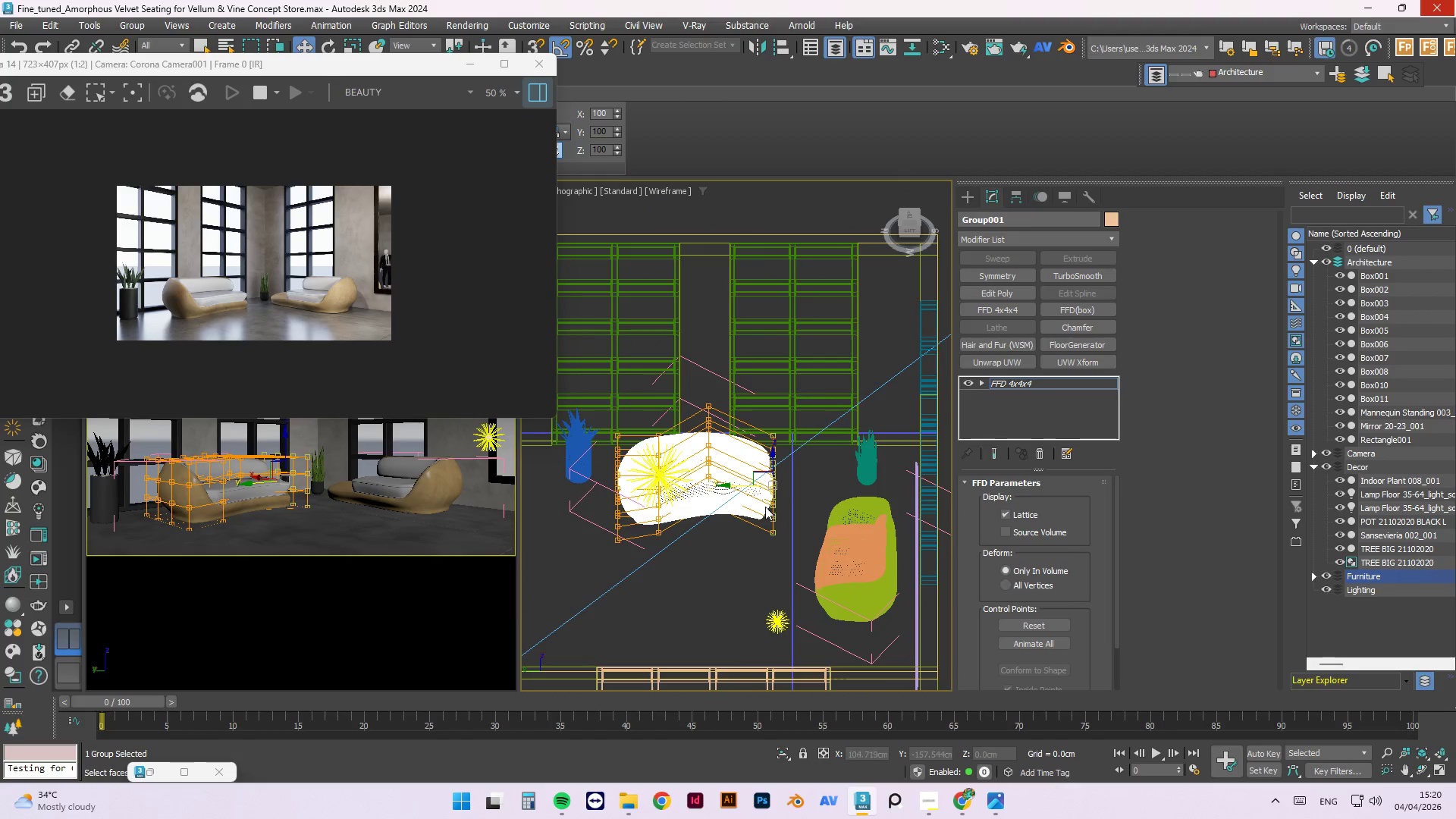 
hold_key(key=AltLeft, duration=1.23)
 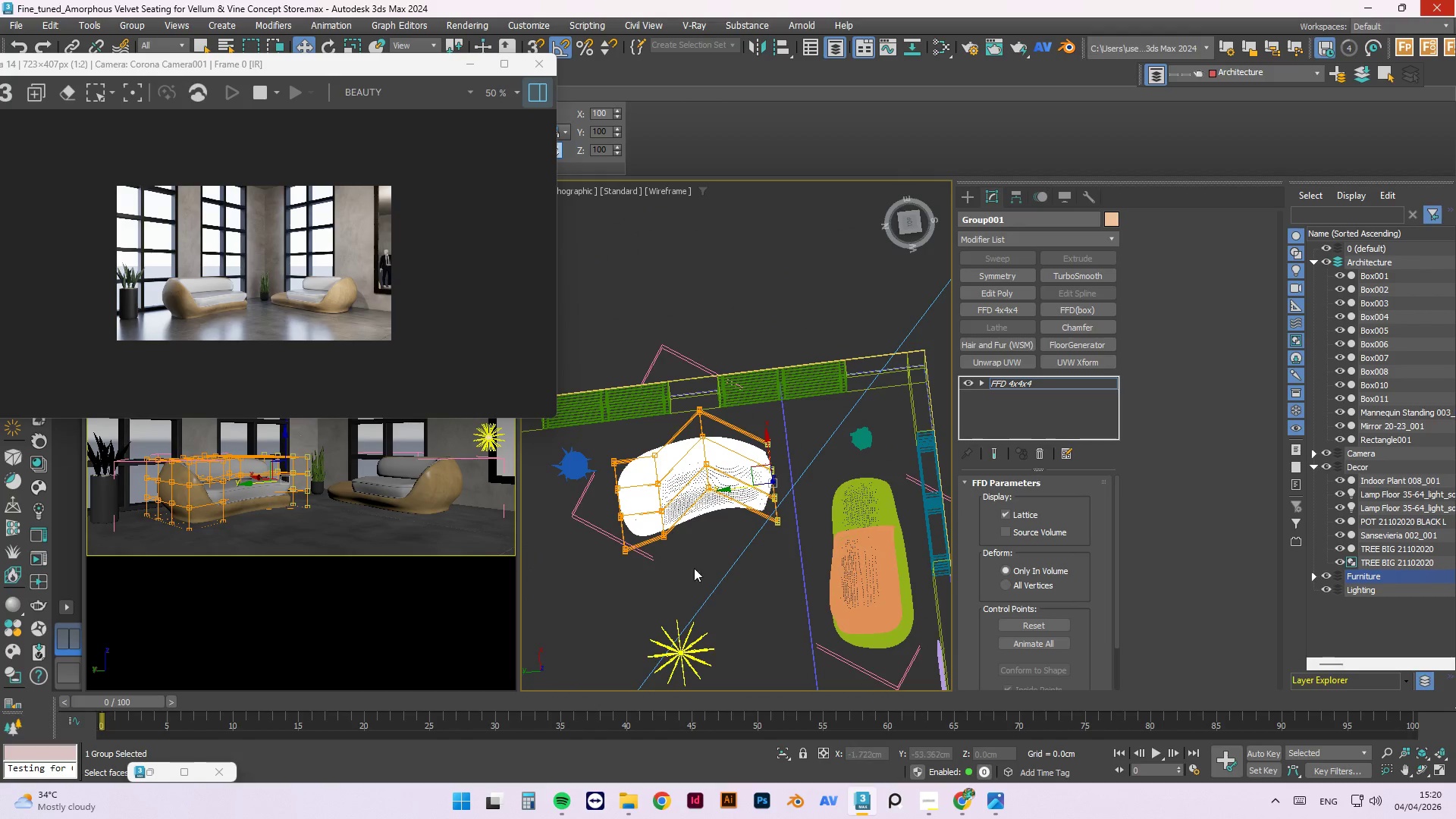 
left_click_drag(start_coordinate=[679, 571], to_coordinate=[638, 433])
 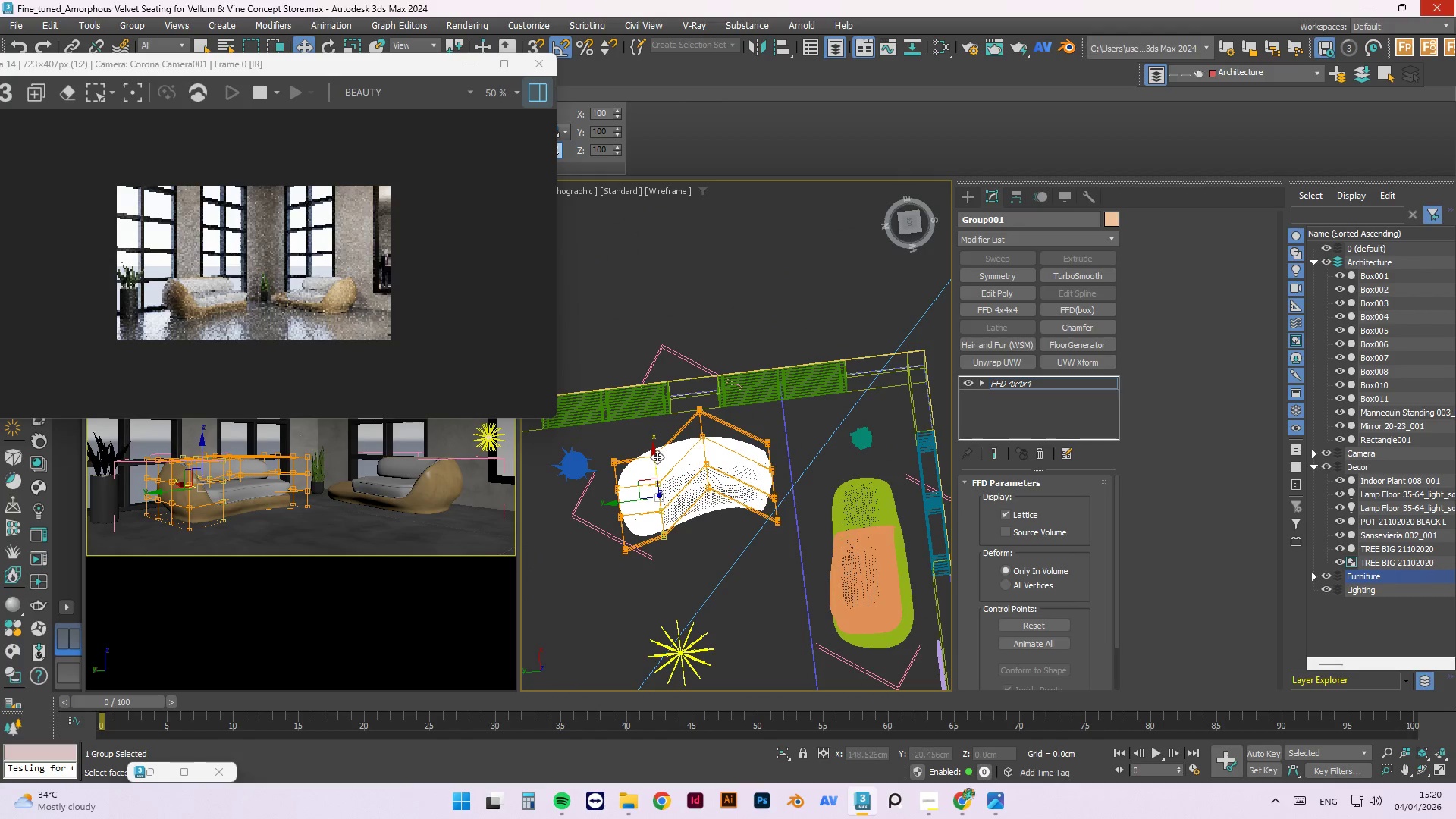 
left_click_drag(start_coordinate=[654, 454], to_coordinate=[650, 438])
 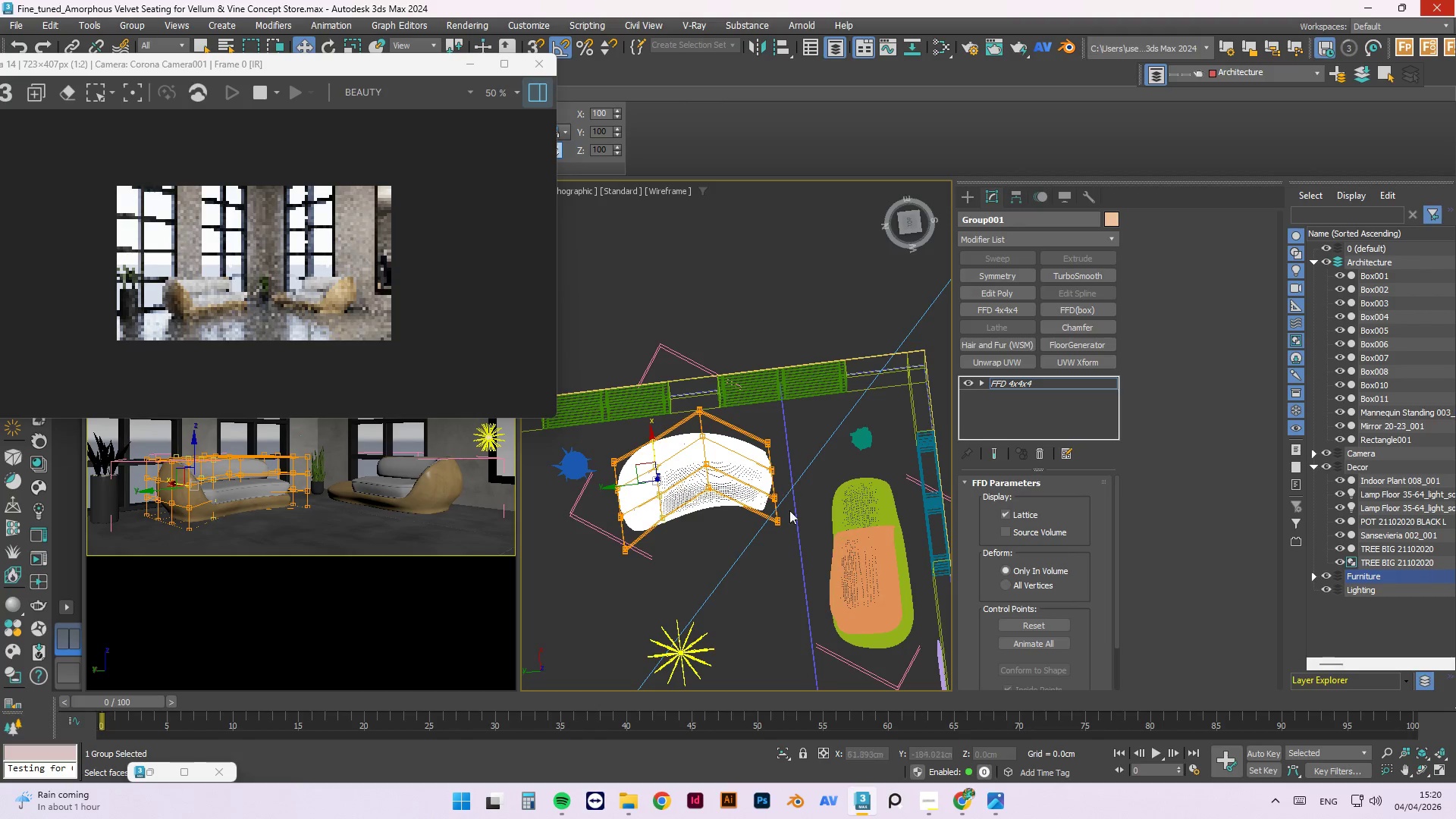 
hold_key(key=AltLeft, duration=1.22)
 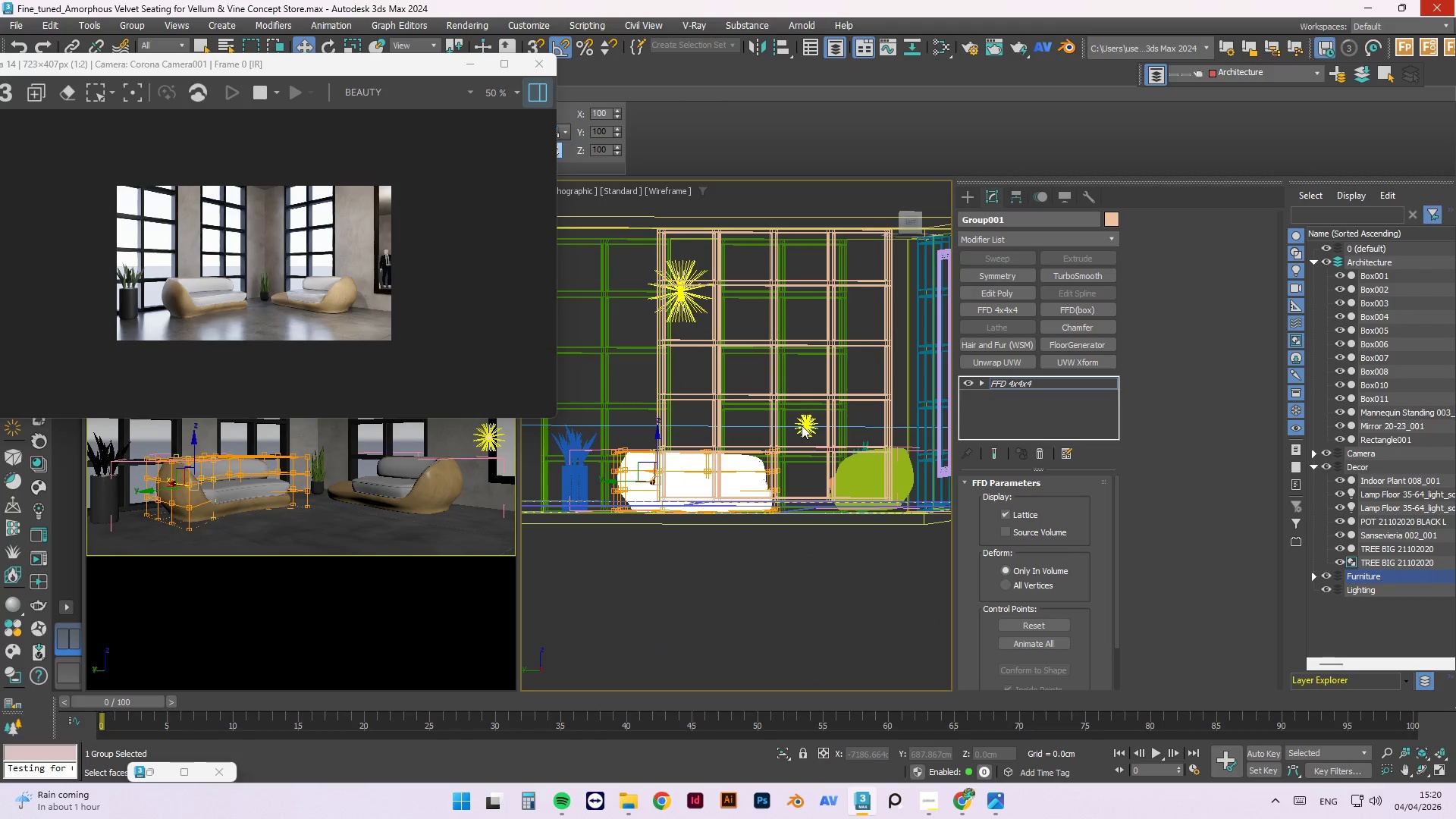 
key(F)
 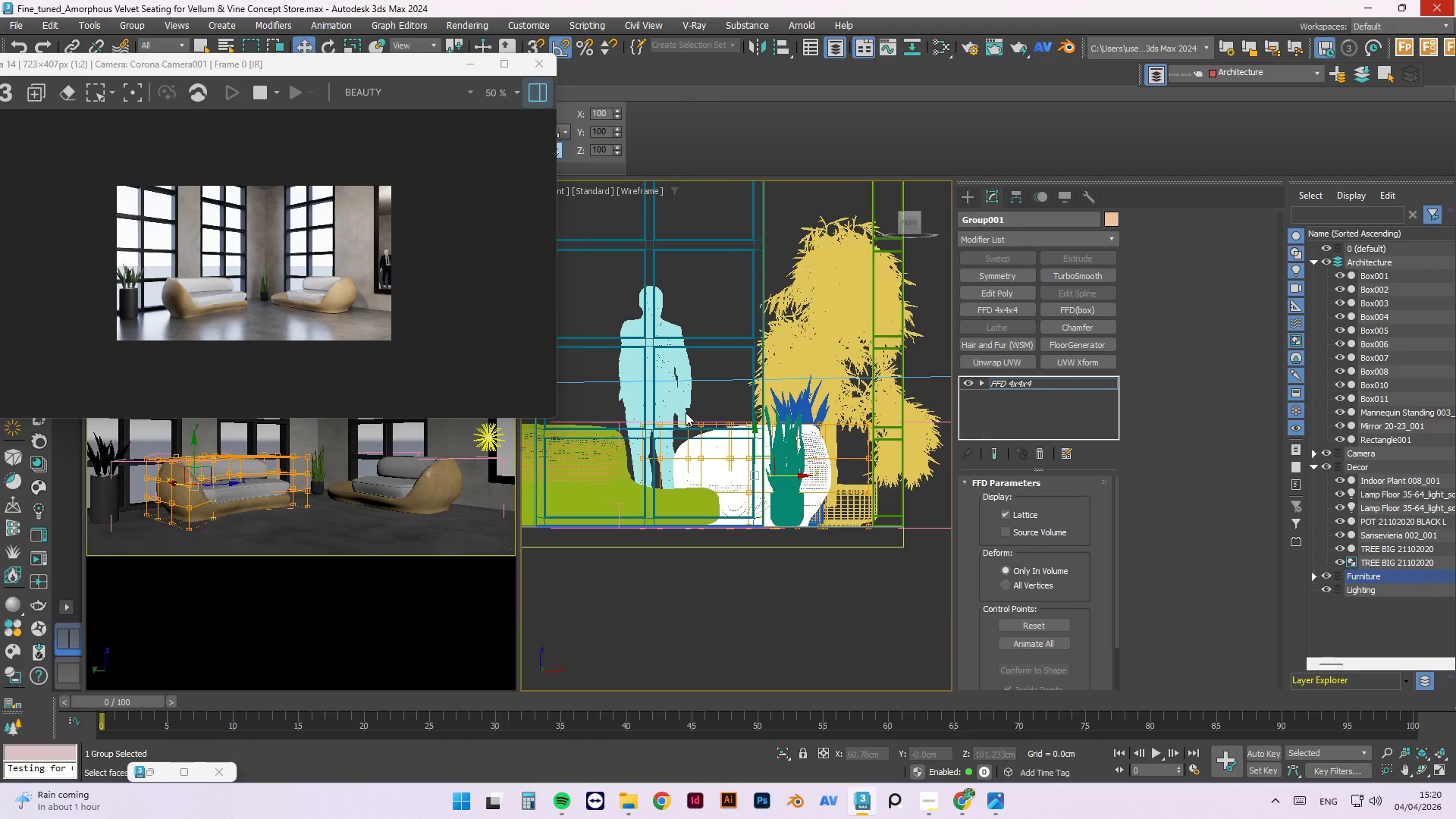 
key(L)
 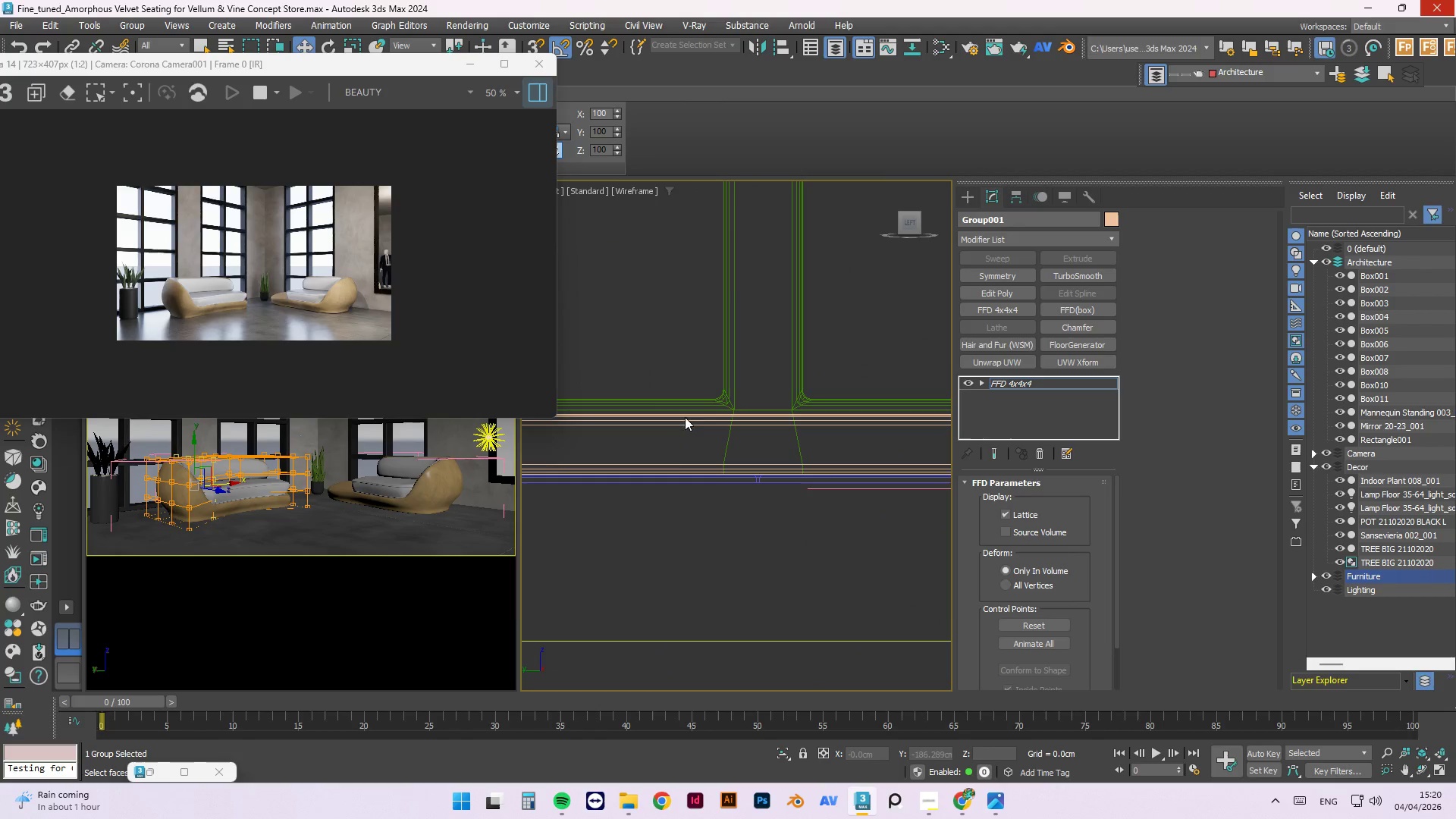 
scroll: coordinate [677, 528], scroll_direction: down, amount: 7.0
 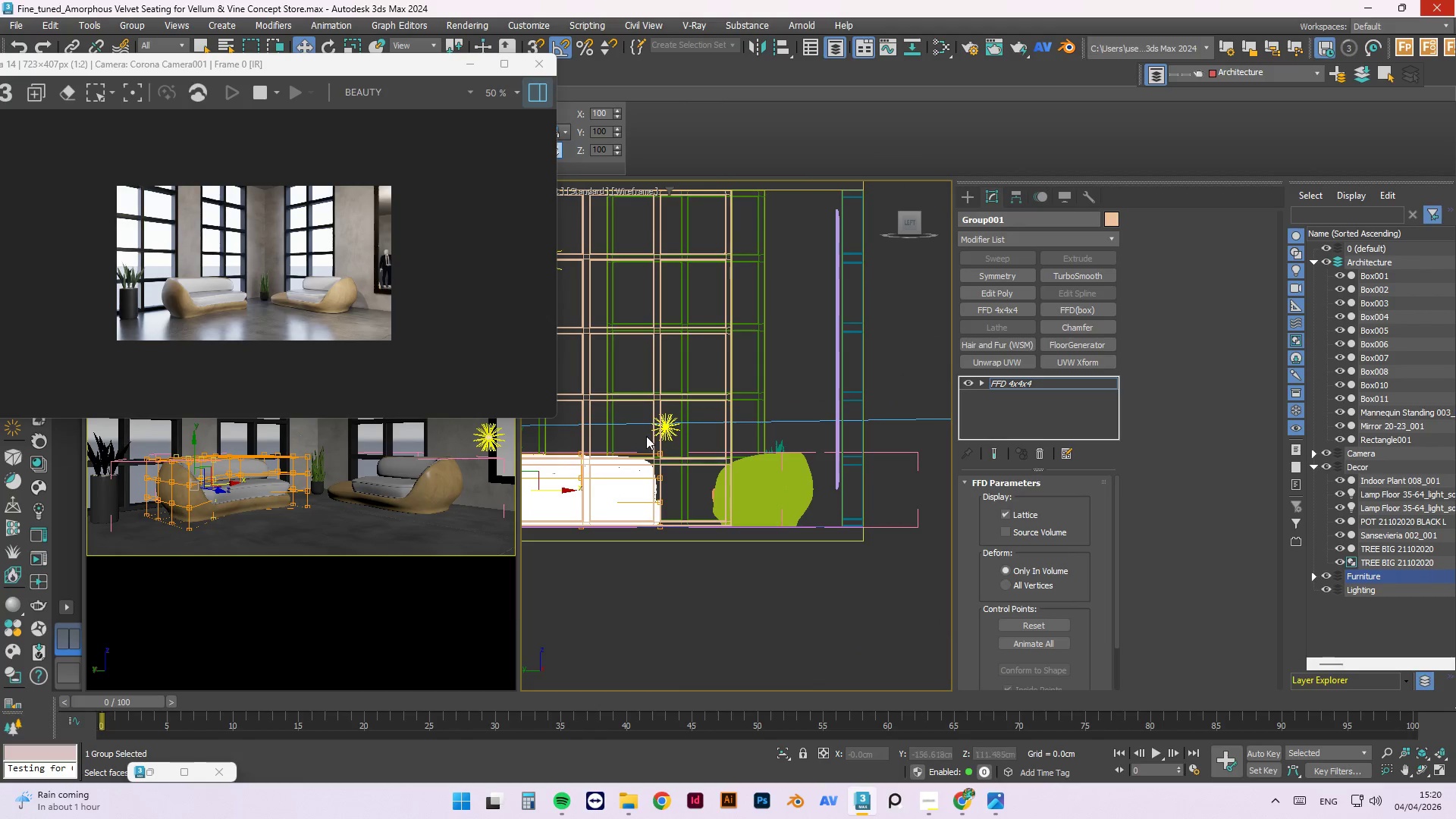 
scroll: coordinate [697, 441], scroll_direction: up, amount: 1.0
 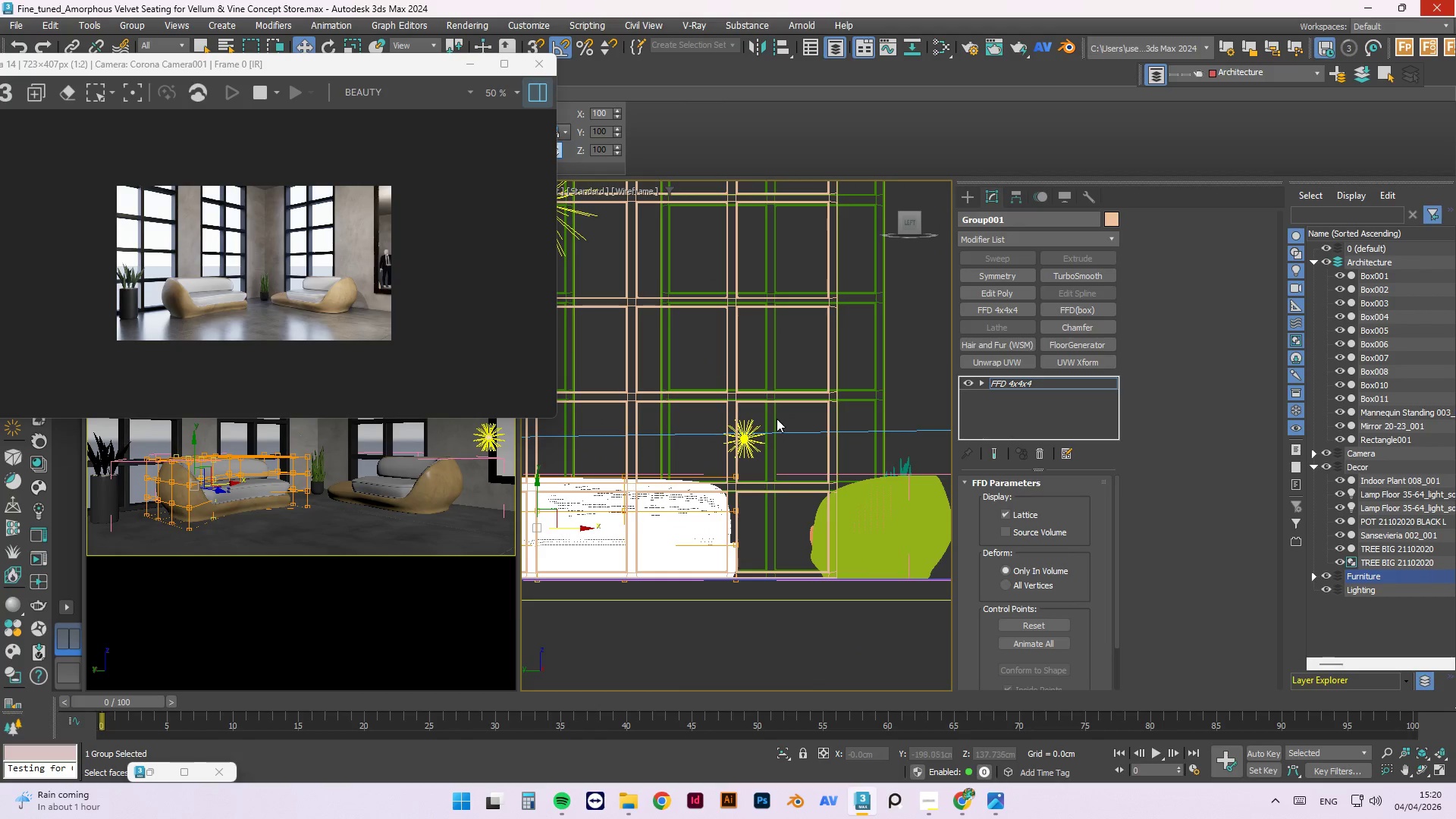 
left_click_drag(start_coordinate=[790, 425], to_coordinate=[566, 491])
 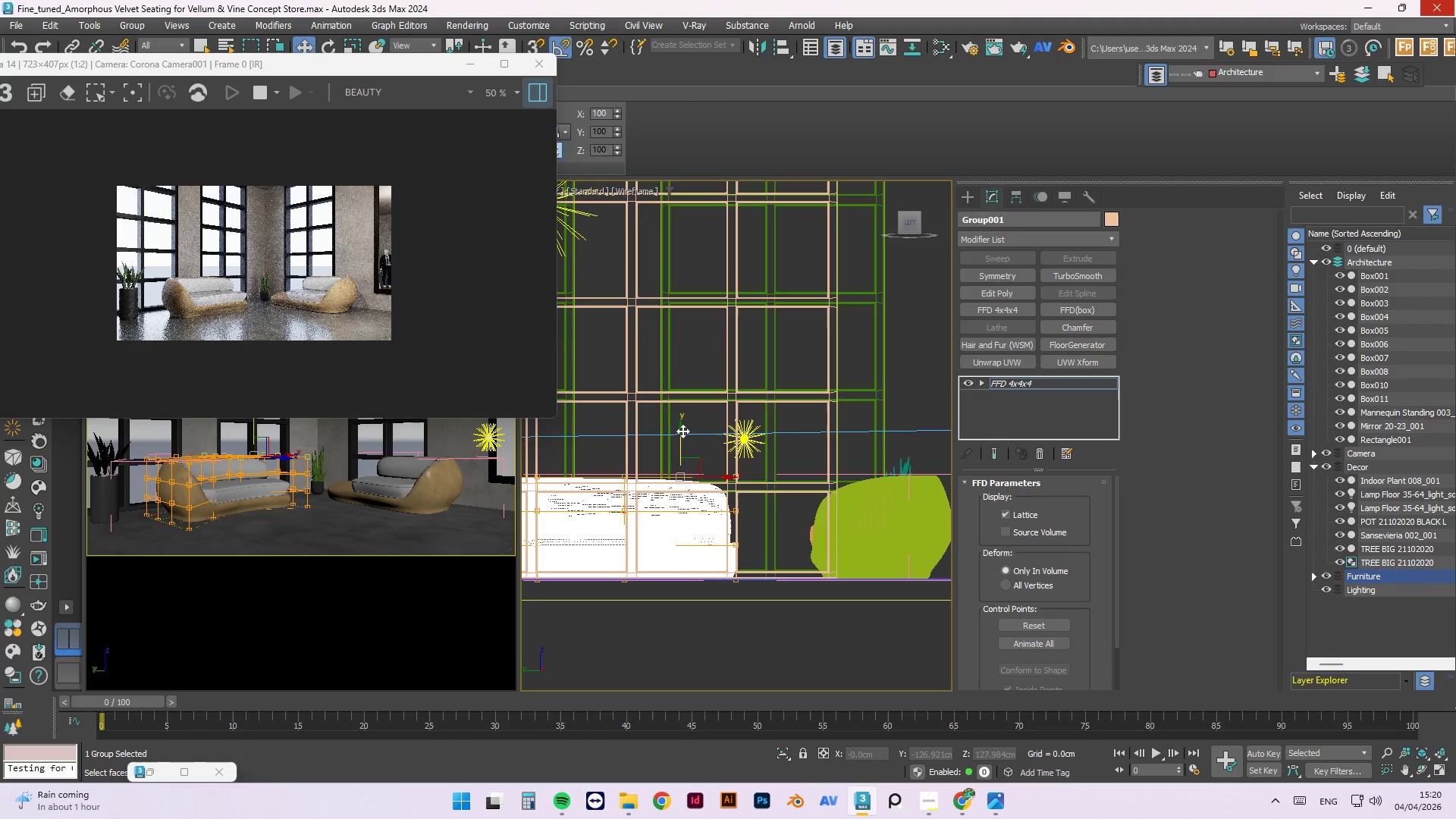 
left_click_drag(start_coordinate=[682, 431], to_coordinate=[689, 438])
 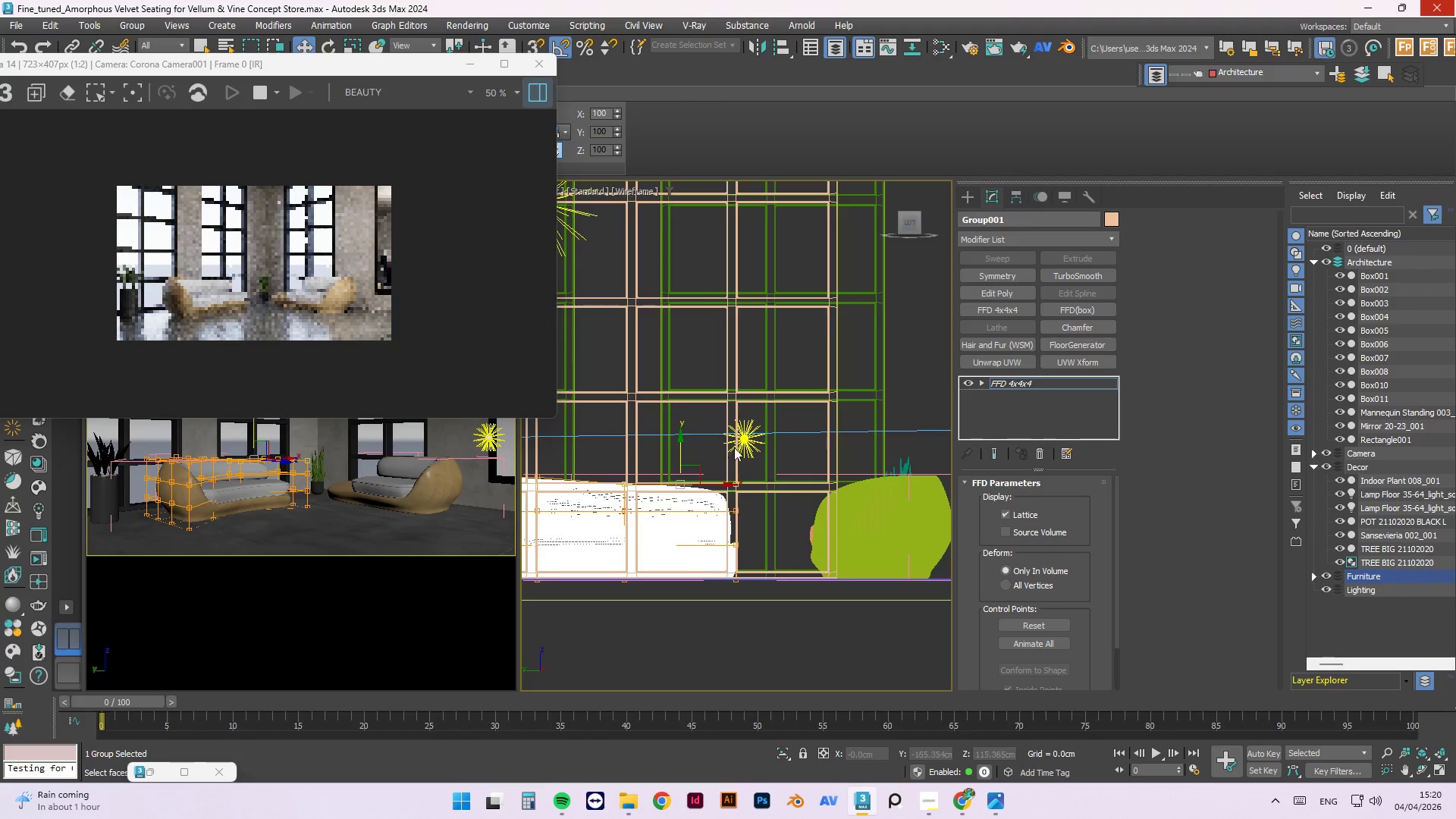 
hold_key(key=AltLeft, duration=1.5)
 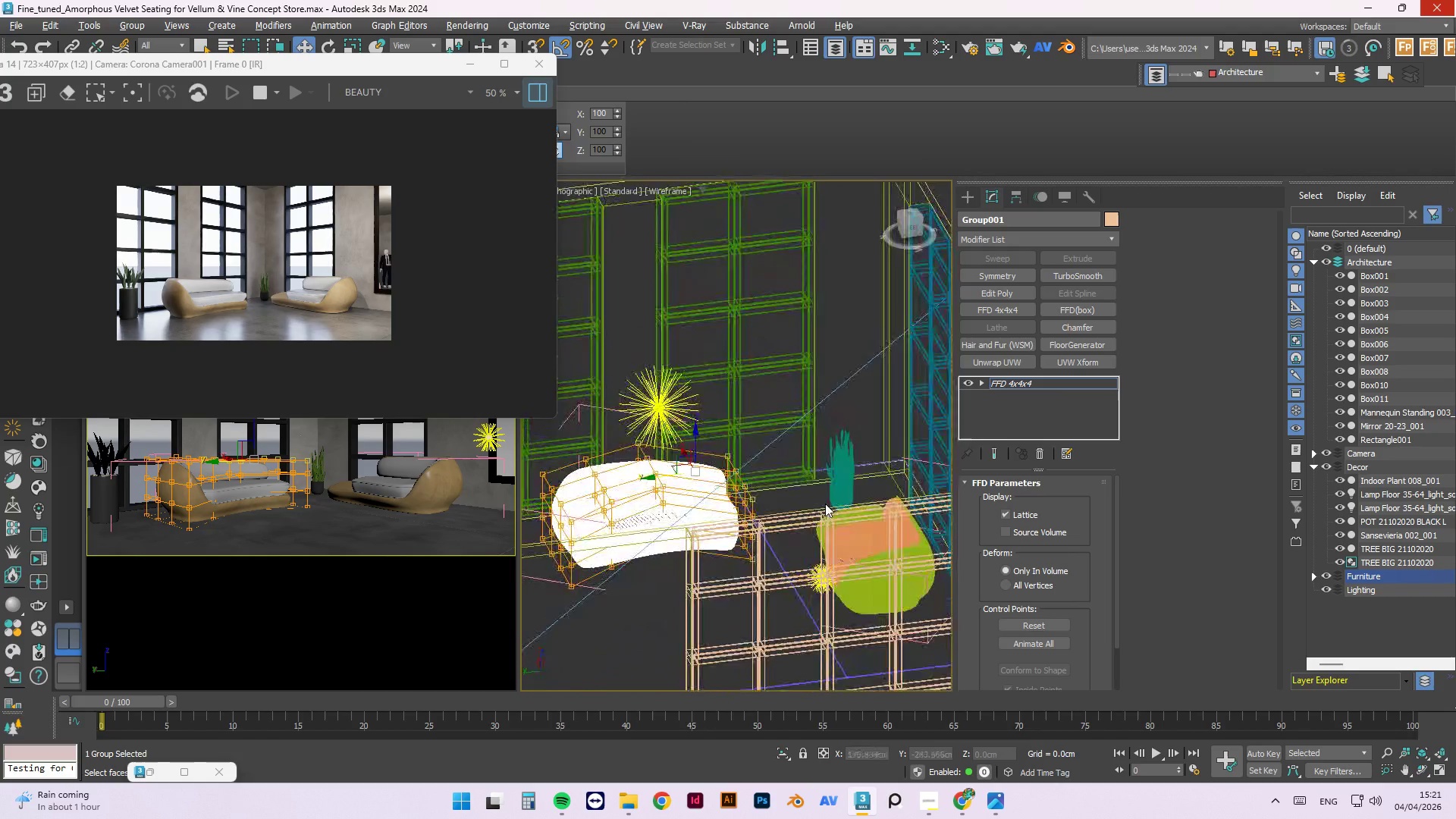 
scroll: coordinate [736, 449], scroll_direction: down, amount: 1.0
 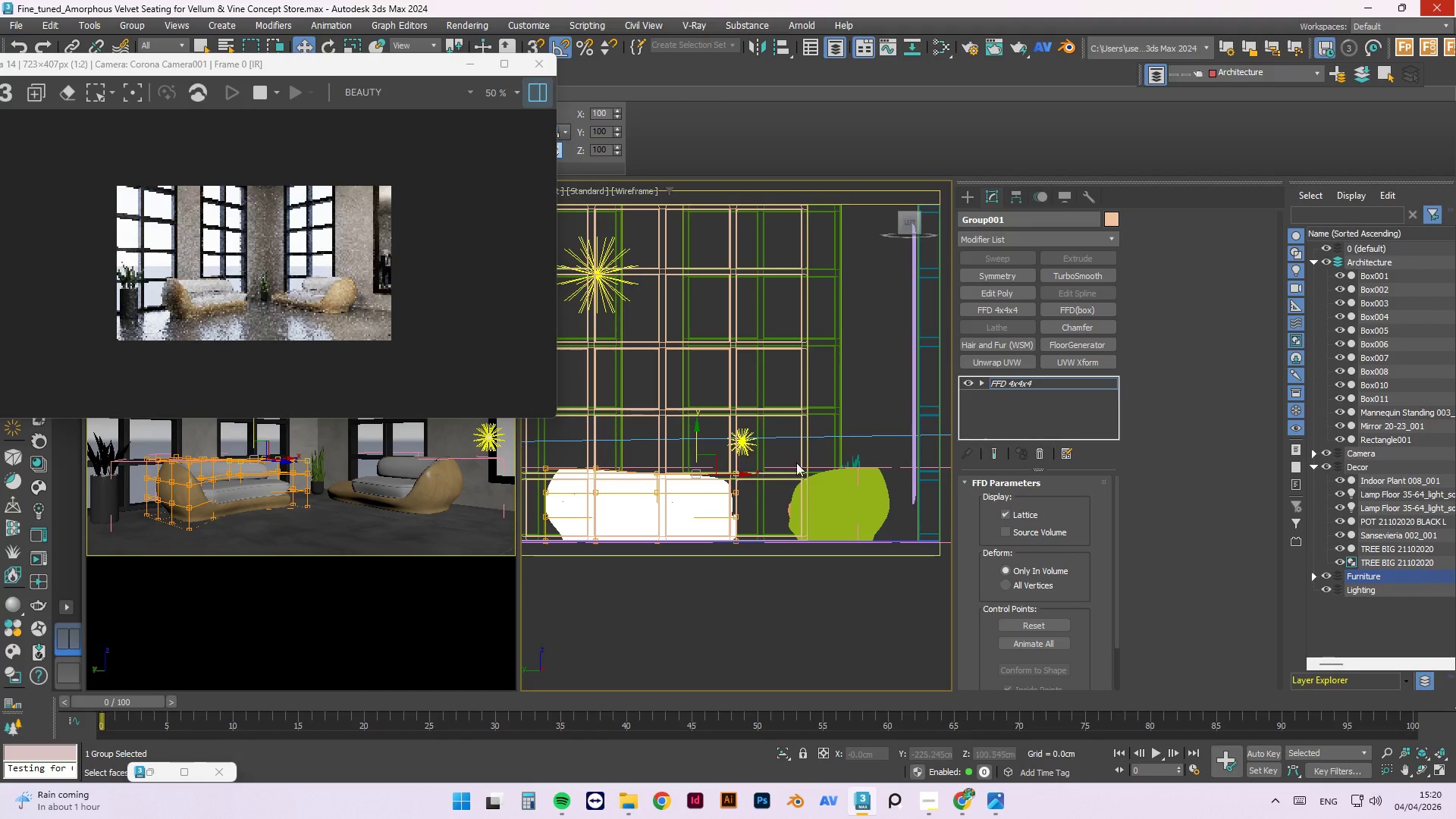 
hold_key(key=AltLeft, duration=1.51)
 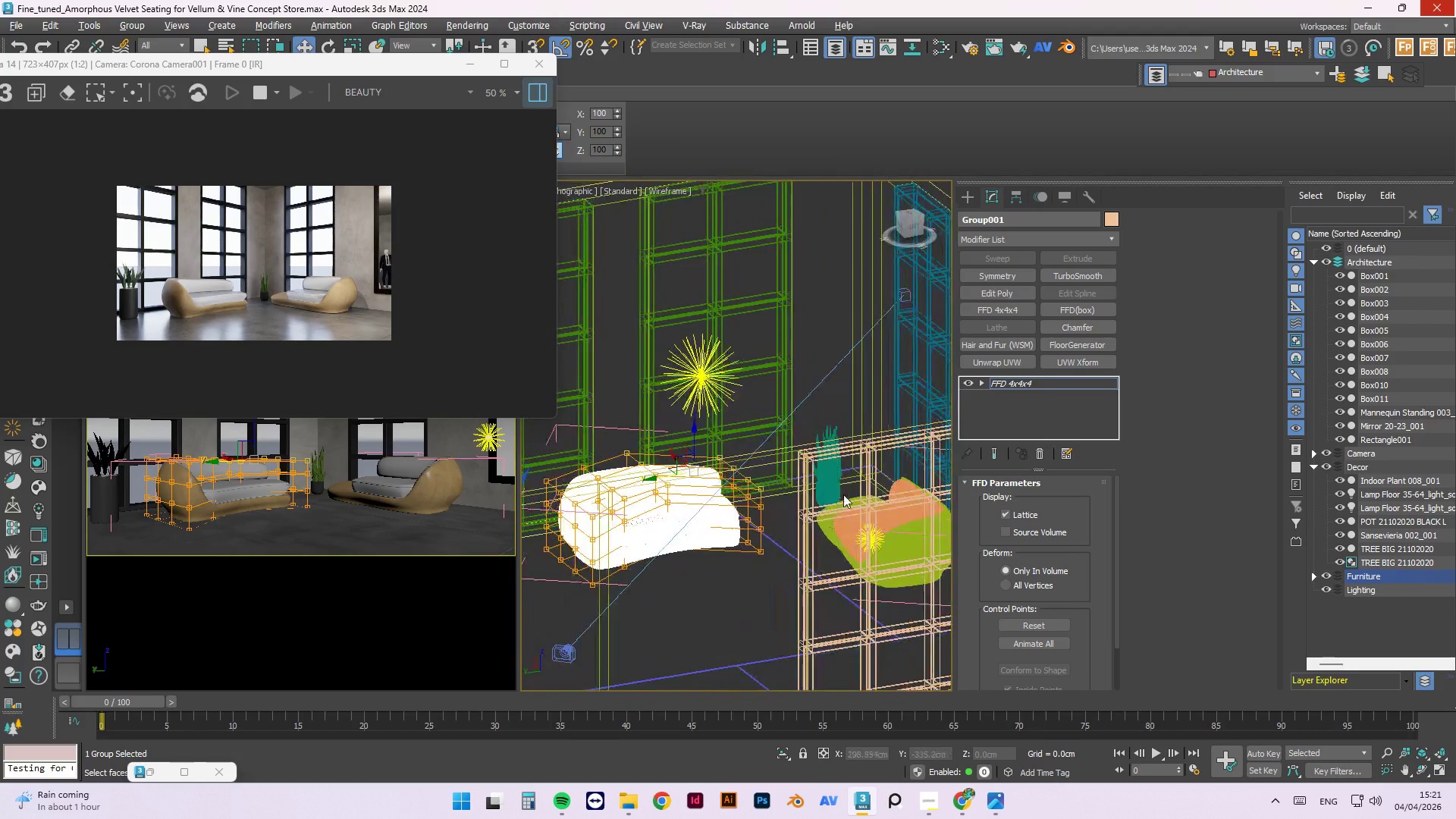 
hold_key(key=AltLeft, duration=1.52)
 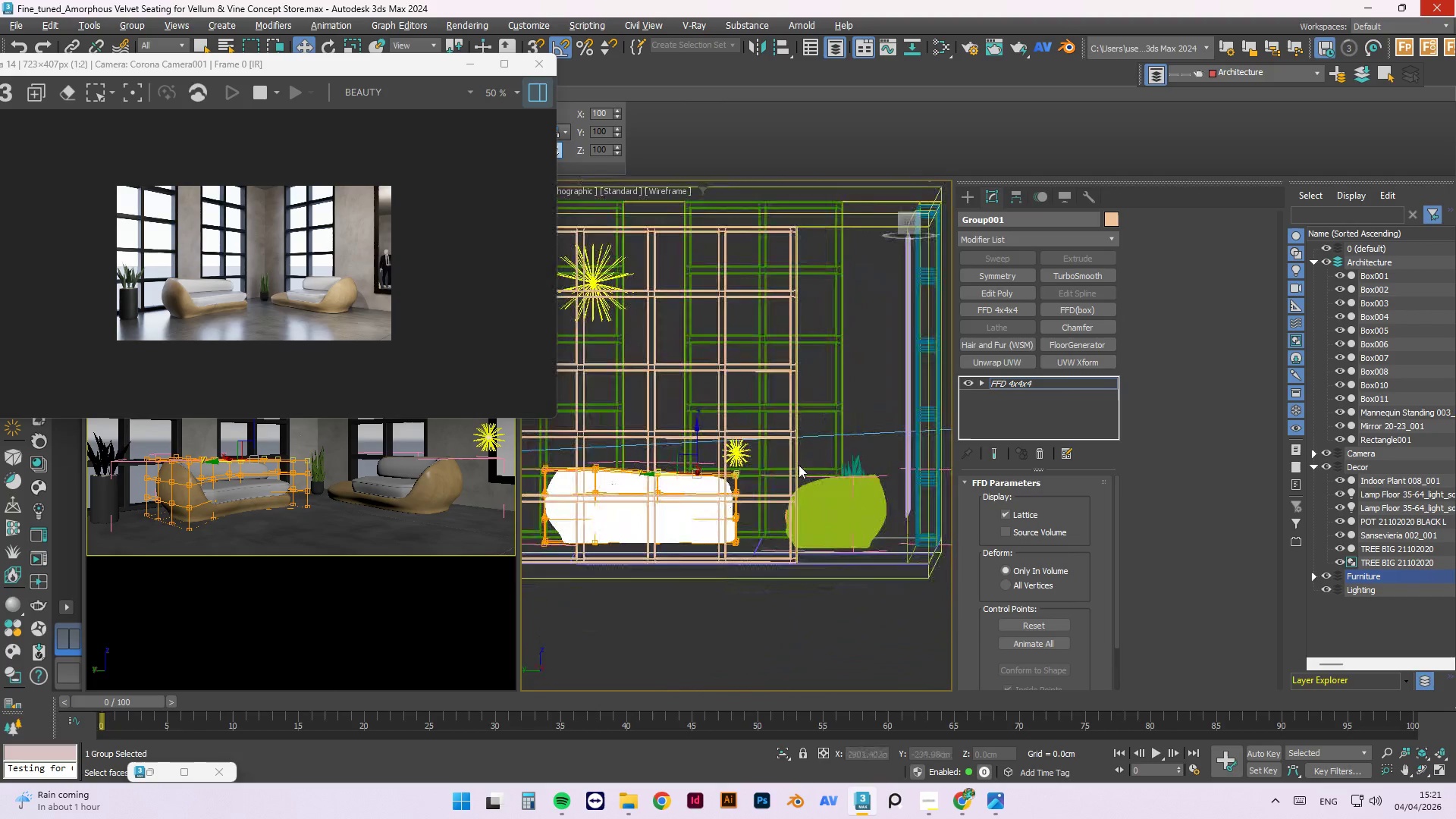 
hold_key(key=AltLeft, duration=0.98)
 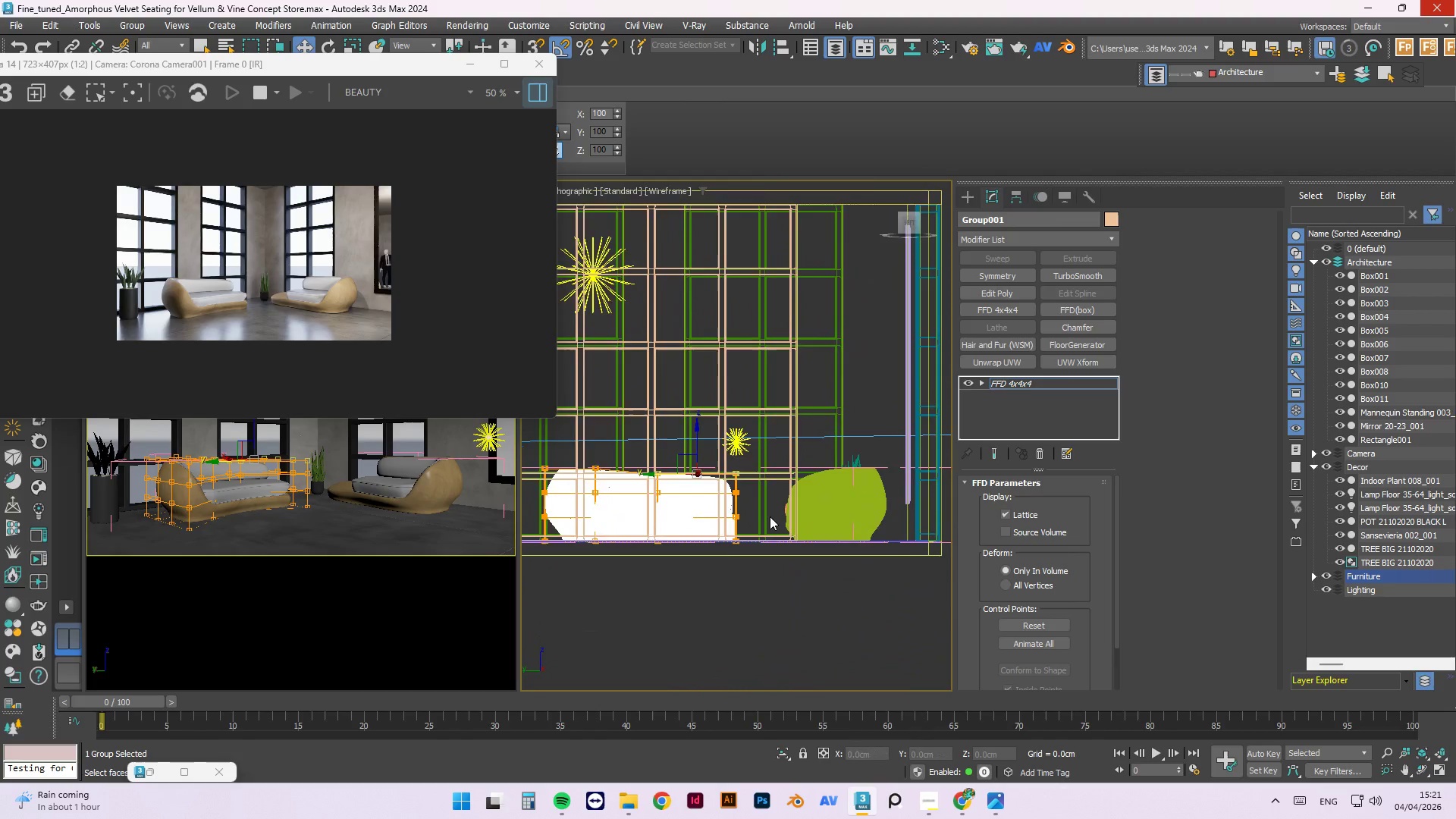 
scroll: coordinate [769, 516], scroll_direction: up, amount: 1.0
 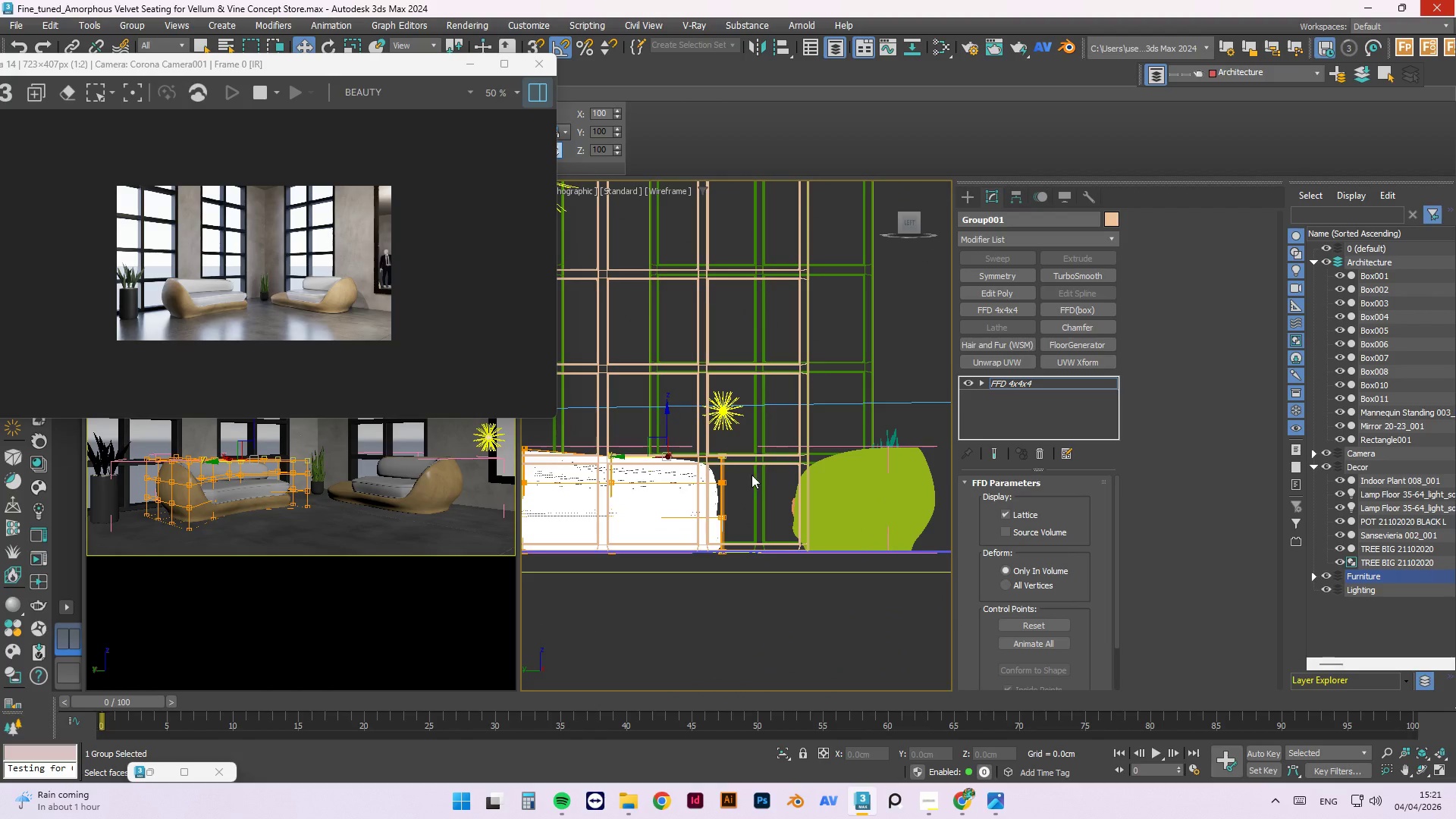 
left_click_drag(start_coordinate=[759, 475], to_coordinate=[572, 491])
 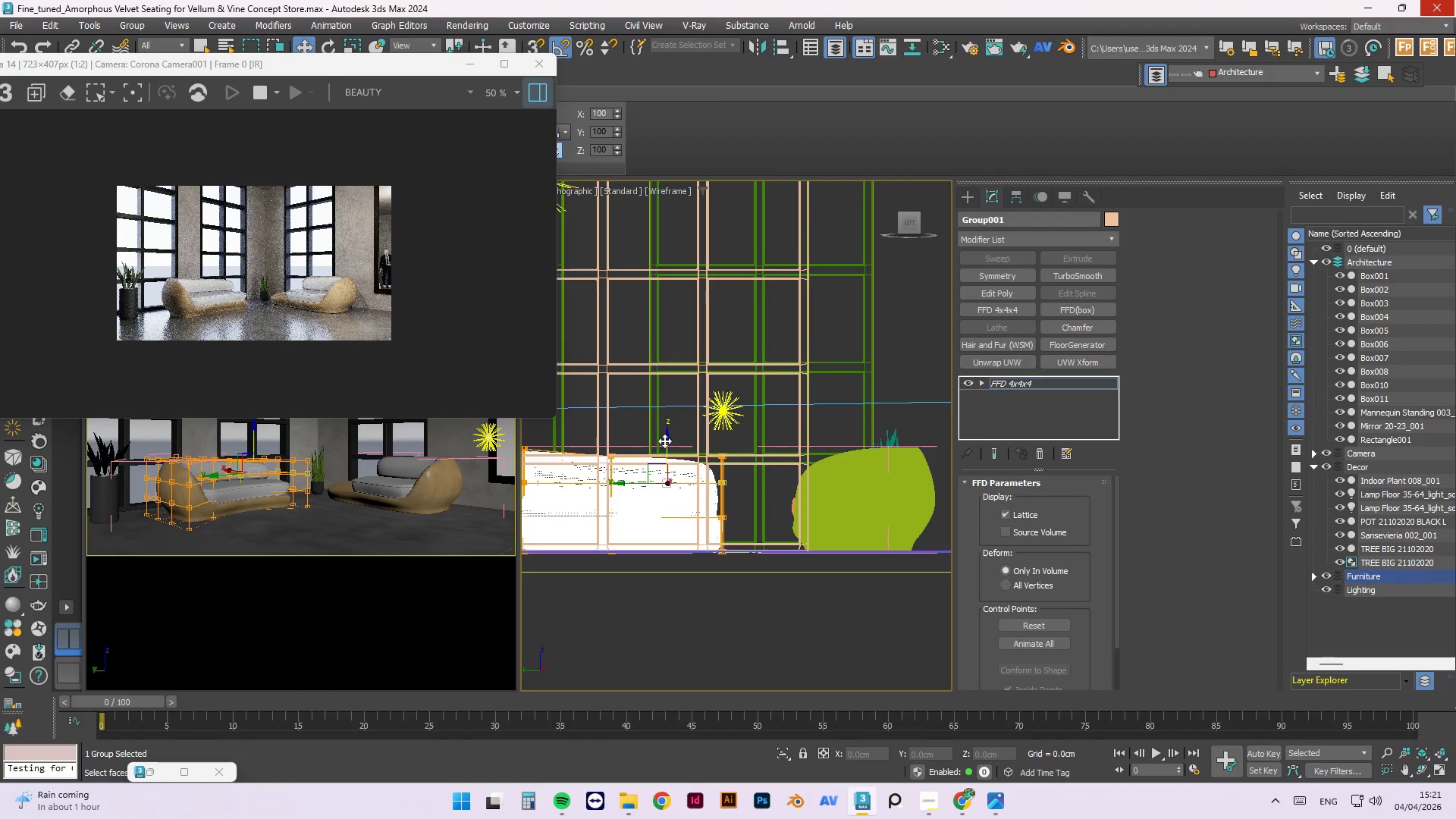 
left_click_drag(start_coordinate=[666, 441], to_coordinate=[671, 447])
 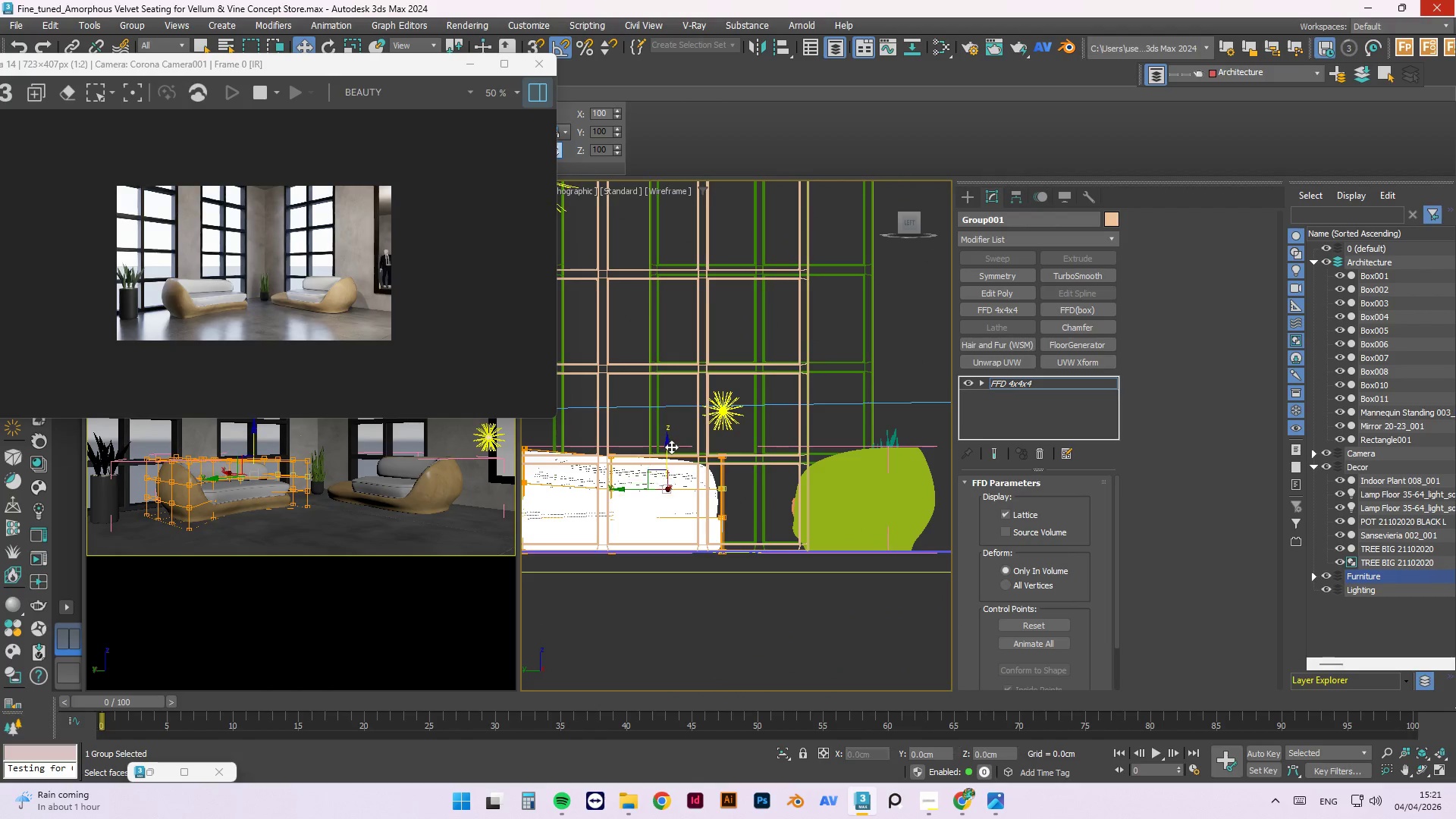 
hold_key(key=AltLeft, duration=1.52)
 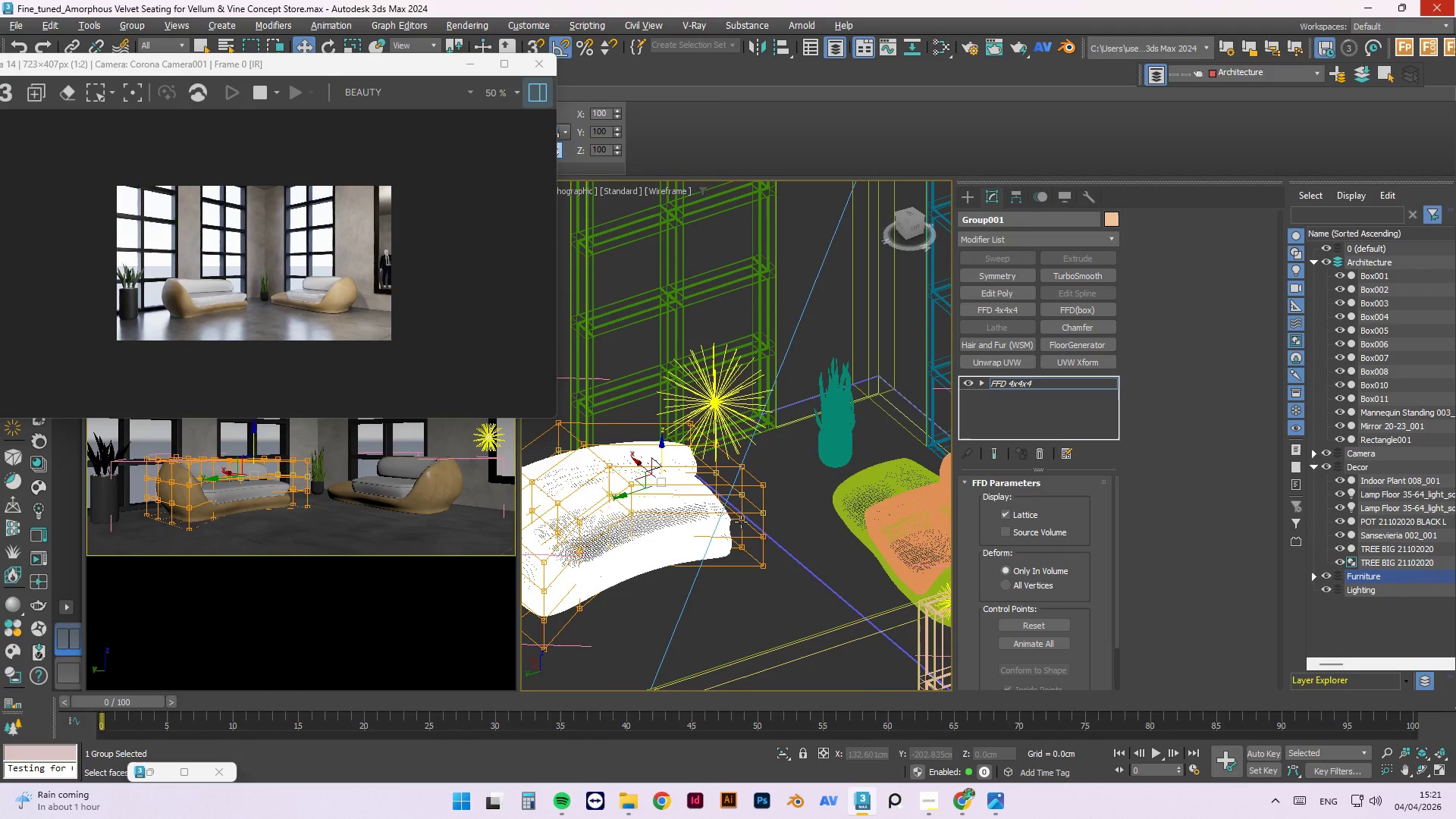 
hold_key(key=AltLeft, duration=0.53)
 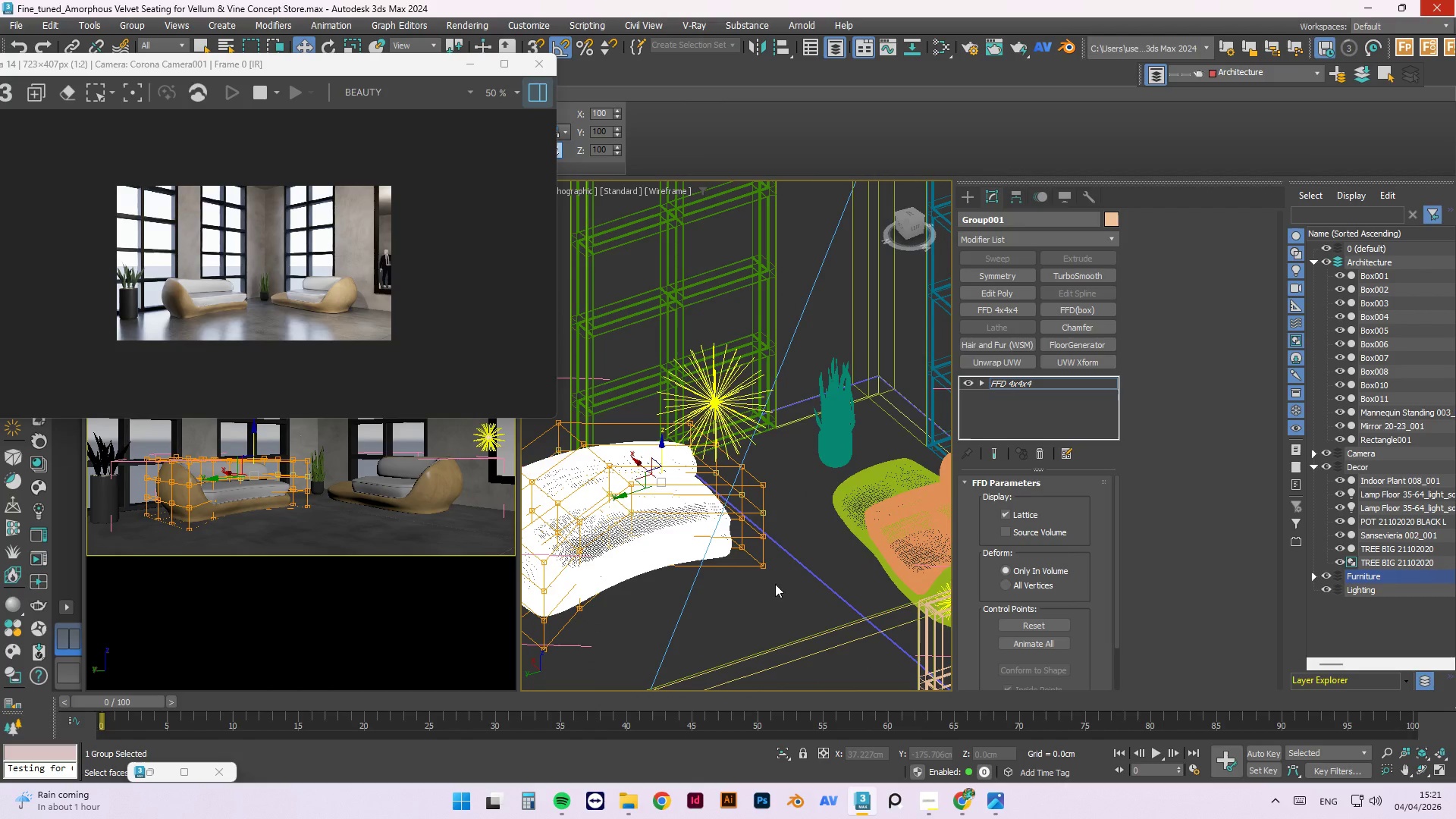 
left_click_drag(start_coordinate=[773, 599], to_coordinate=[740, 450])
 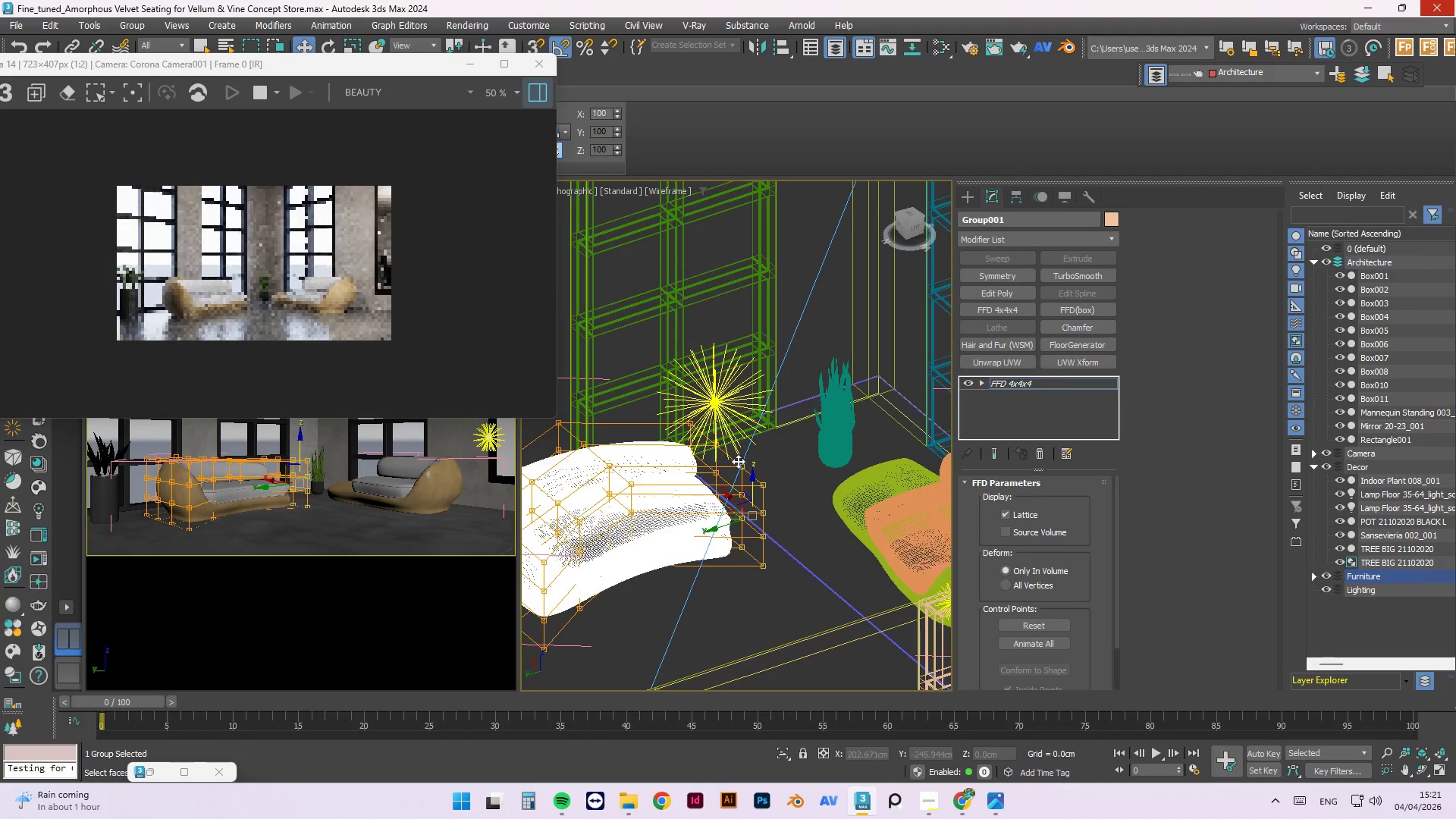 
hold_key(key=AltLeft, duration=0.97)
 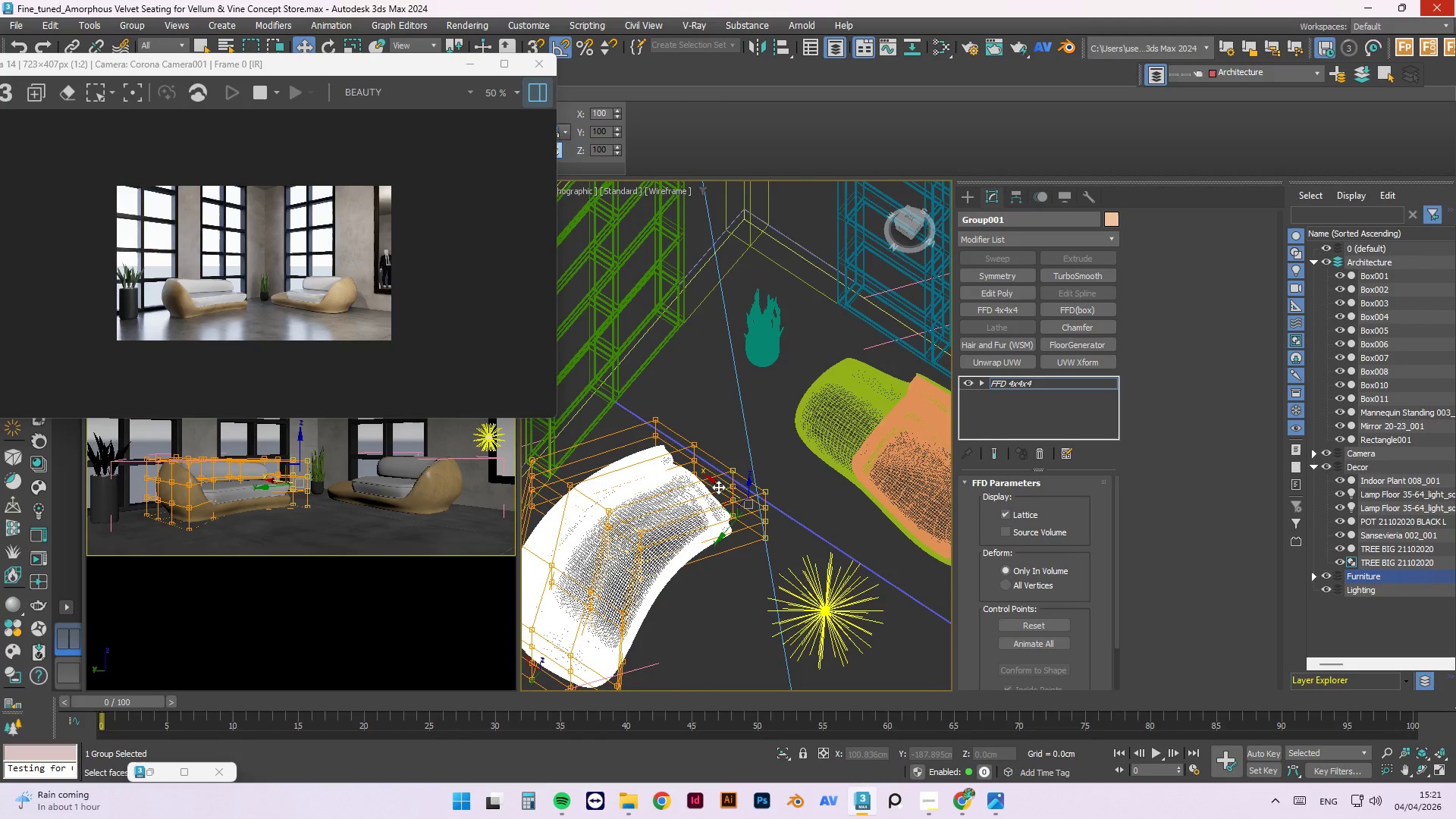 
left_click_drag(start_coordinate=[717, 485], to_coordinate=[705, 460])
 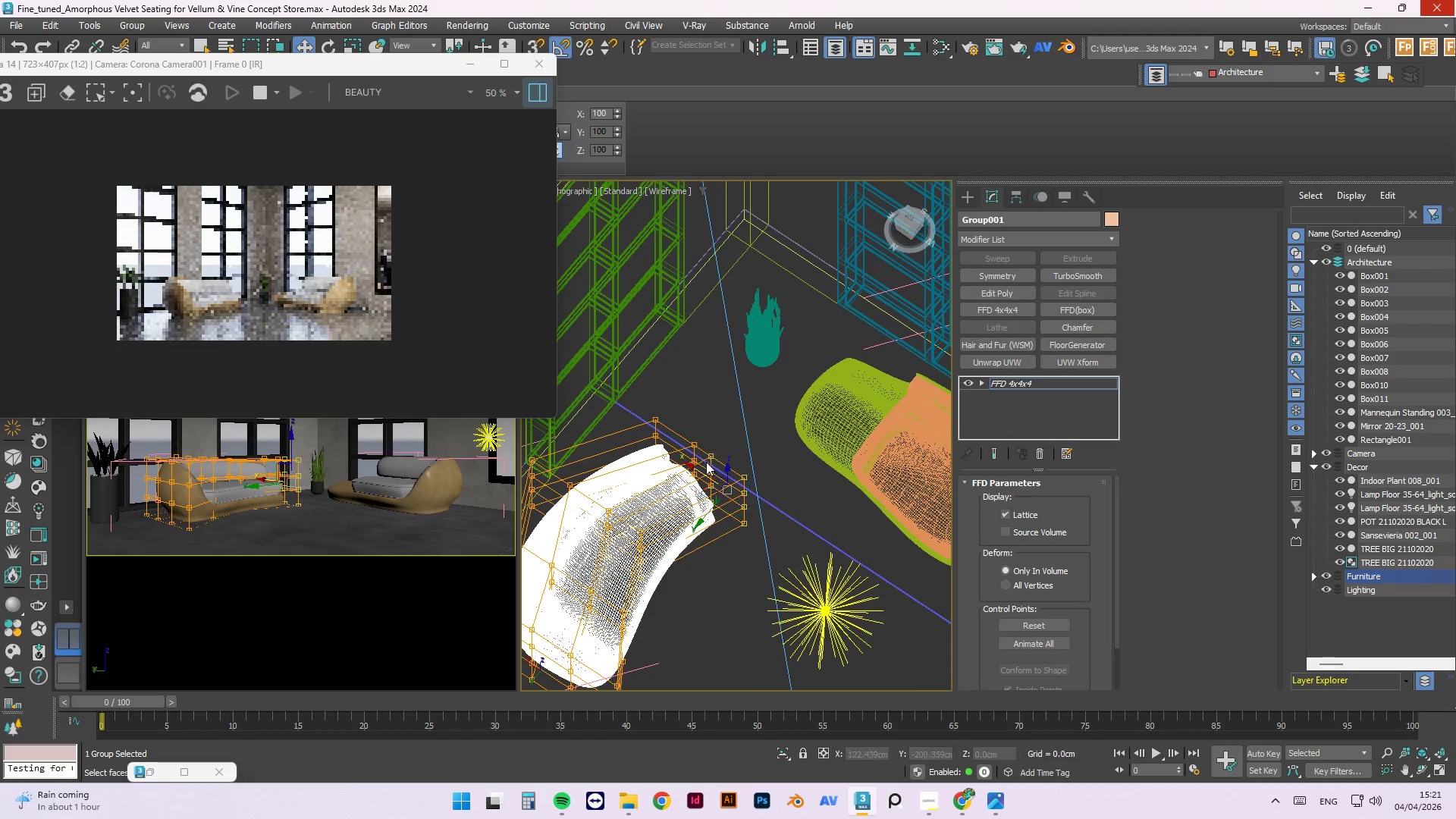 
hold_key(key=AltLeft, duration=1.5)
 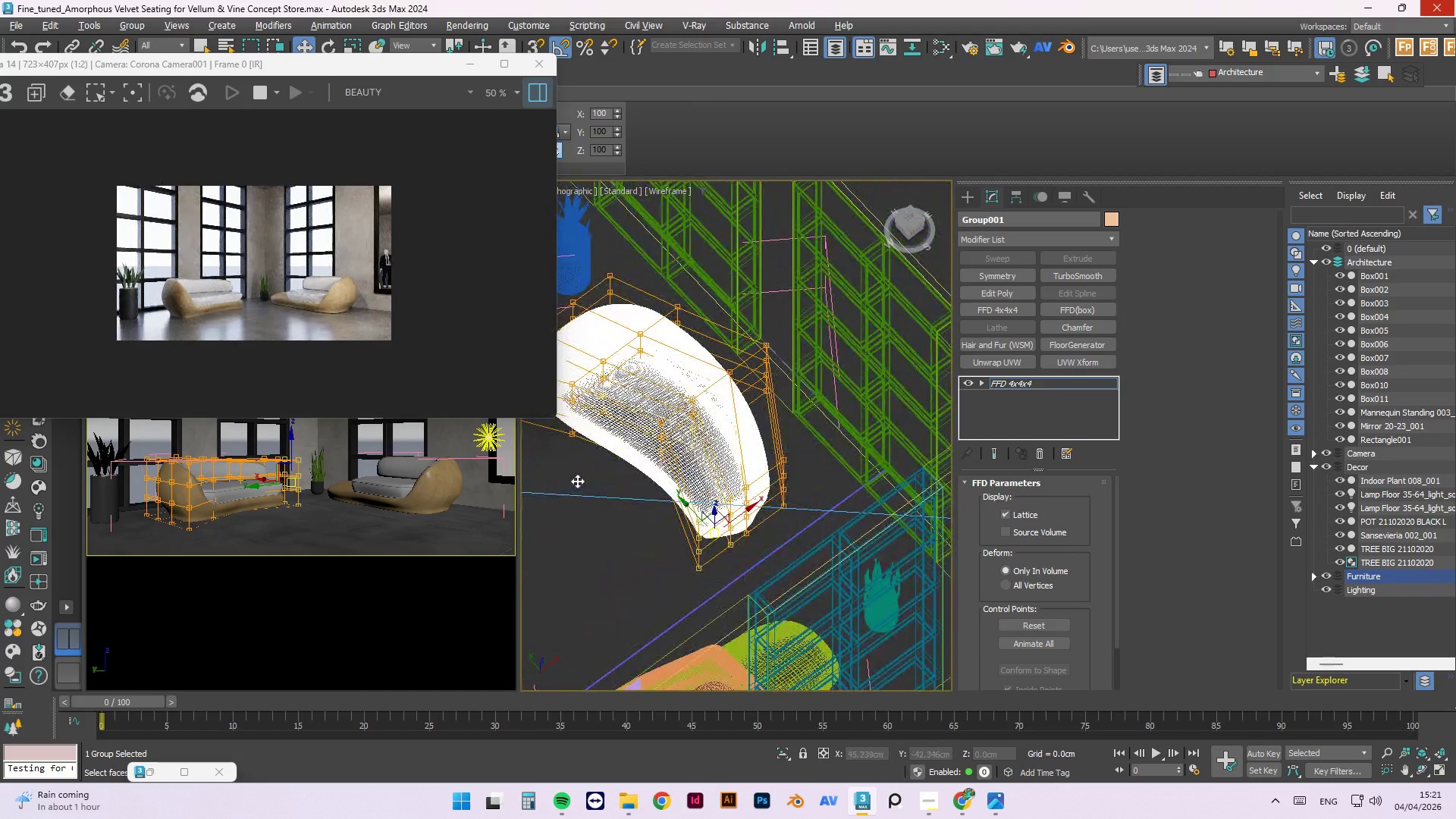 
hold_key(key=AltLeft, duration=1.5)
 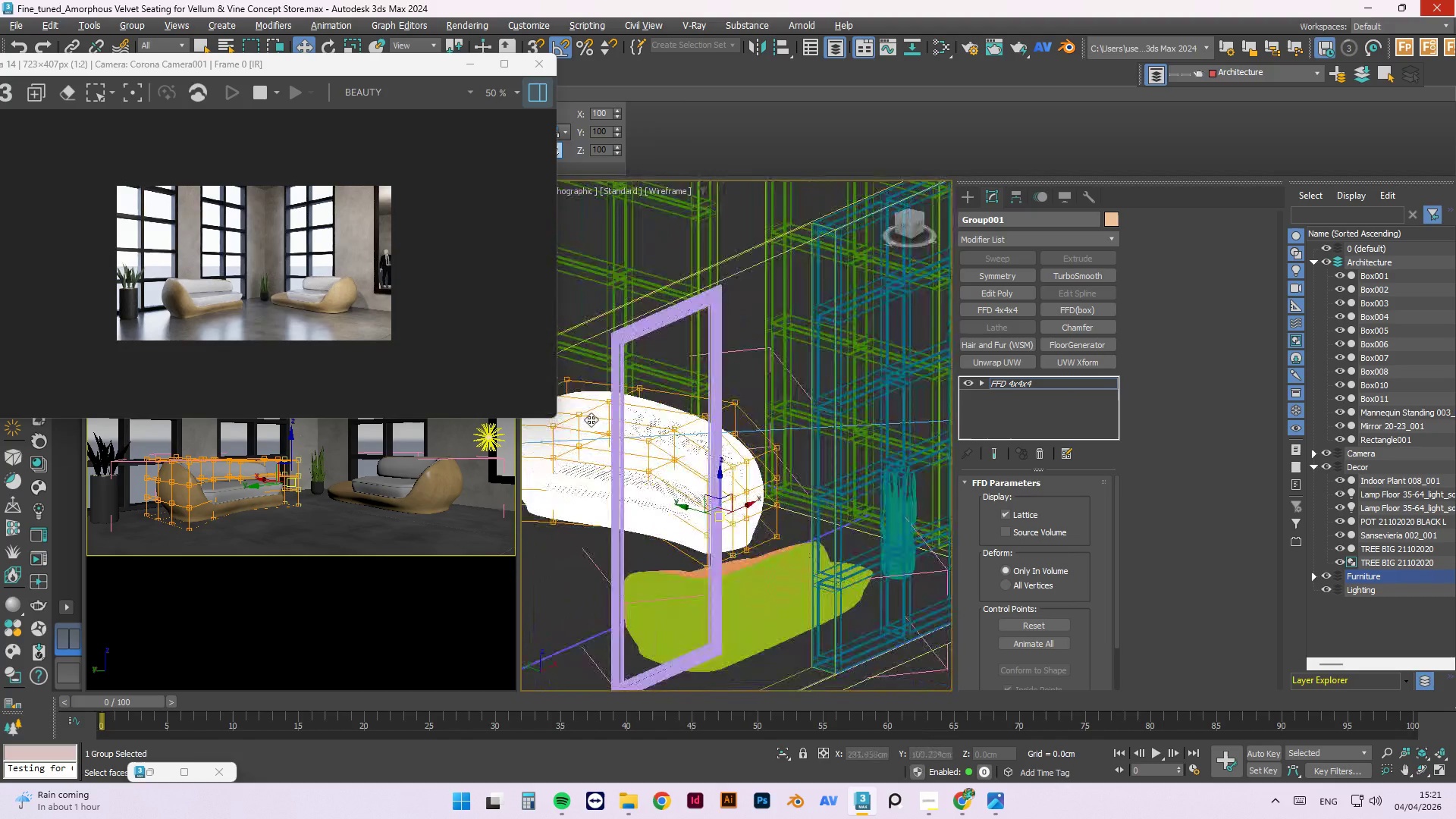 
hold_key(key=AltLeft, duration=1.51)
 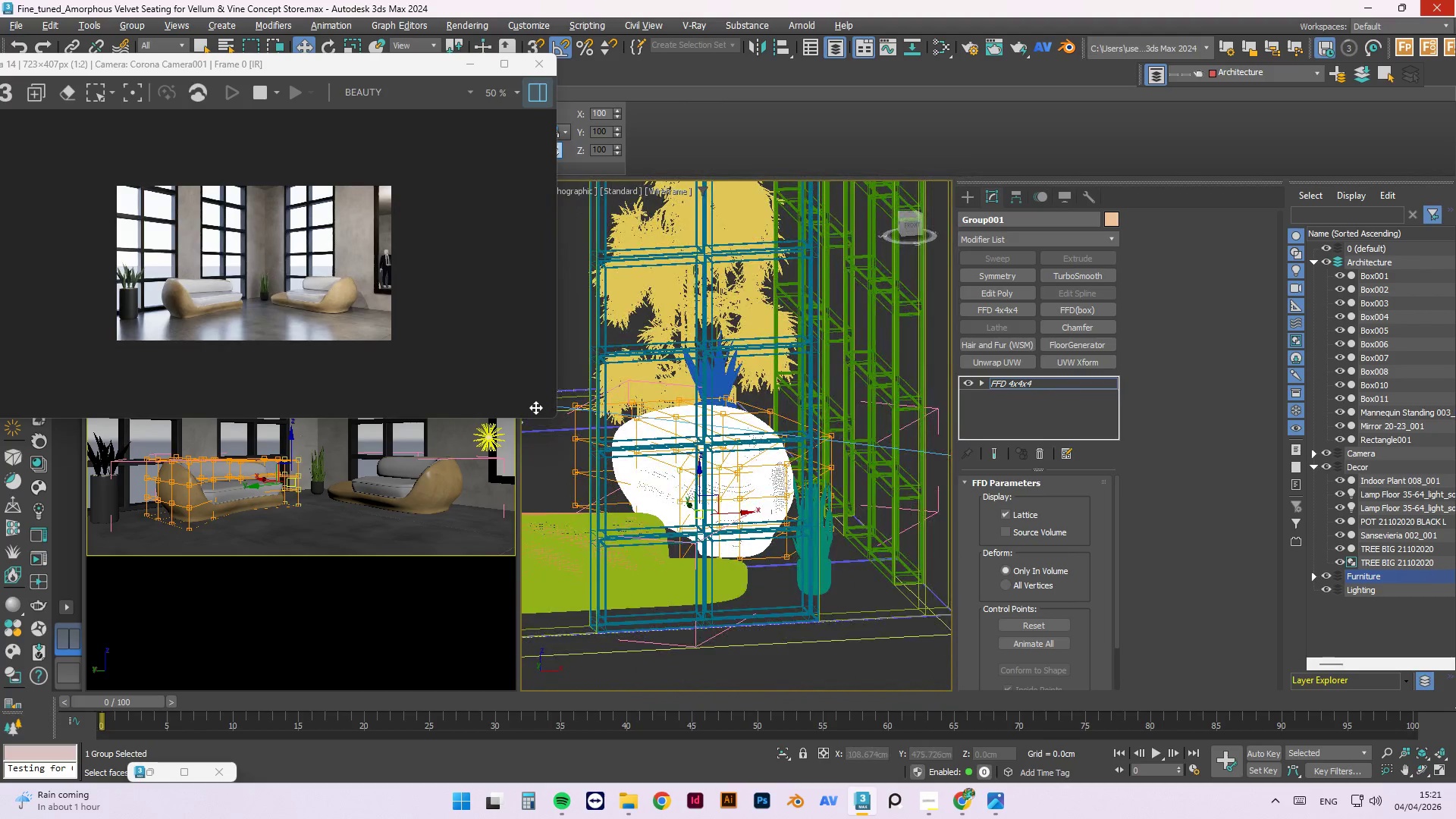 
hold_key(key=AltLeft, duration=1.5)
 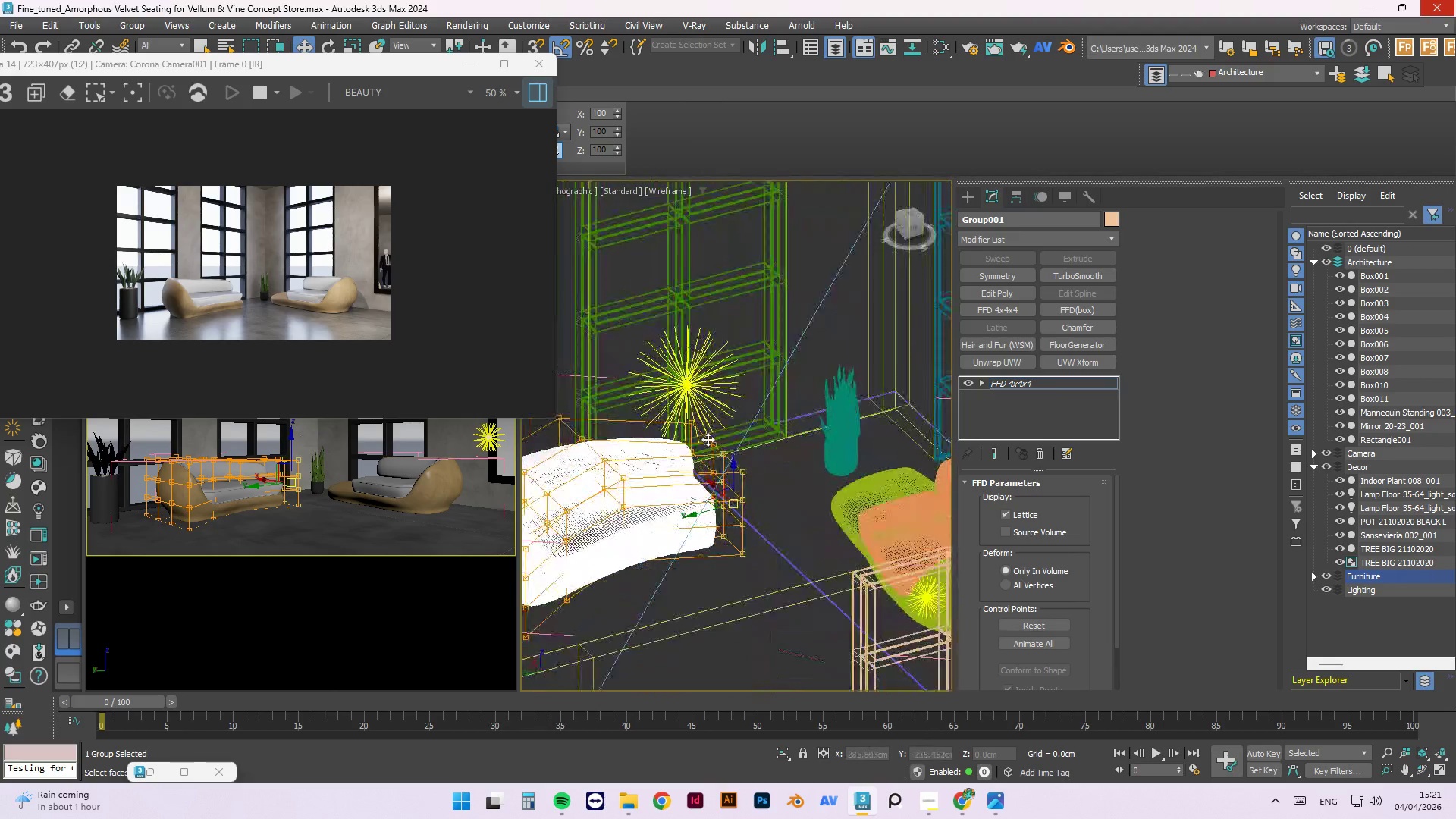 
hold_key(key=AltLeft, duration=1.14)
 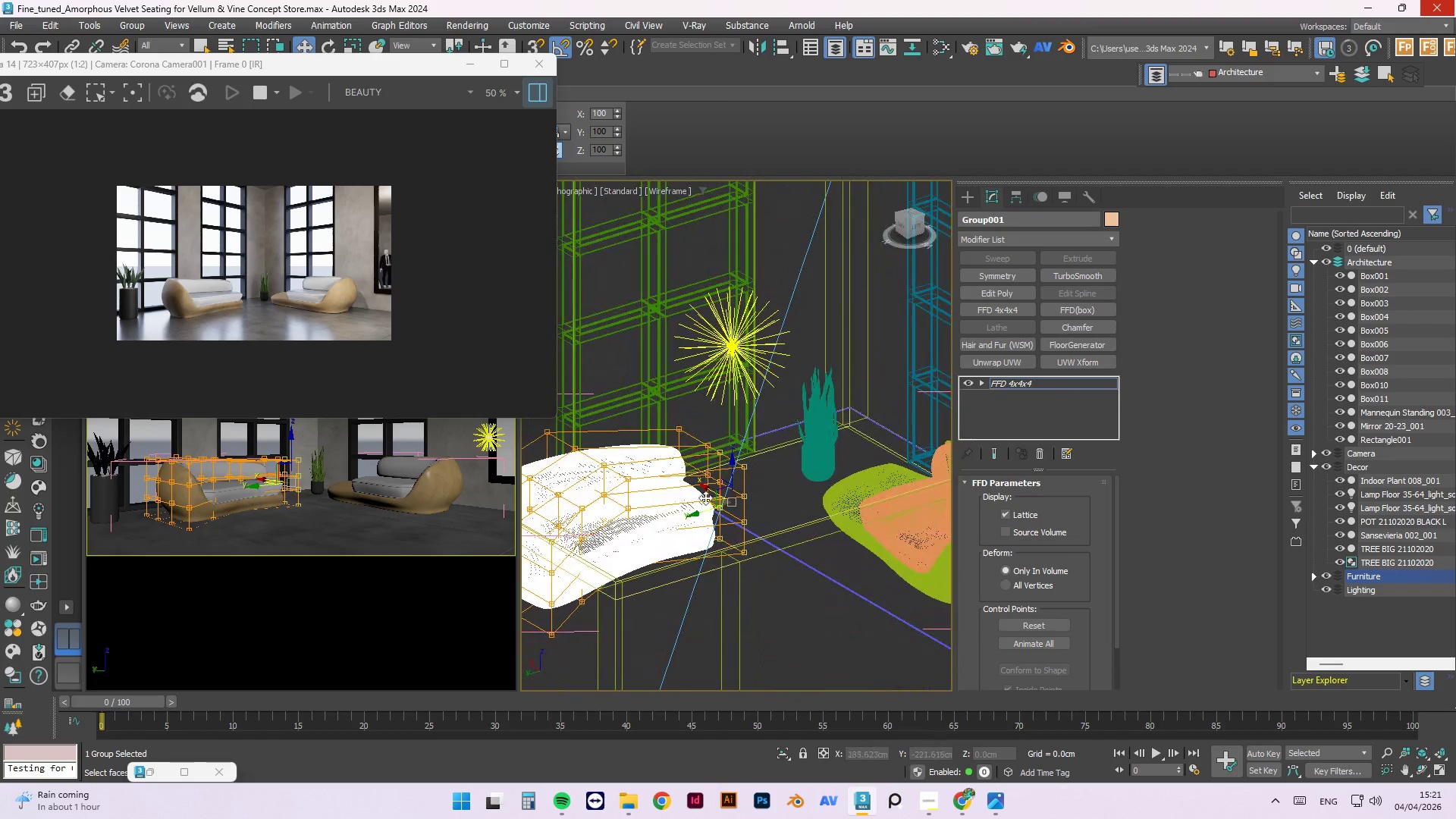 
hold_key(key=AltLeft, duration=1.5)
 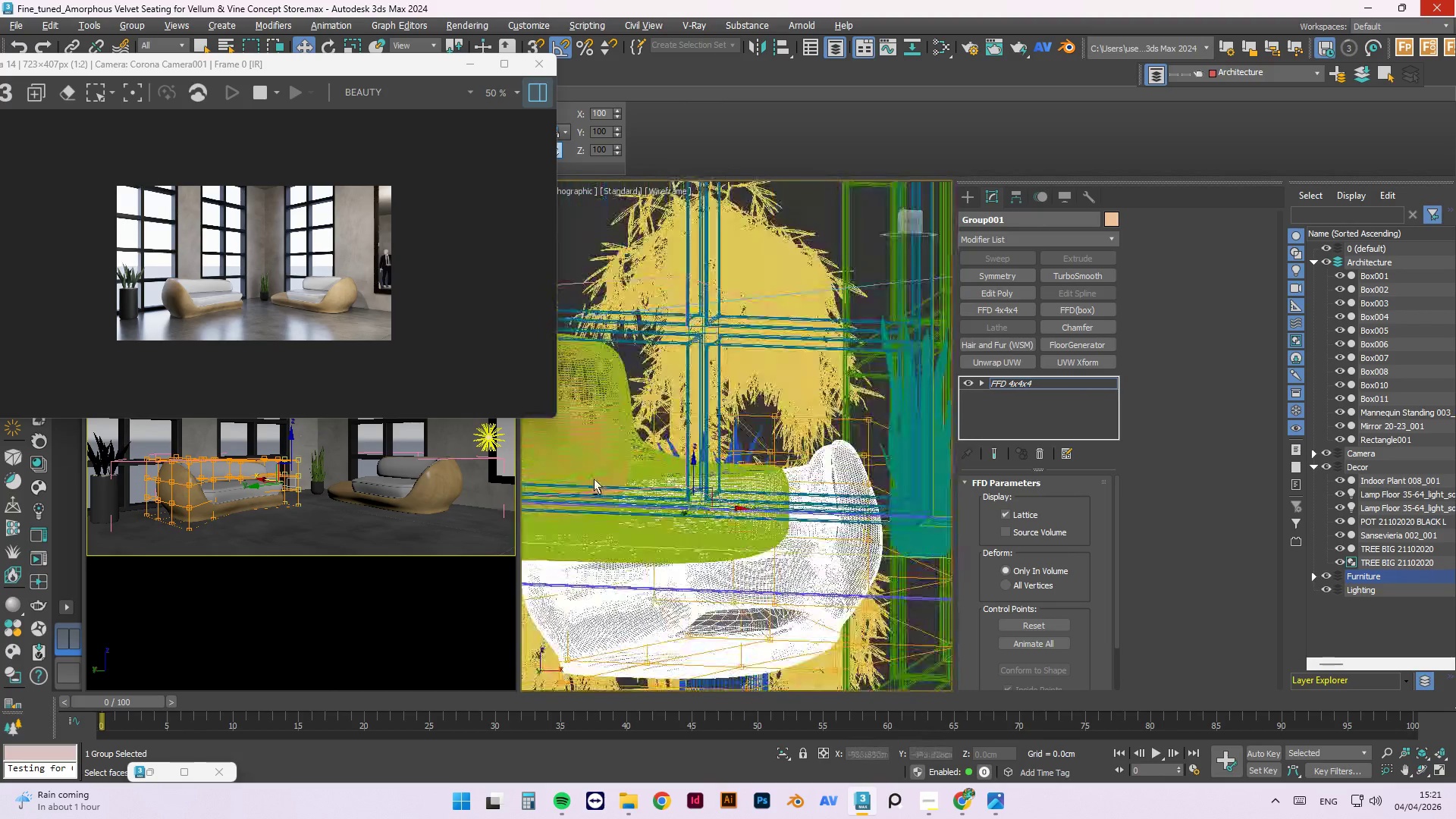 
scroll: coordinate [705, 497], scroll_direction: up, amount: 2.0
 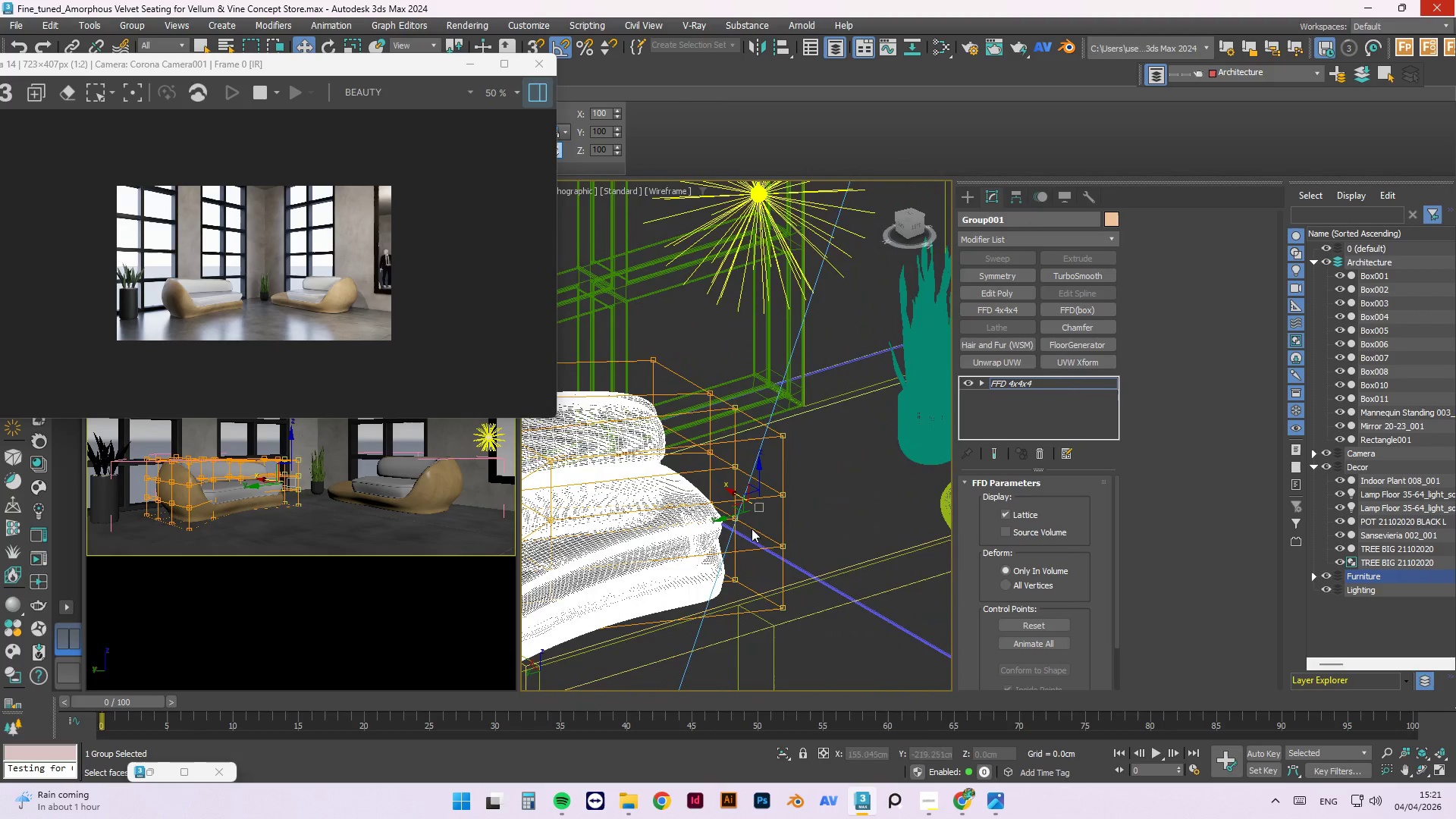 
hold_key(key=AltLeft, duration=1.51)
 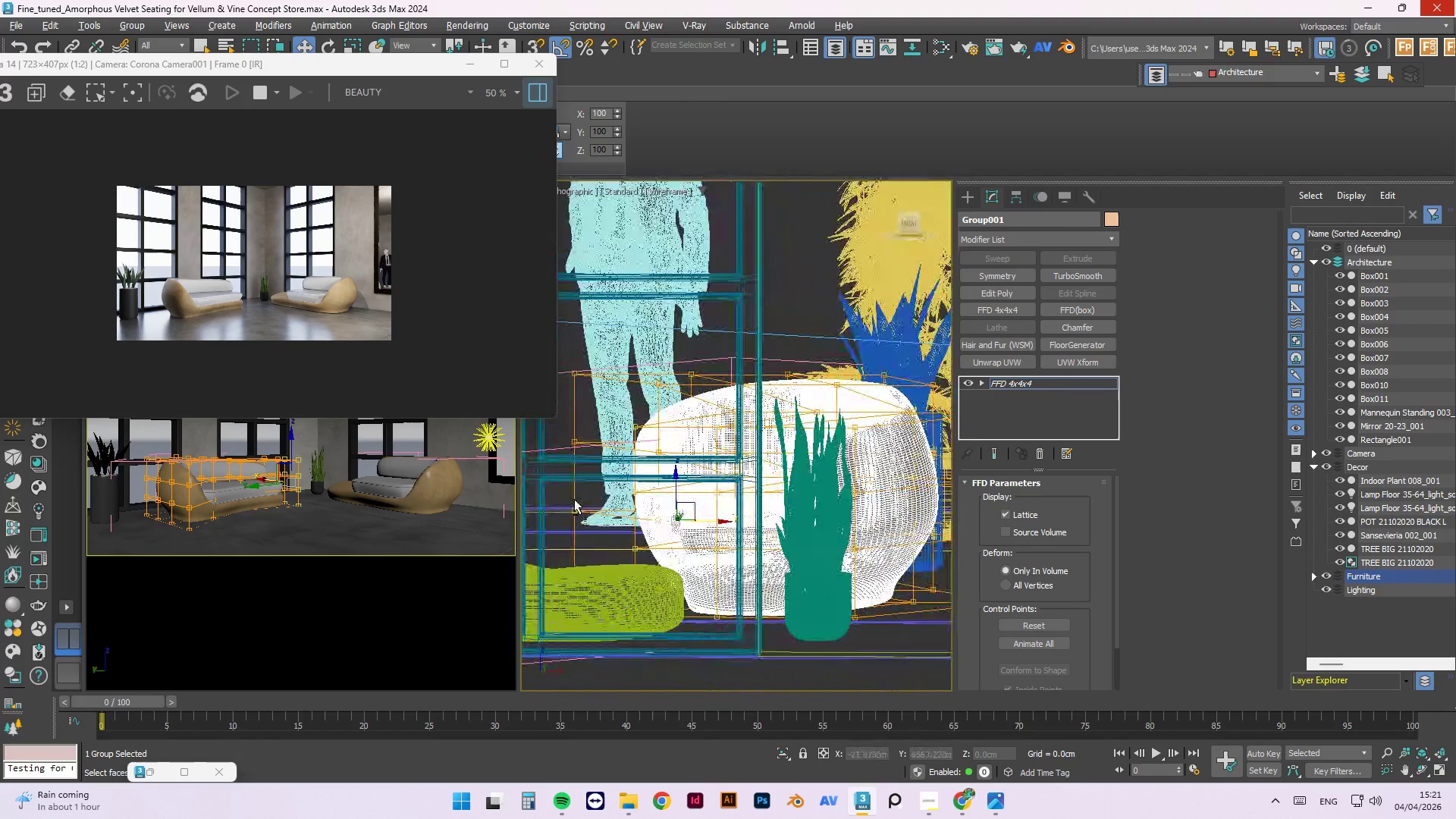 
hold_key(key=AltLeft, duration=1.52)
 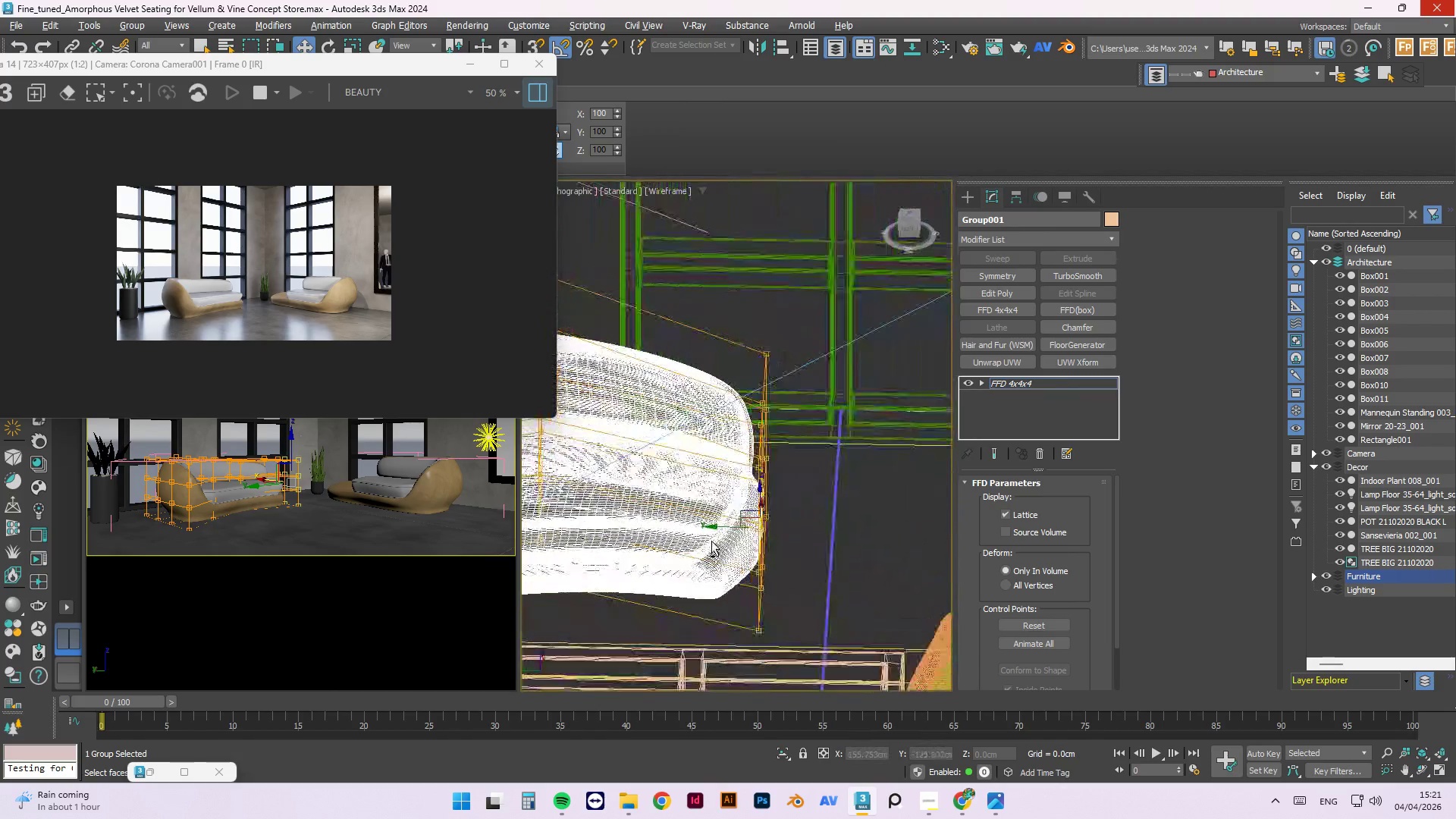 
hold_key(key=AltLeft, duration=0.91)
 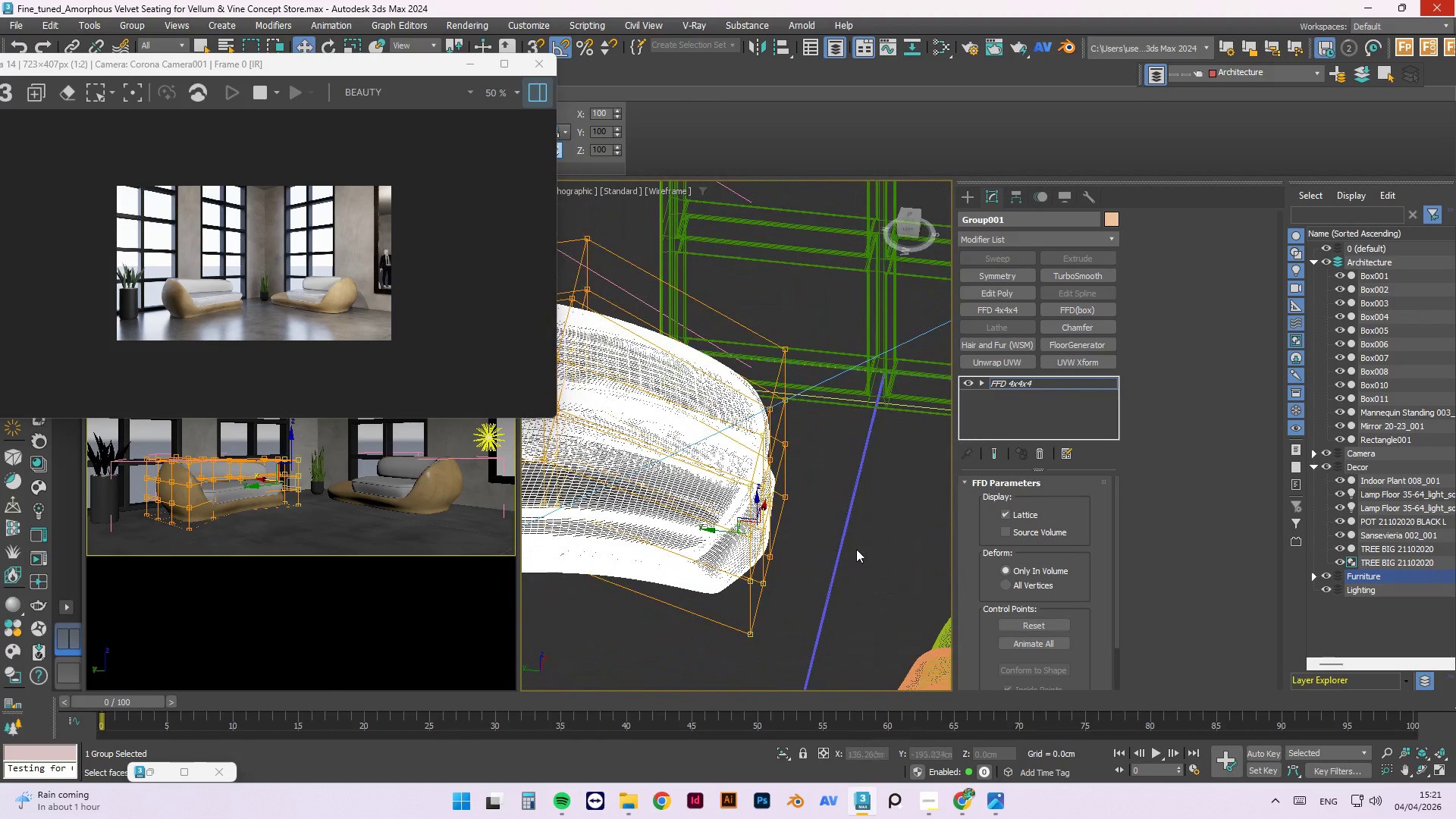 
scroll: coordinate [817, 526], scroll_direction: down, amount: 4.0
 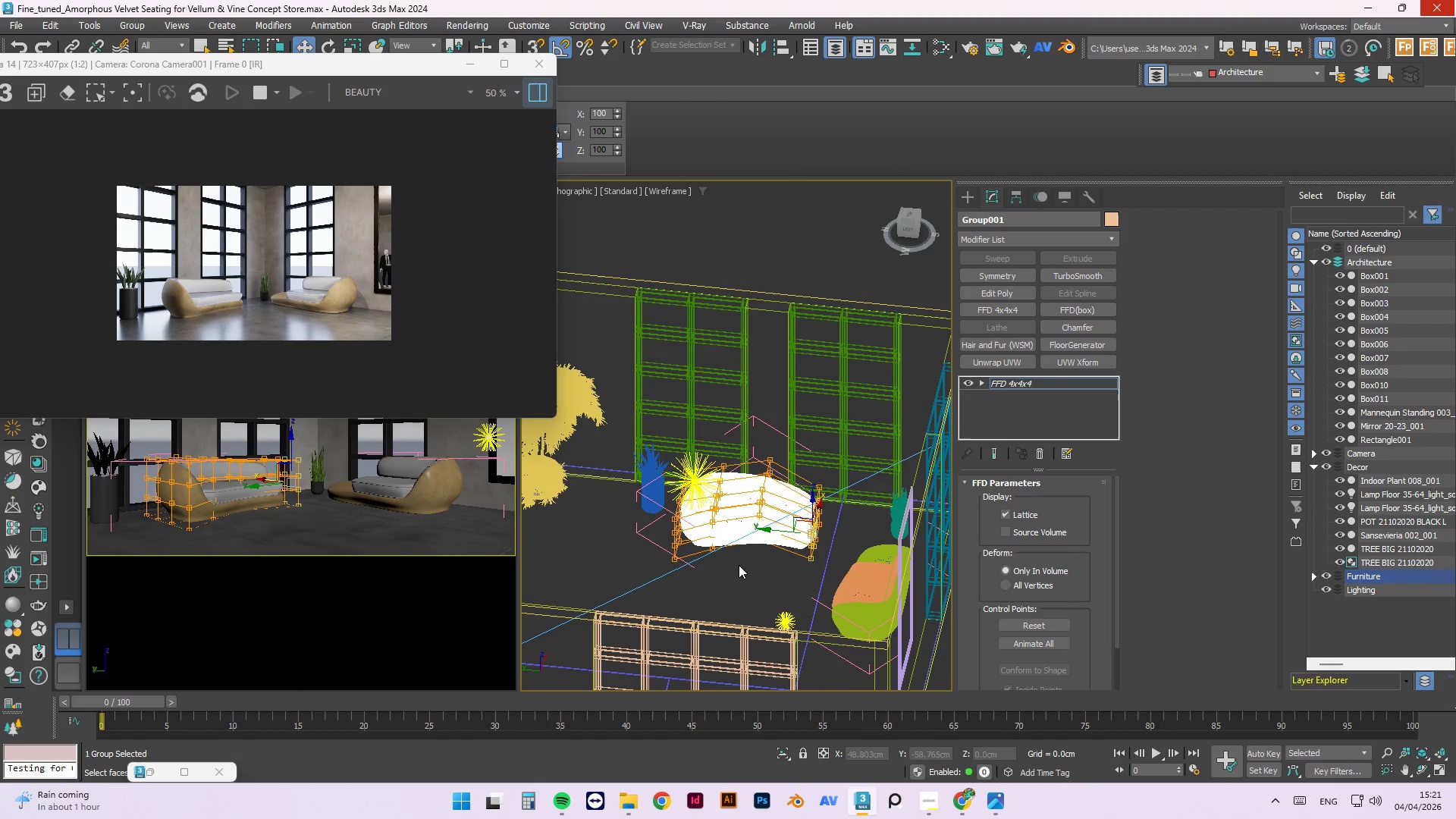 
scroll: coordinate [222, 337], scroll_direction: up, amount: 3.0
 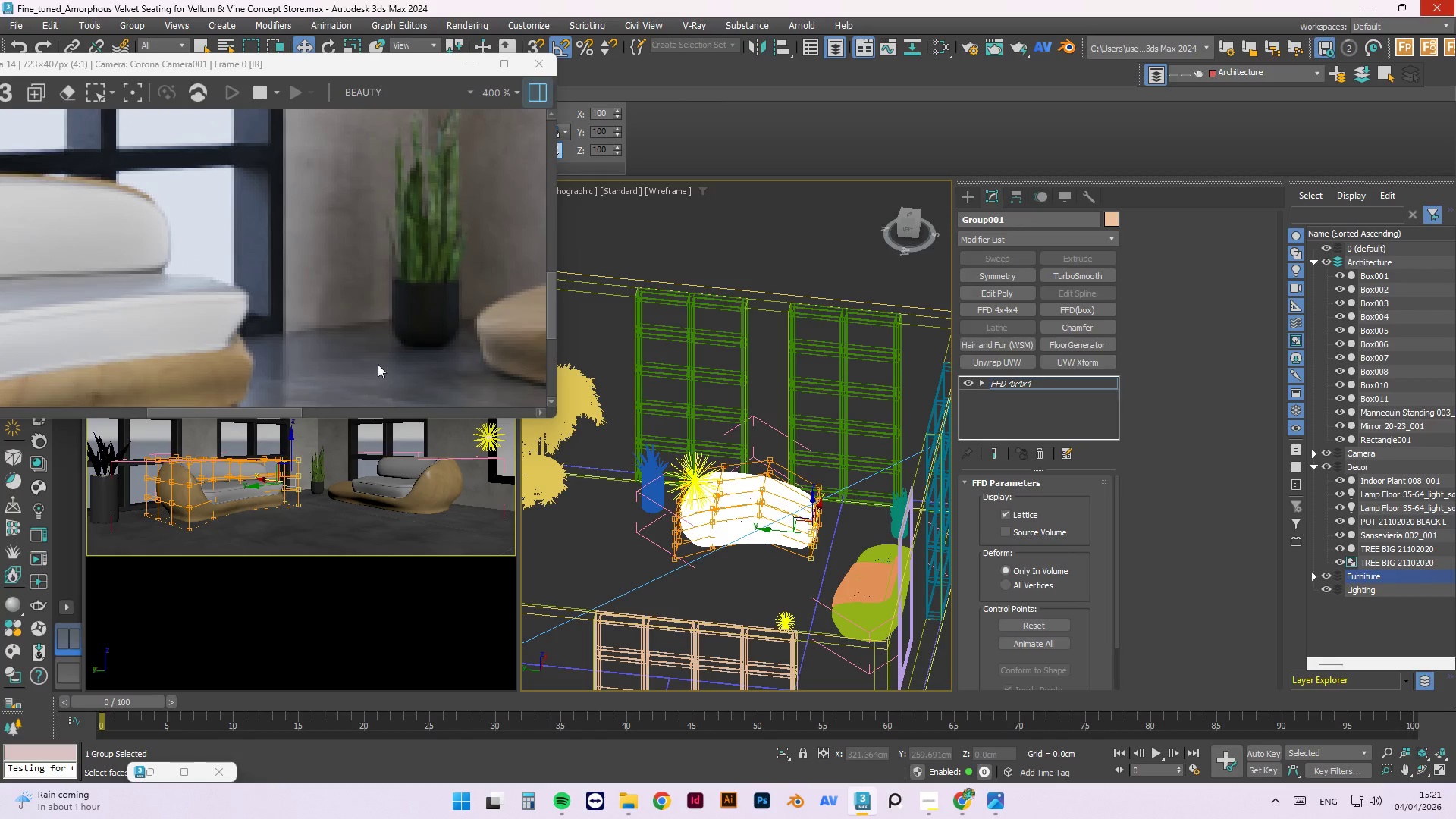 
scroll: coordinate [266, 300], scroll_direction: down, amount: 2.0
 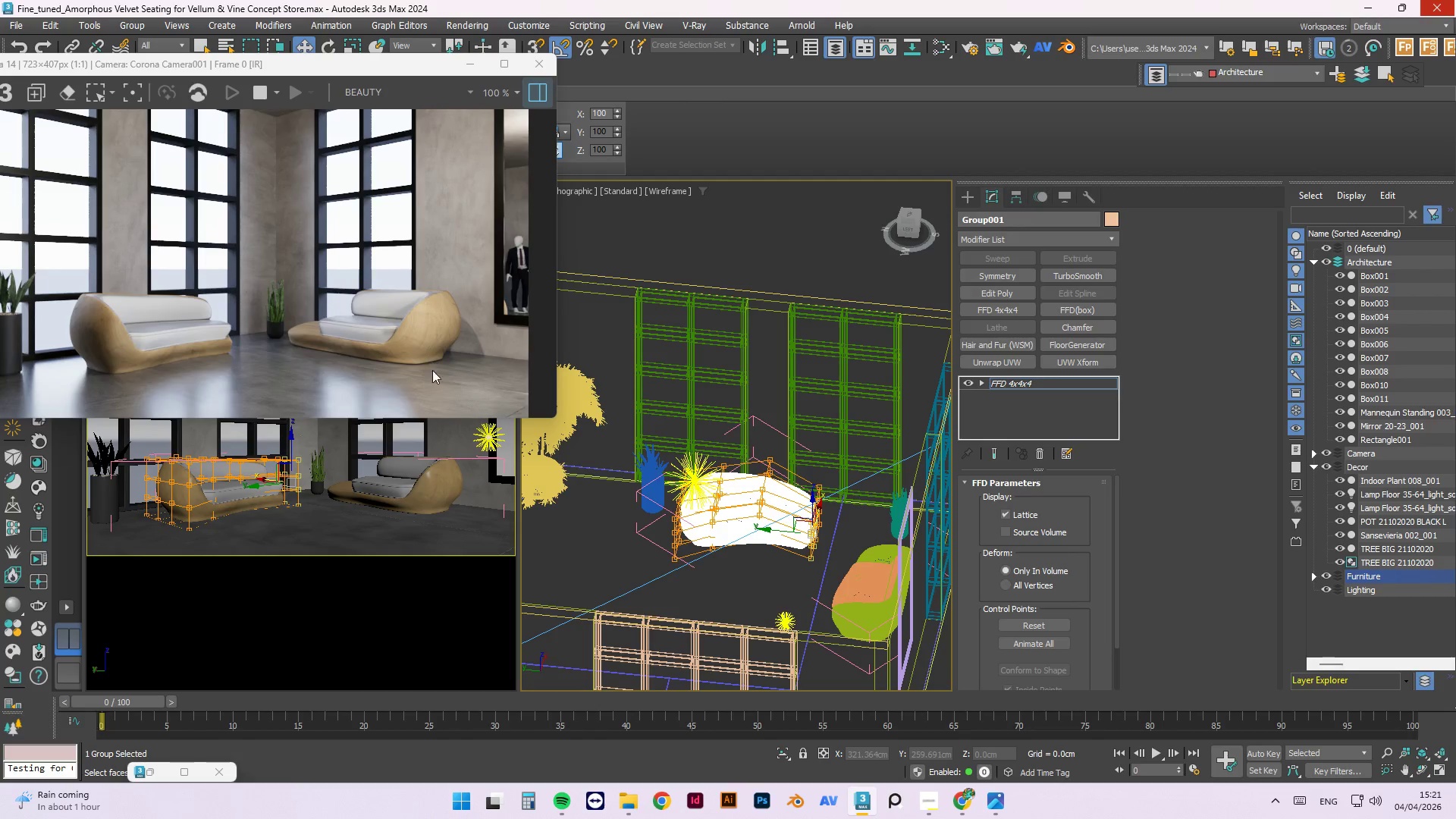 
left_click([1037, 454])
 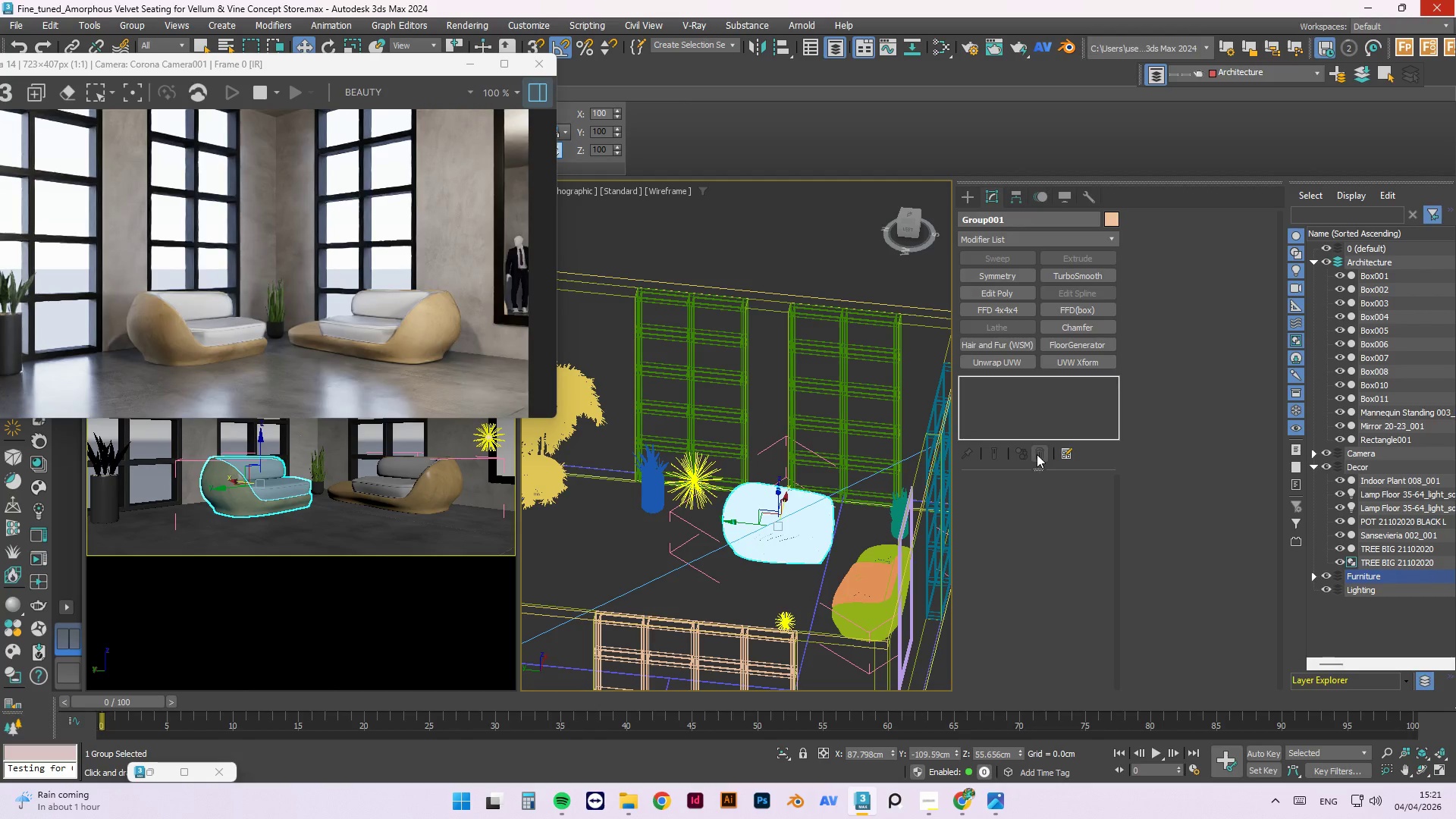 
left_click([817, 560])
 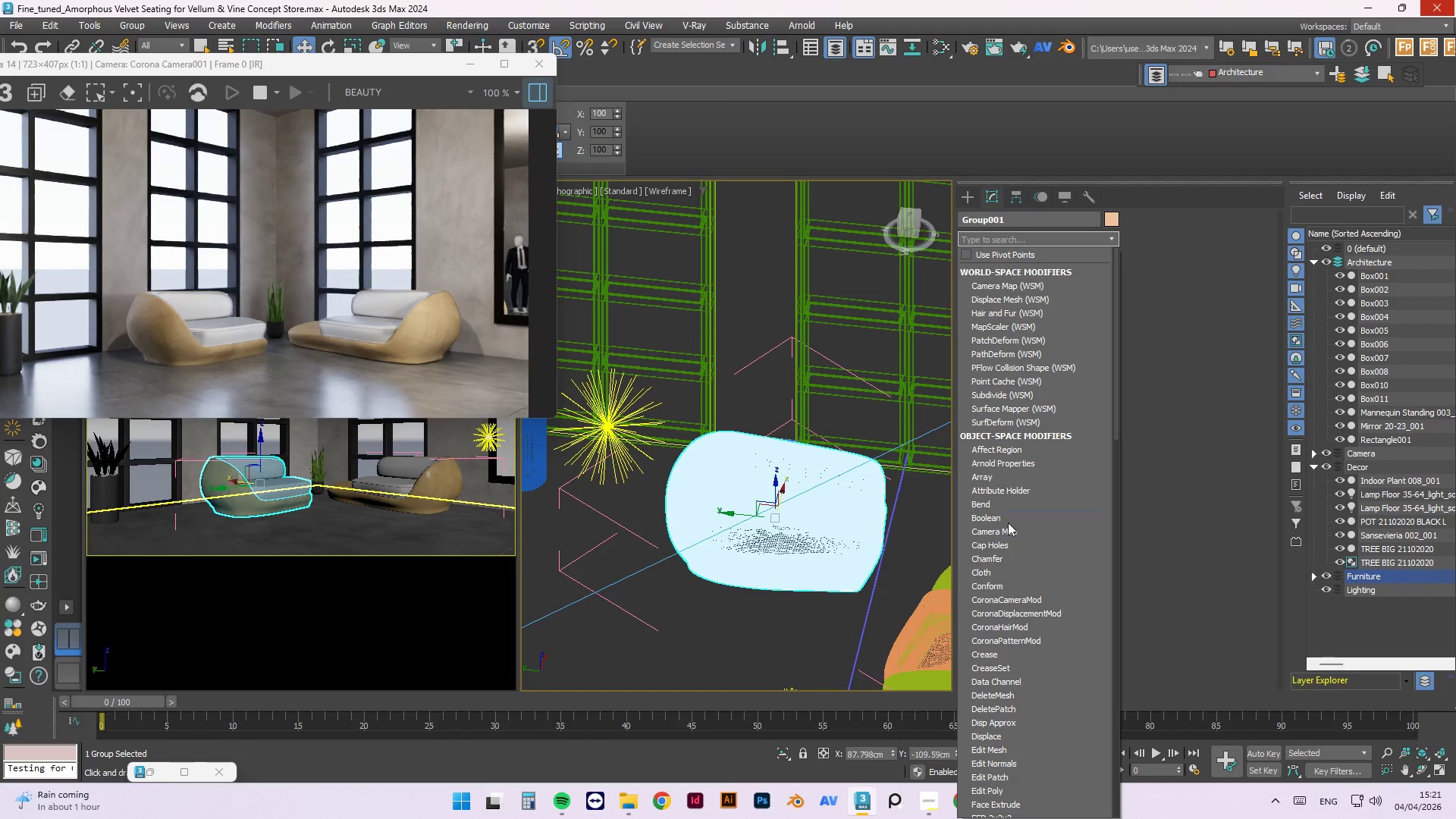 
scroll: coordinate [780, 535], scroll_direction: up, amount: 2.0
 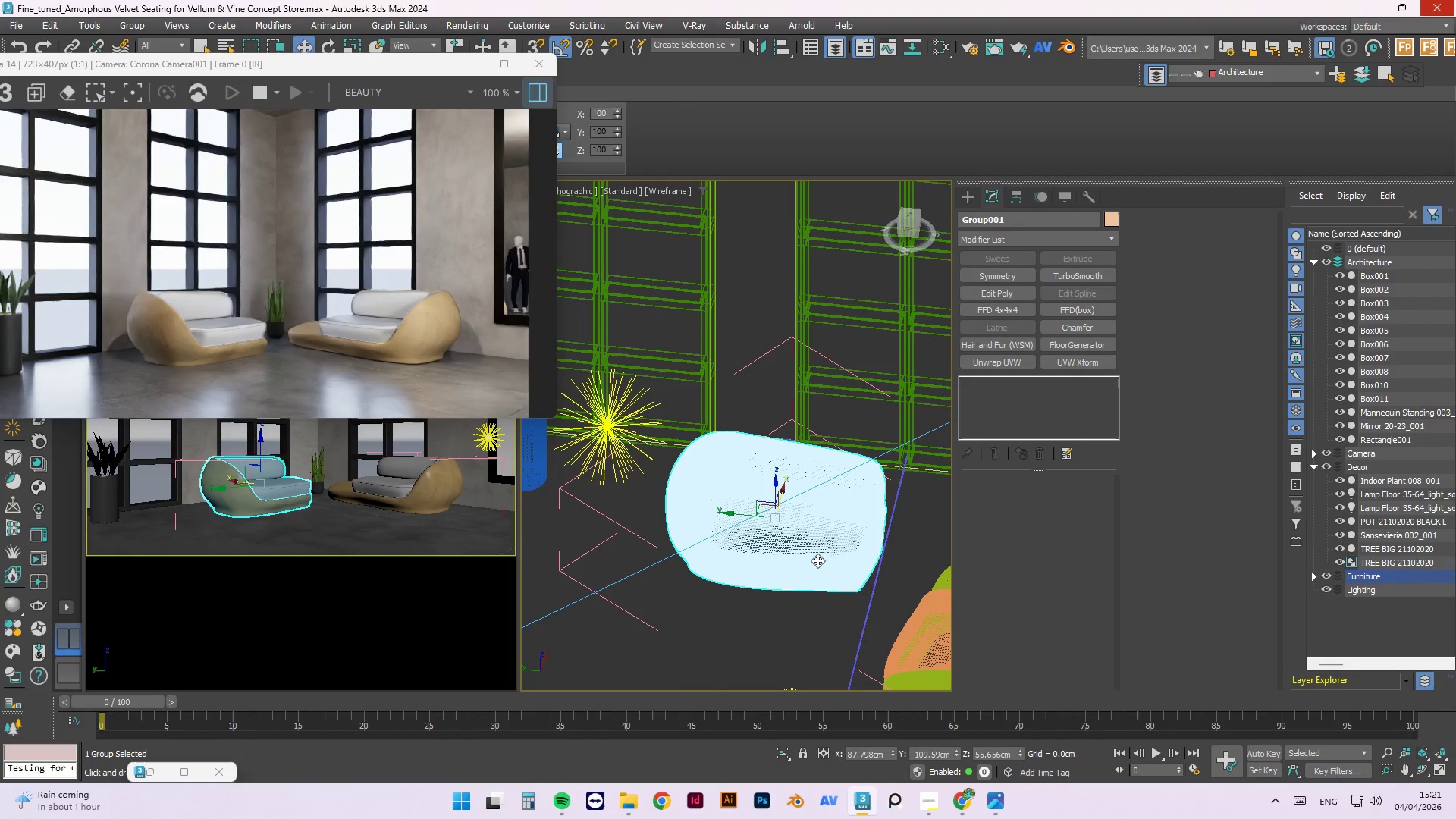 
scroll: coordinate [1021, 739], scroll_direction: down, amount: 2.0
 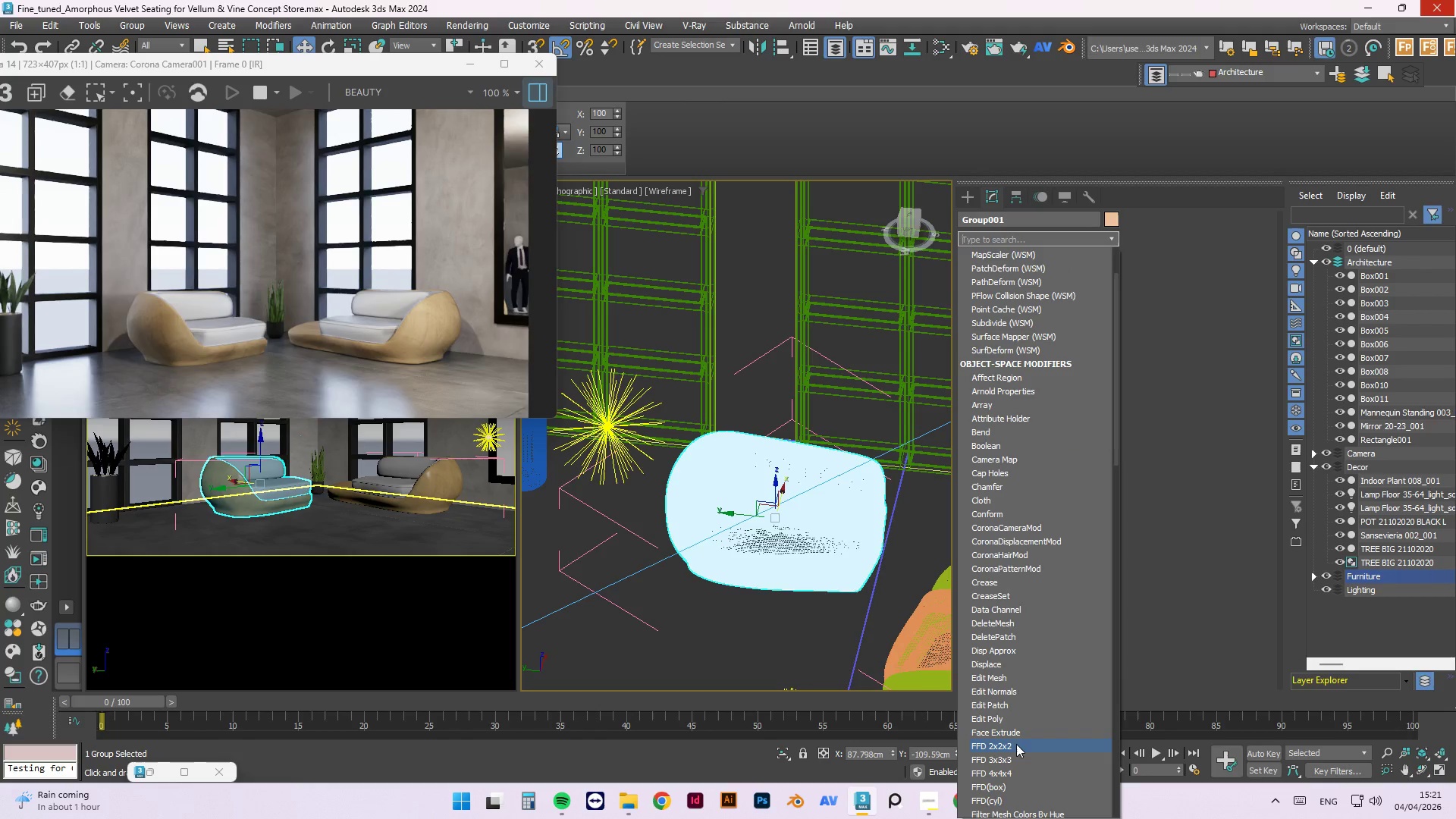 
left_click([1015, 745])
 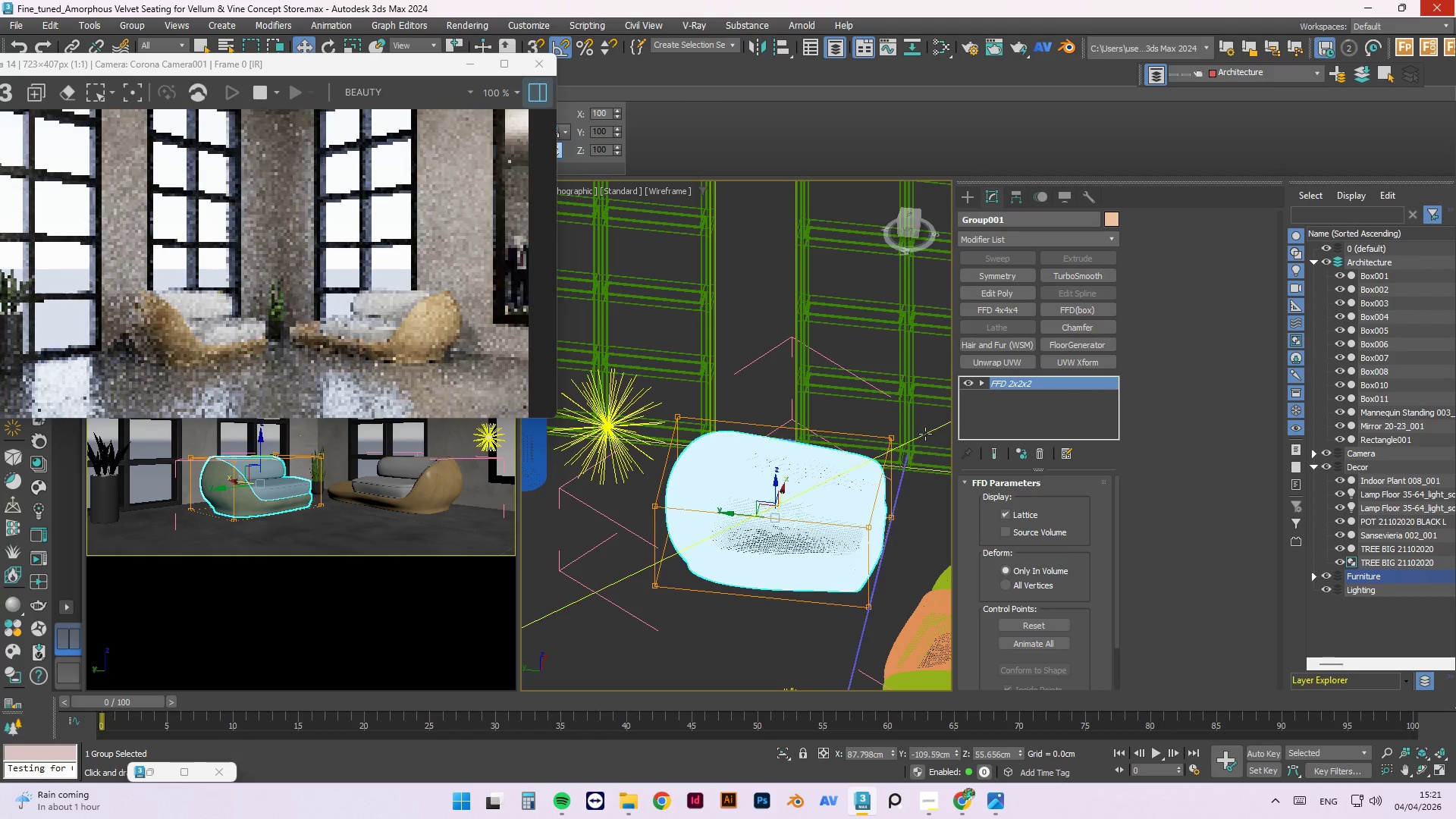 
key(1)
 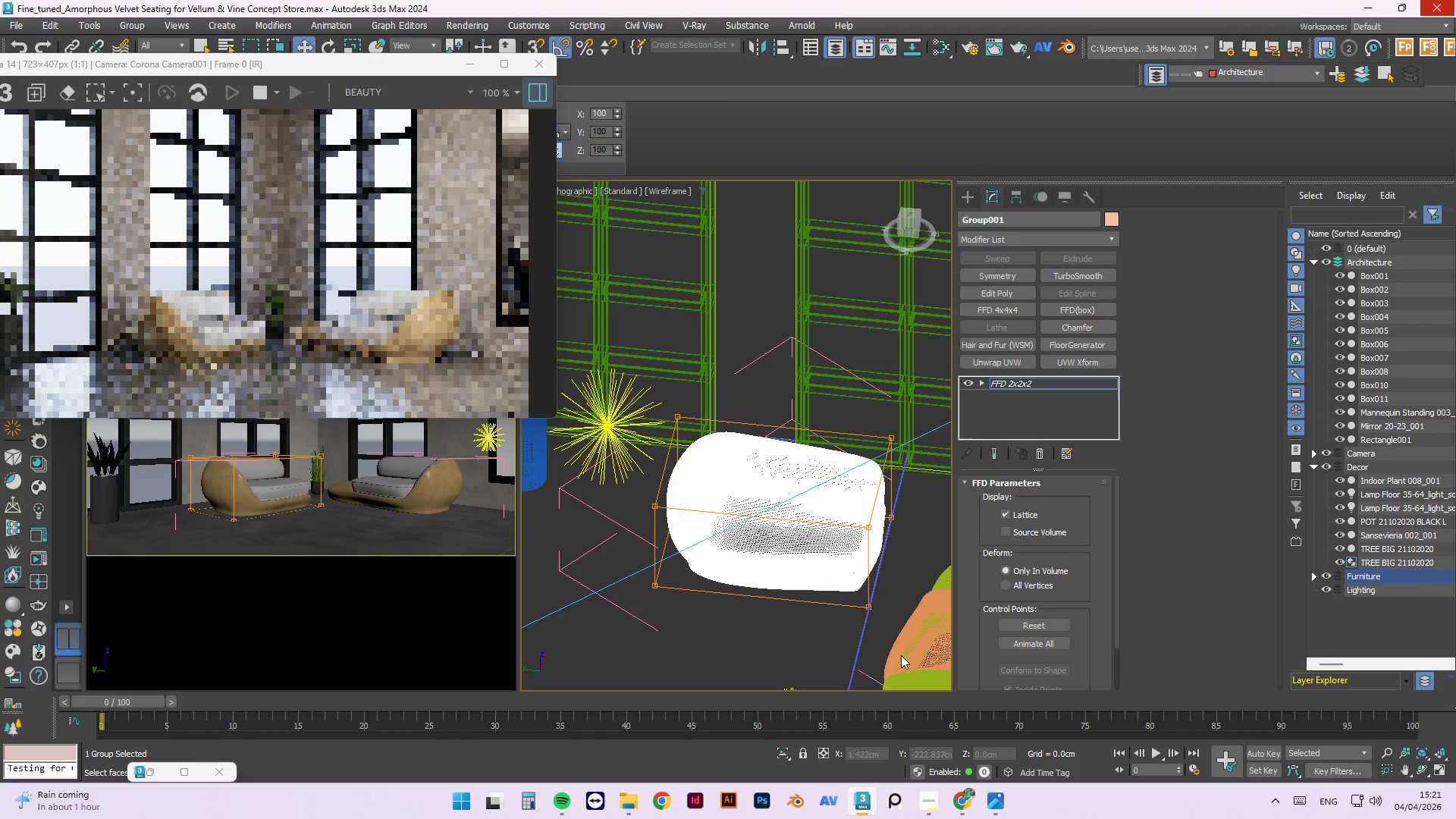 
left_click_drag(start_coordinate=[917, 649], to_coordinate=[808, 375])
 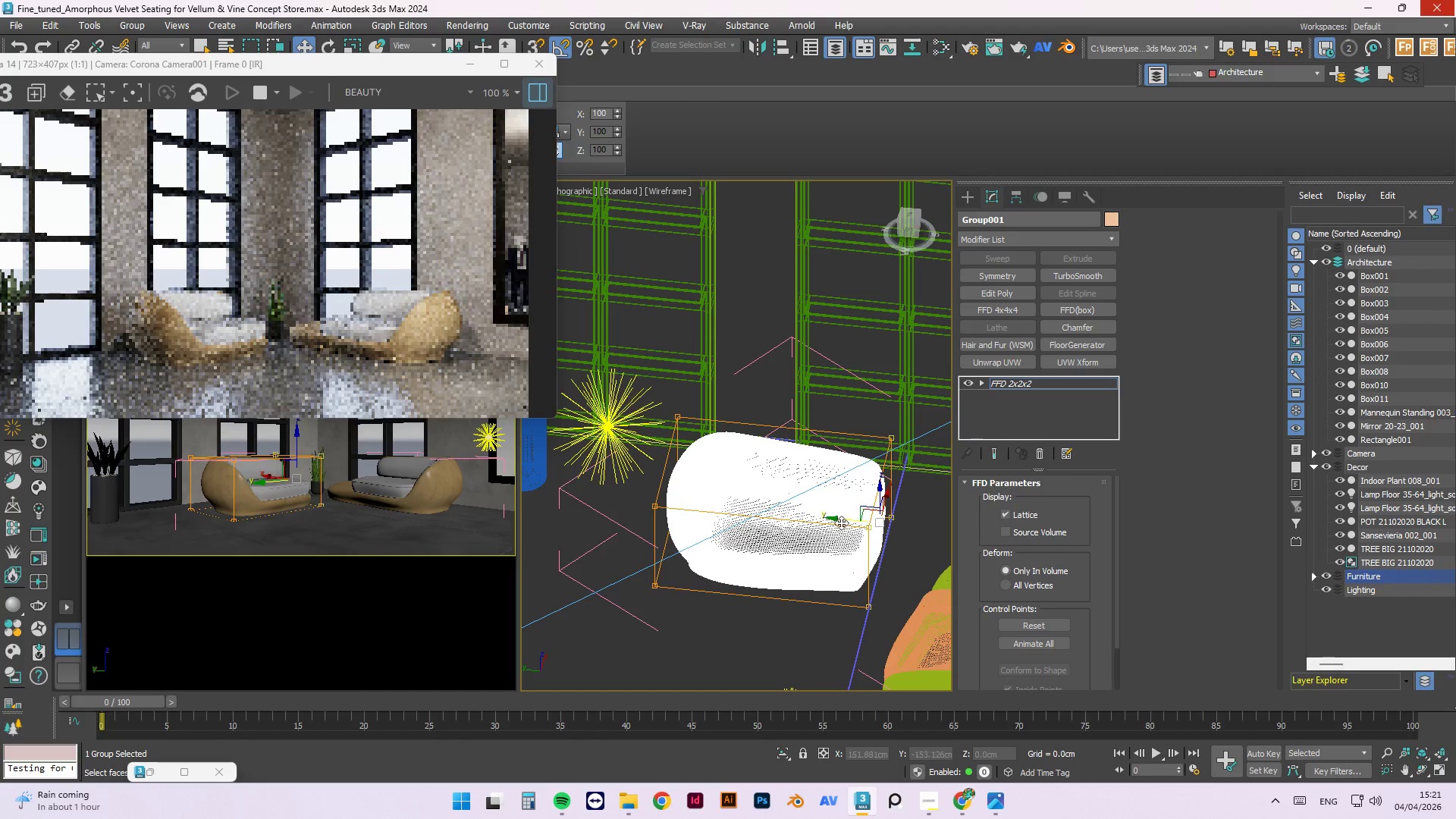 
left_click_drag(start_coordinate=[839, 521], to_coordinate=[806, 515])
 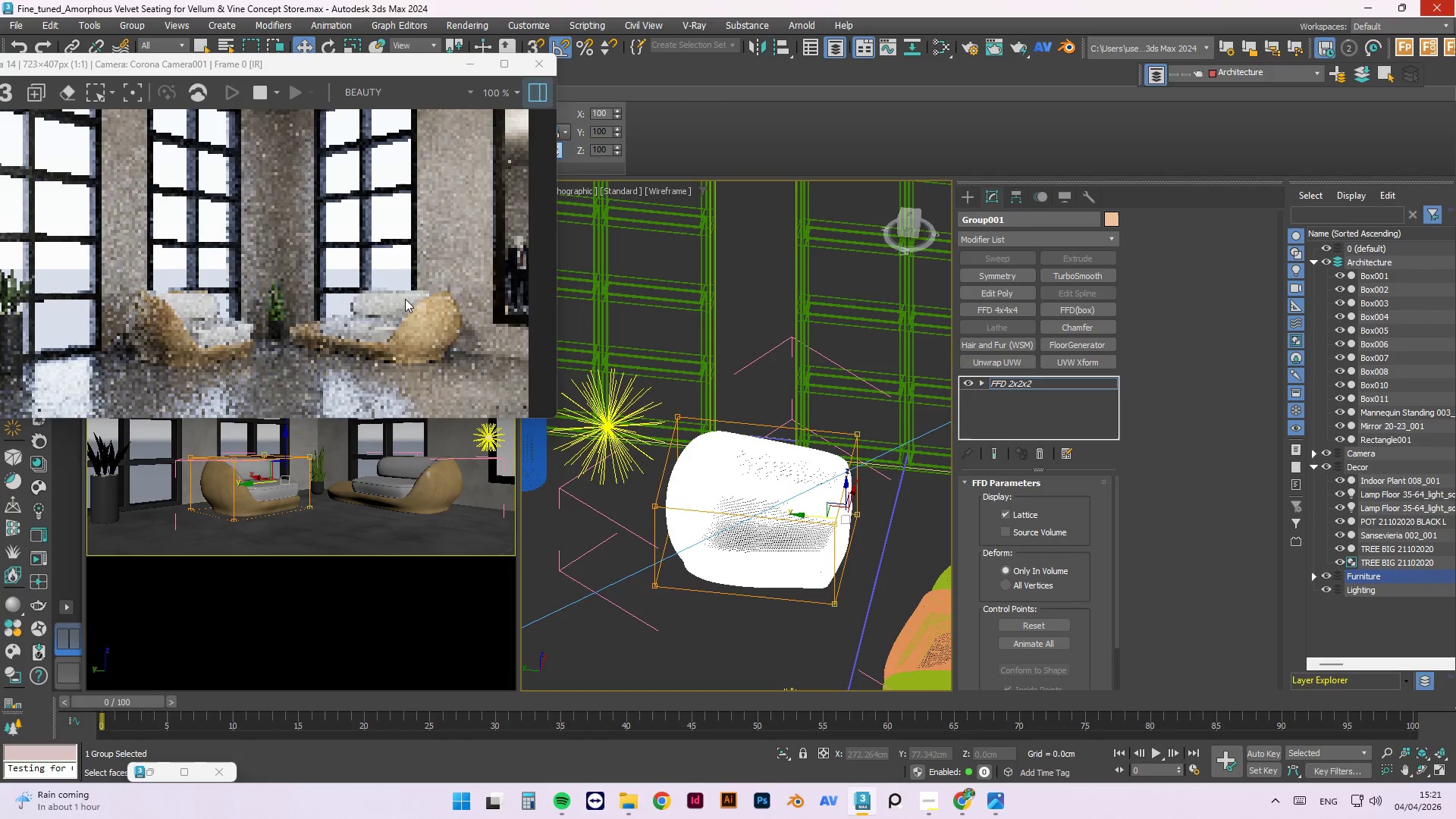 
scroll: coordinate [404, 302], scroll_direction: down, amount: 1.0
 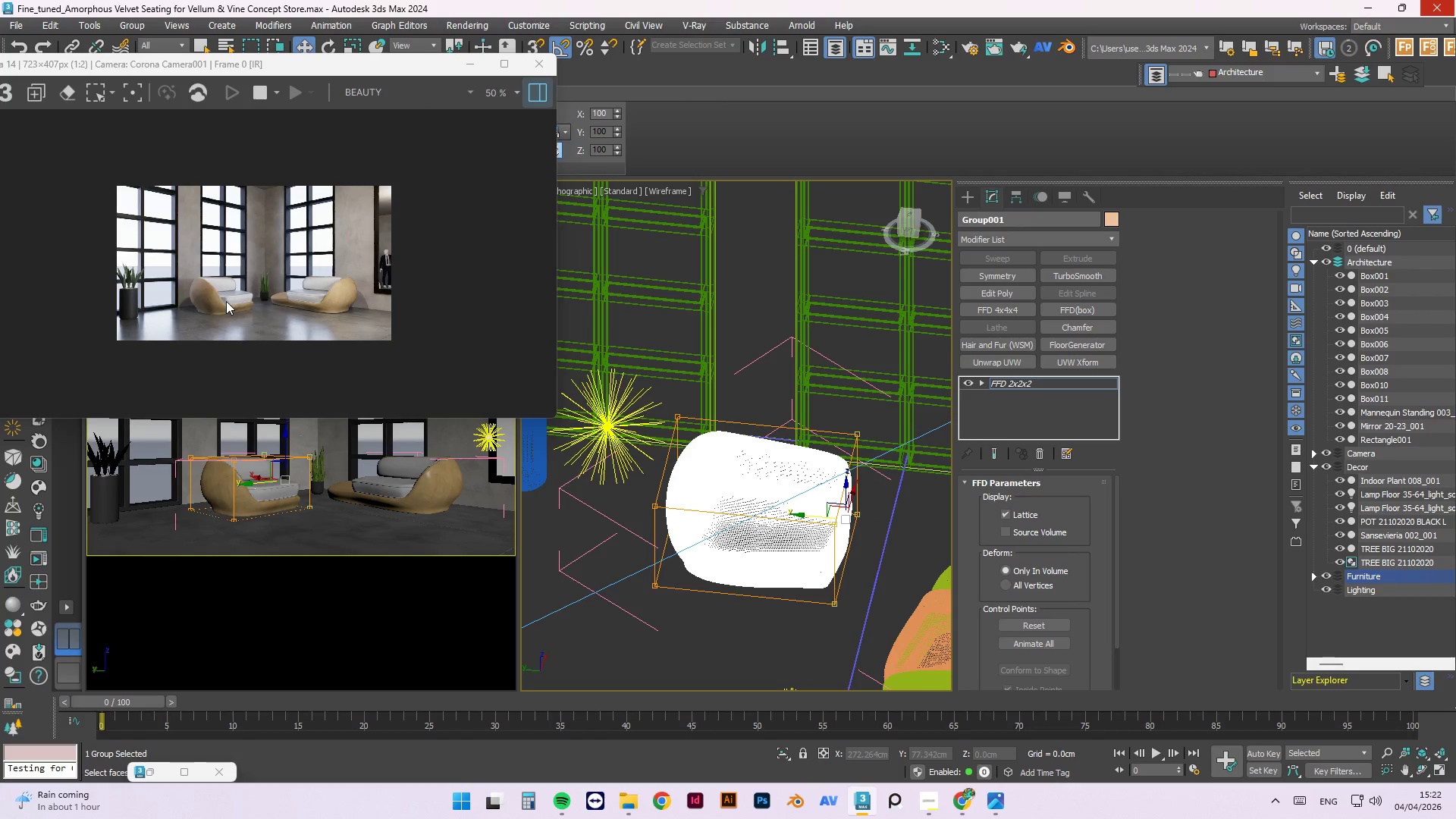 
scroll: coordinate [438, 458], scroll_direction: up, amount: 1.0
 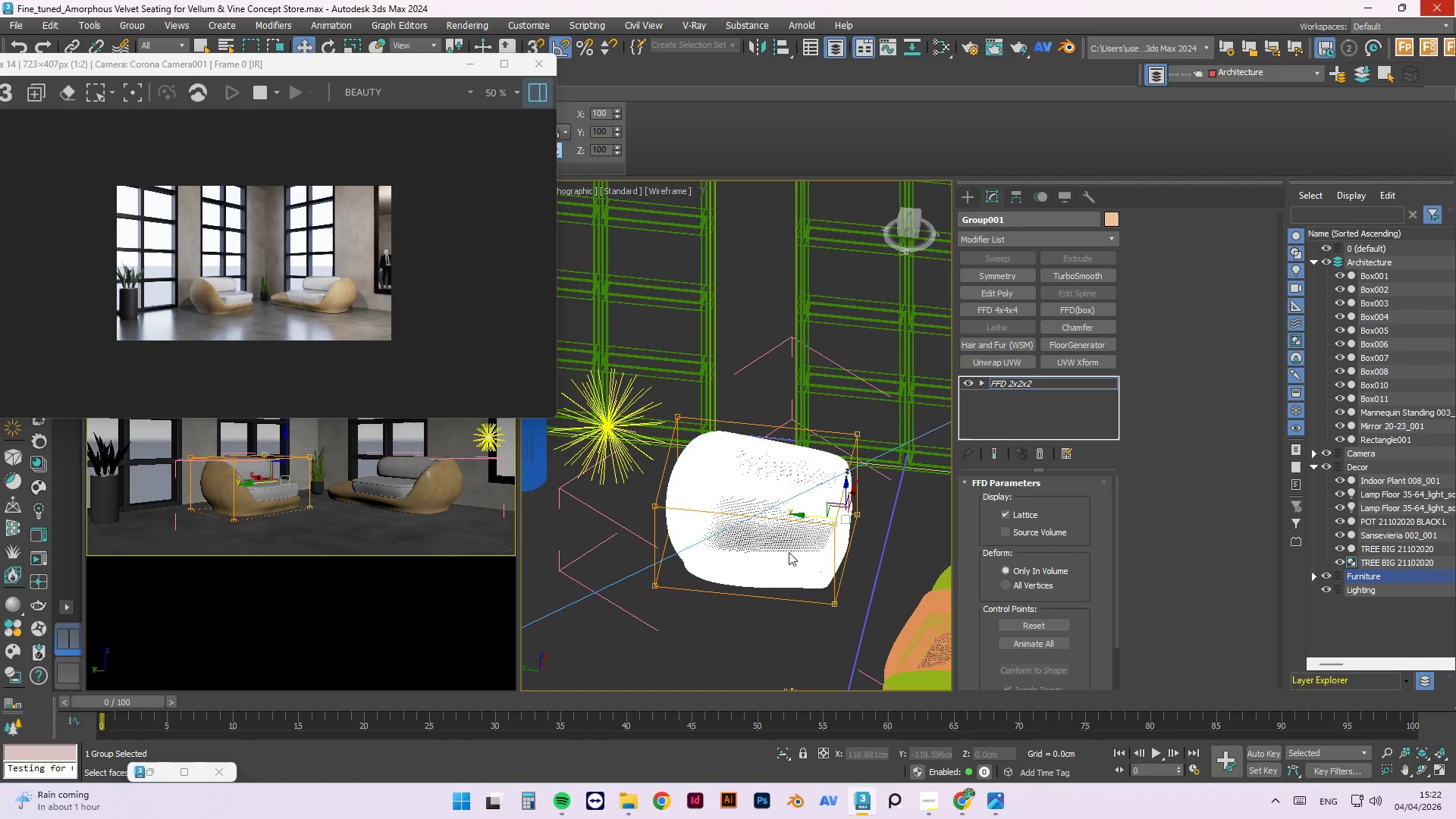 
key(Alt+AltLeft)
 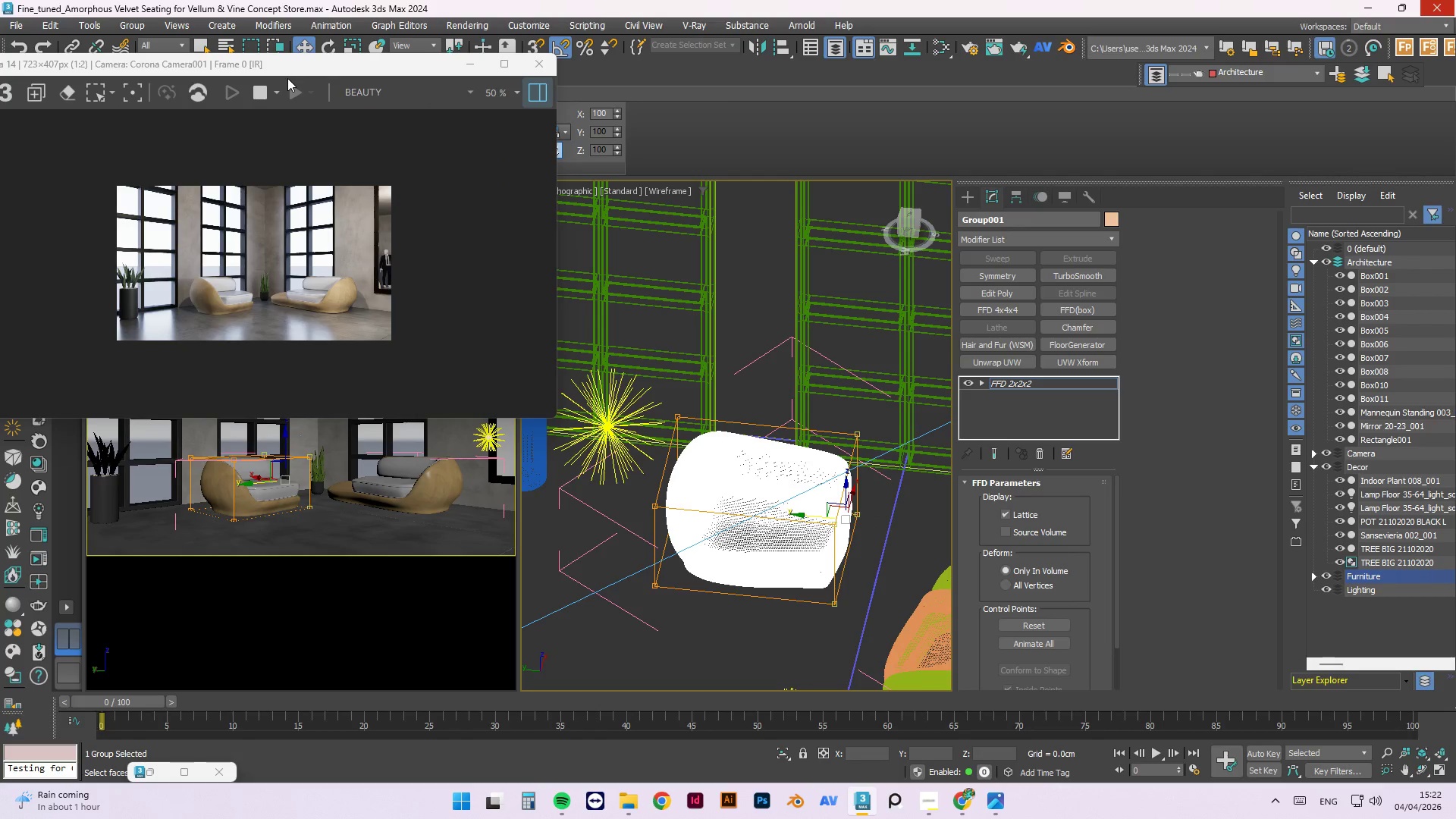 
left_click_drag(start_coordinate=[300, 69], to_coordinate=[870, 239])
 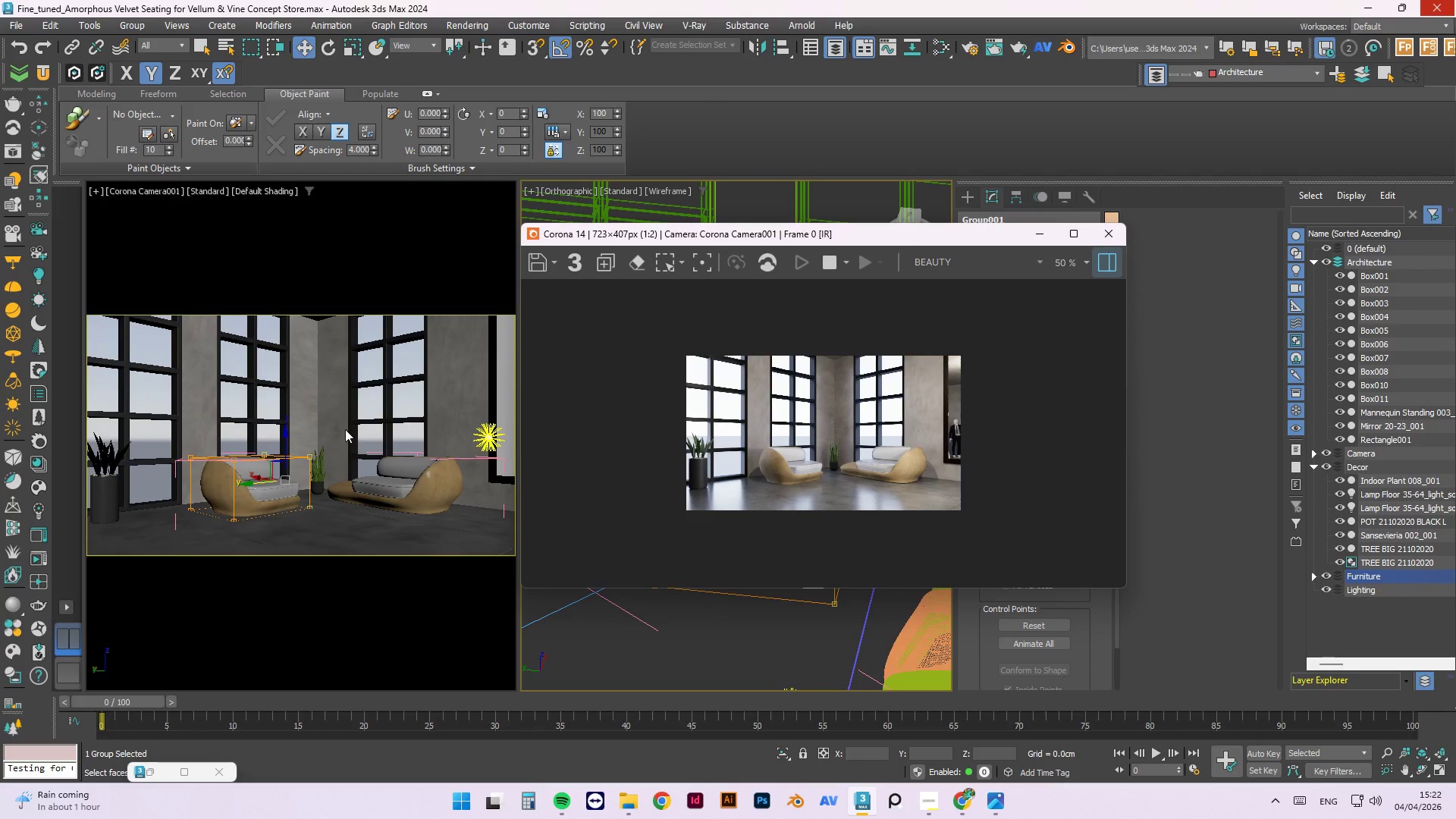 
left_click([338, 413])
 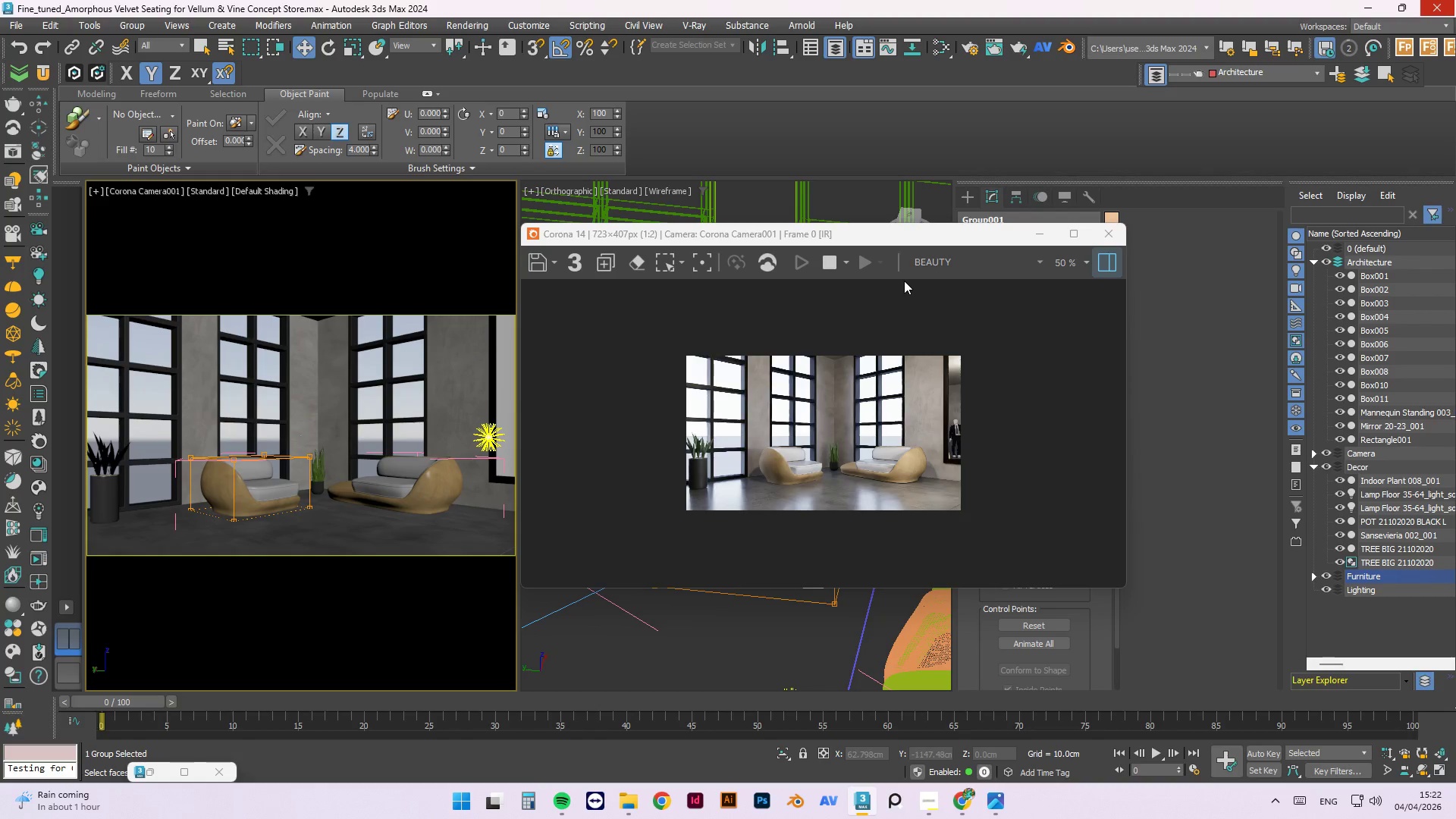 
scroll: coordinate [806, 470], scroll_direction: up, amount: 1.0
 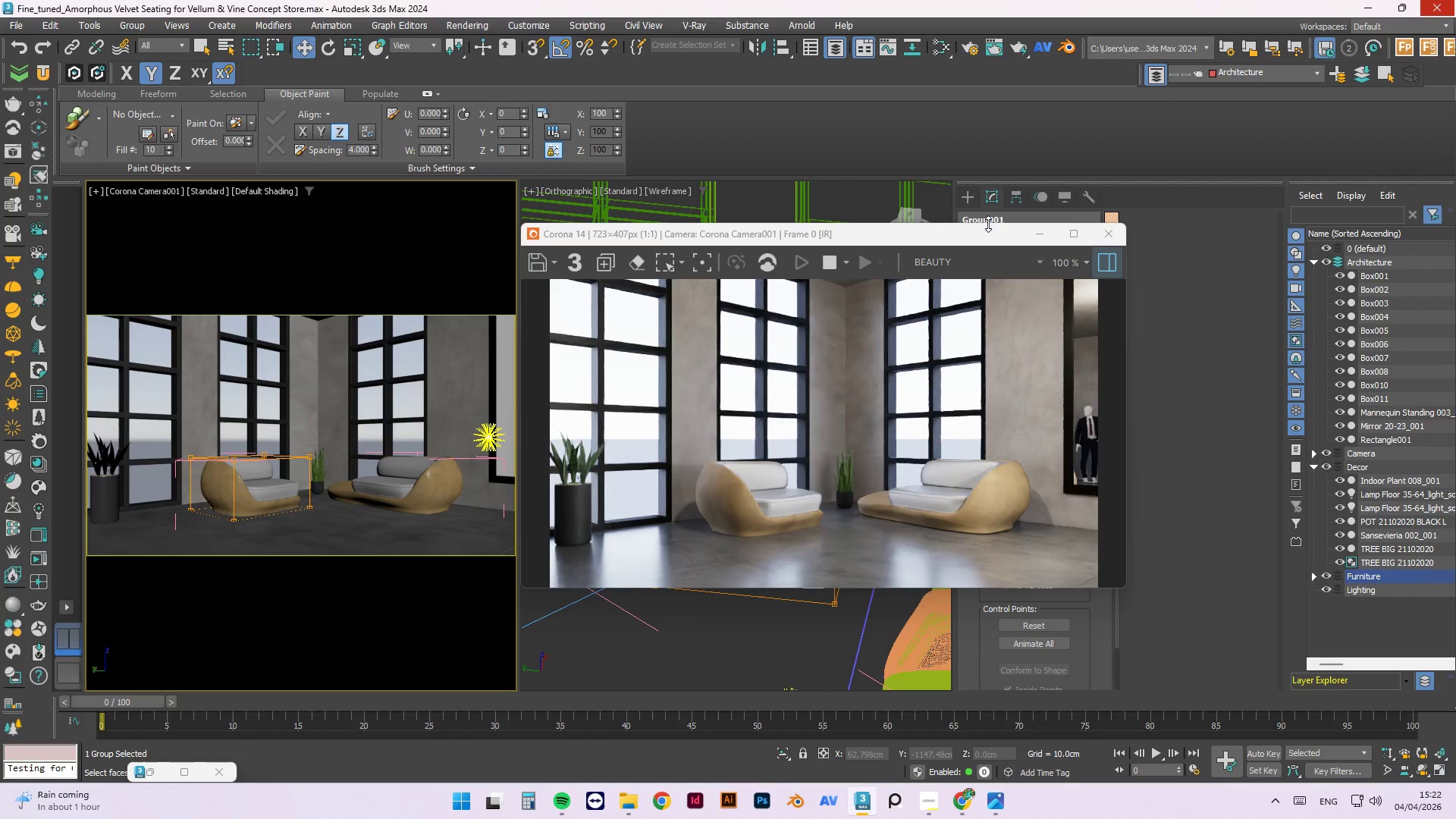 
left_click_drag(start_coordinate=[979, 239], to_coordinate=[1341, 253])
 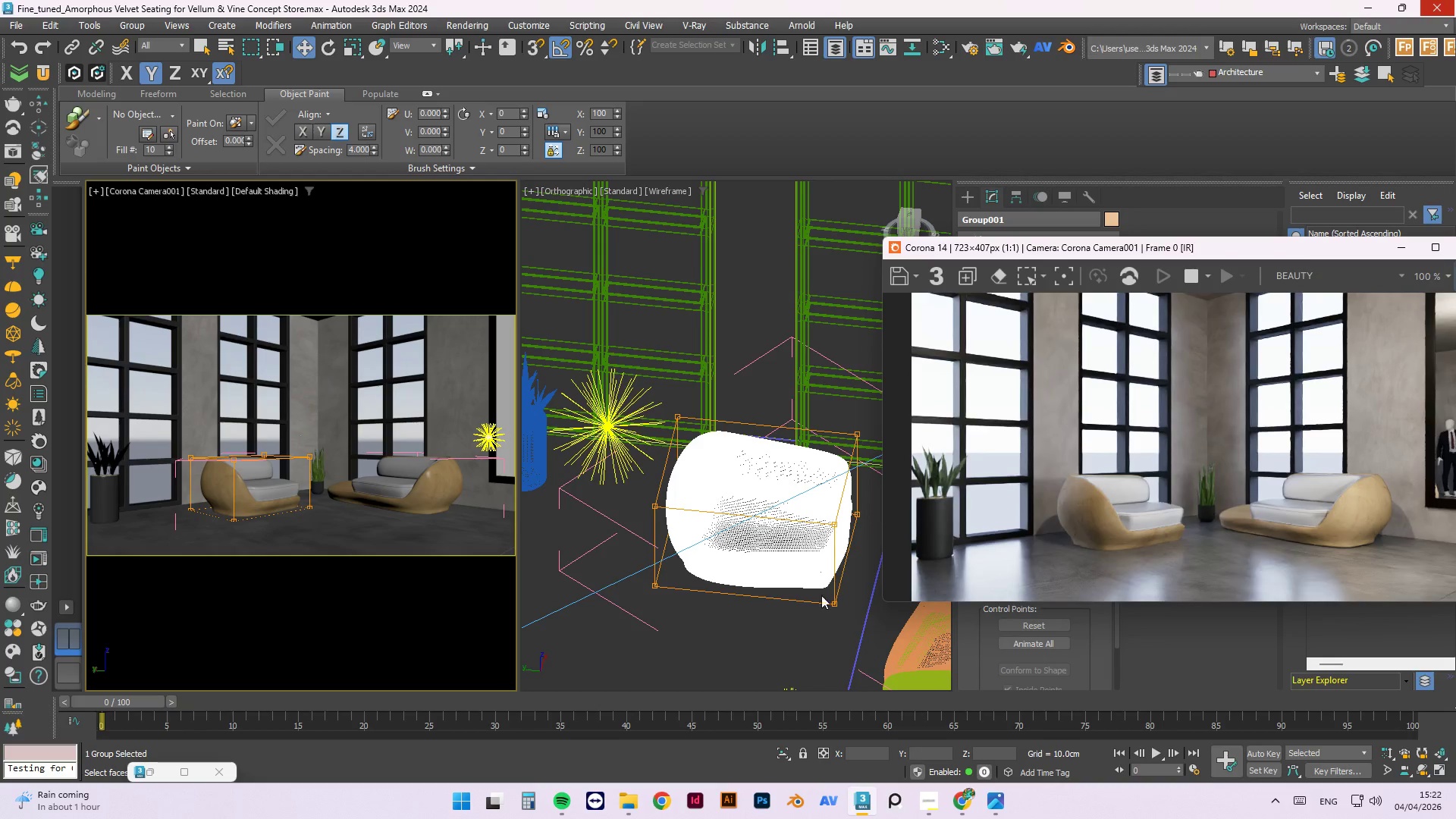 
left_click([775, 622])
 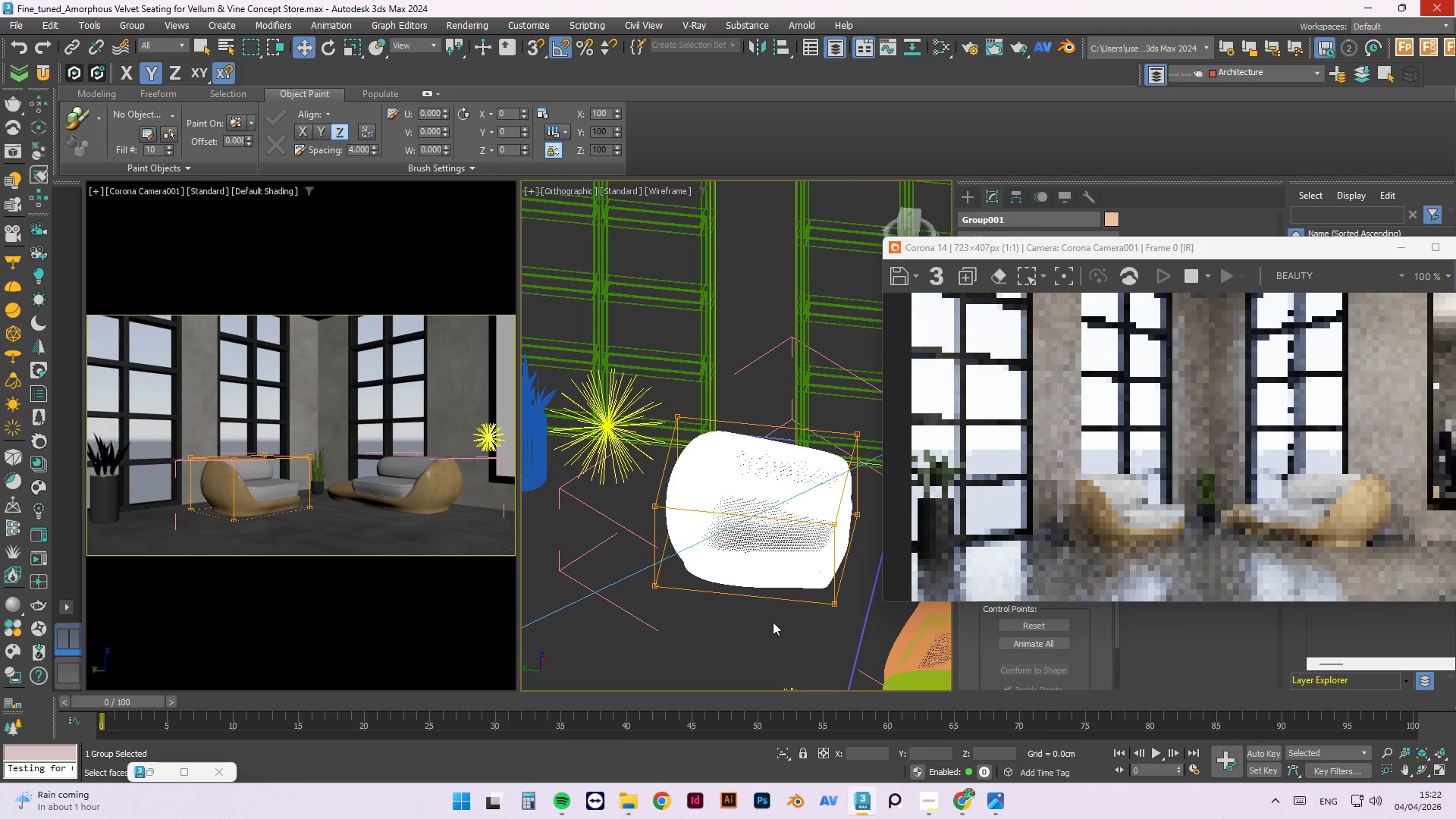 
key(T)
 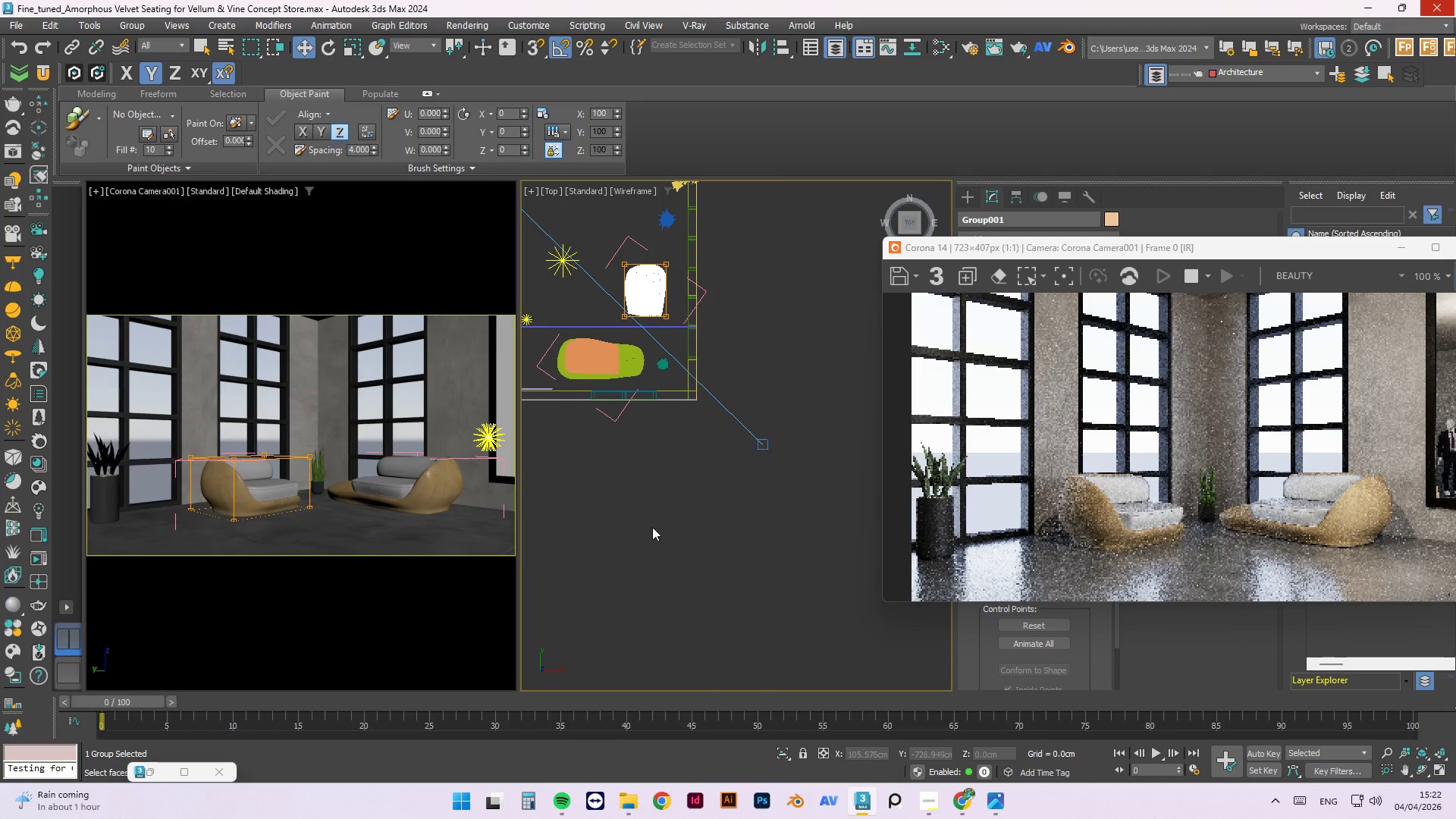 
scroll: coordinate [657, 388], scroll_direction: up, amount: 2.0
 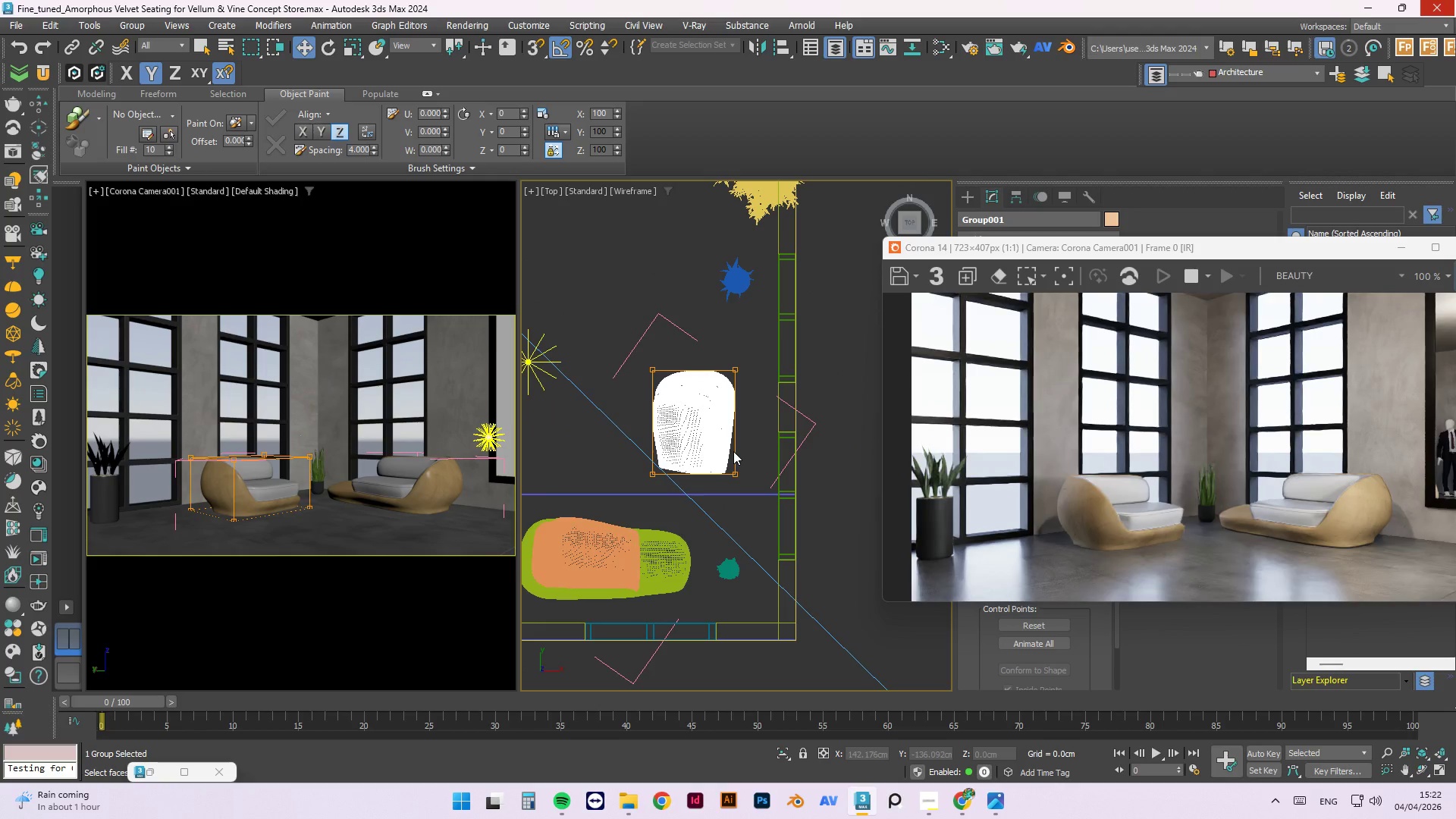 
key(W)
 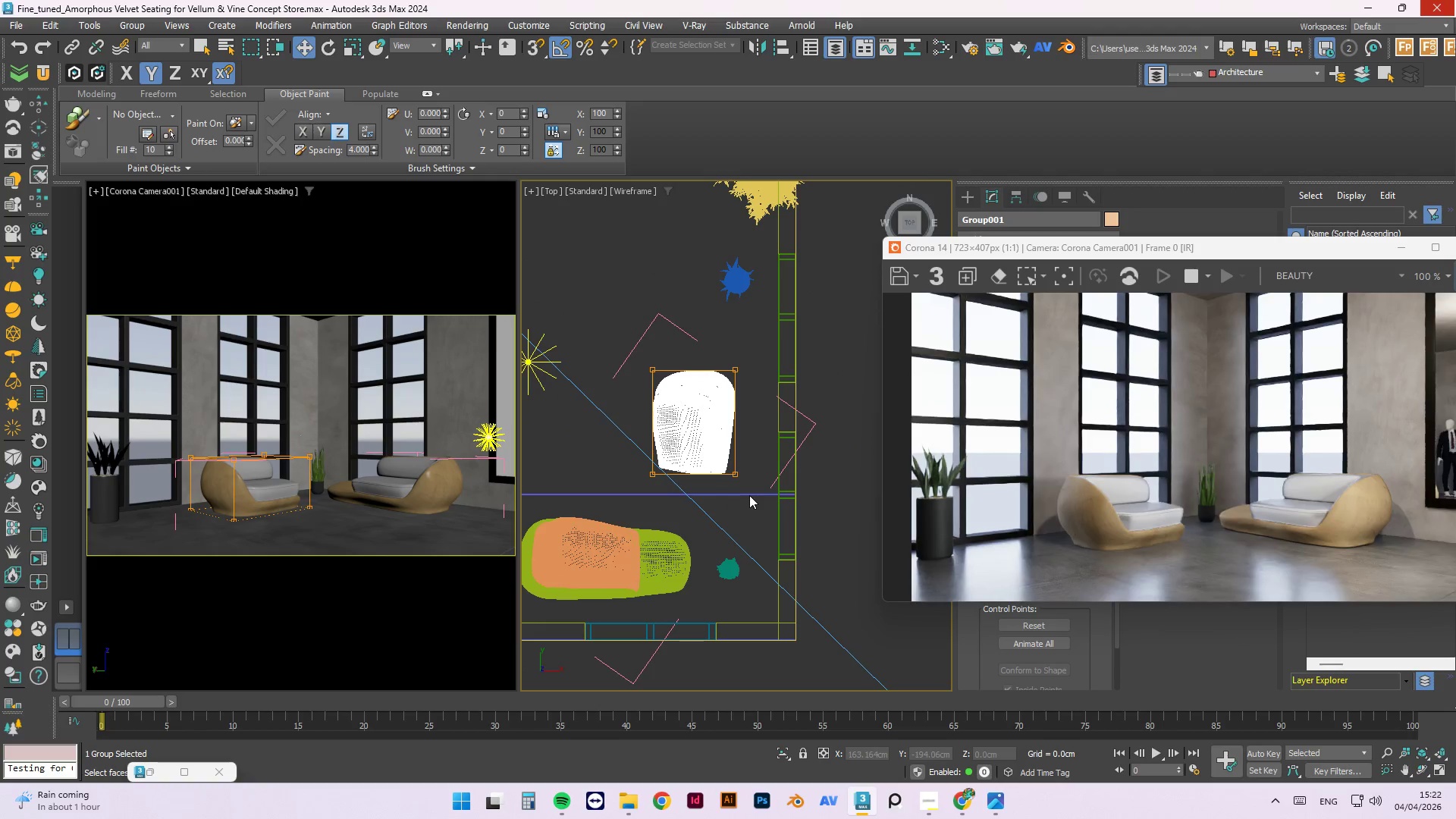 
double_click([710, 439])
 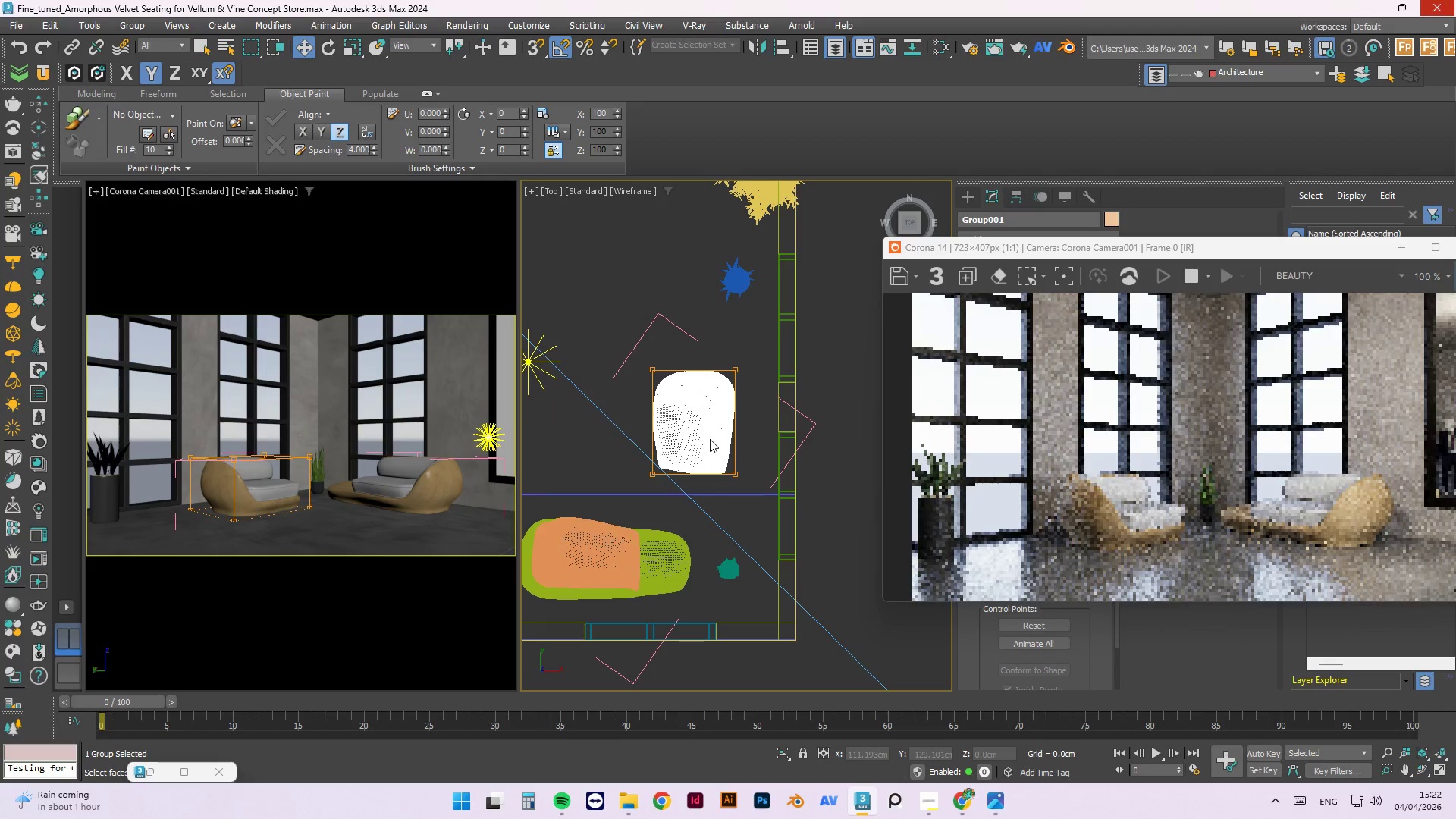 
right_click([710, 439])
 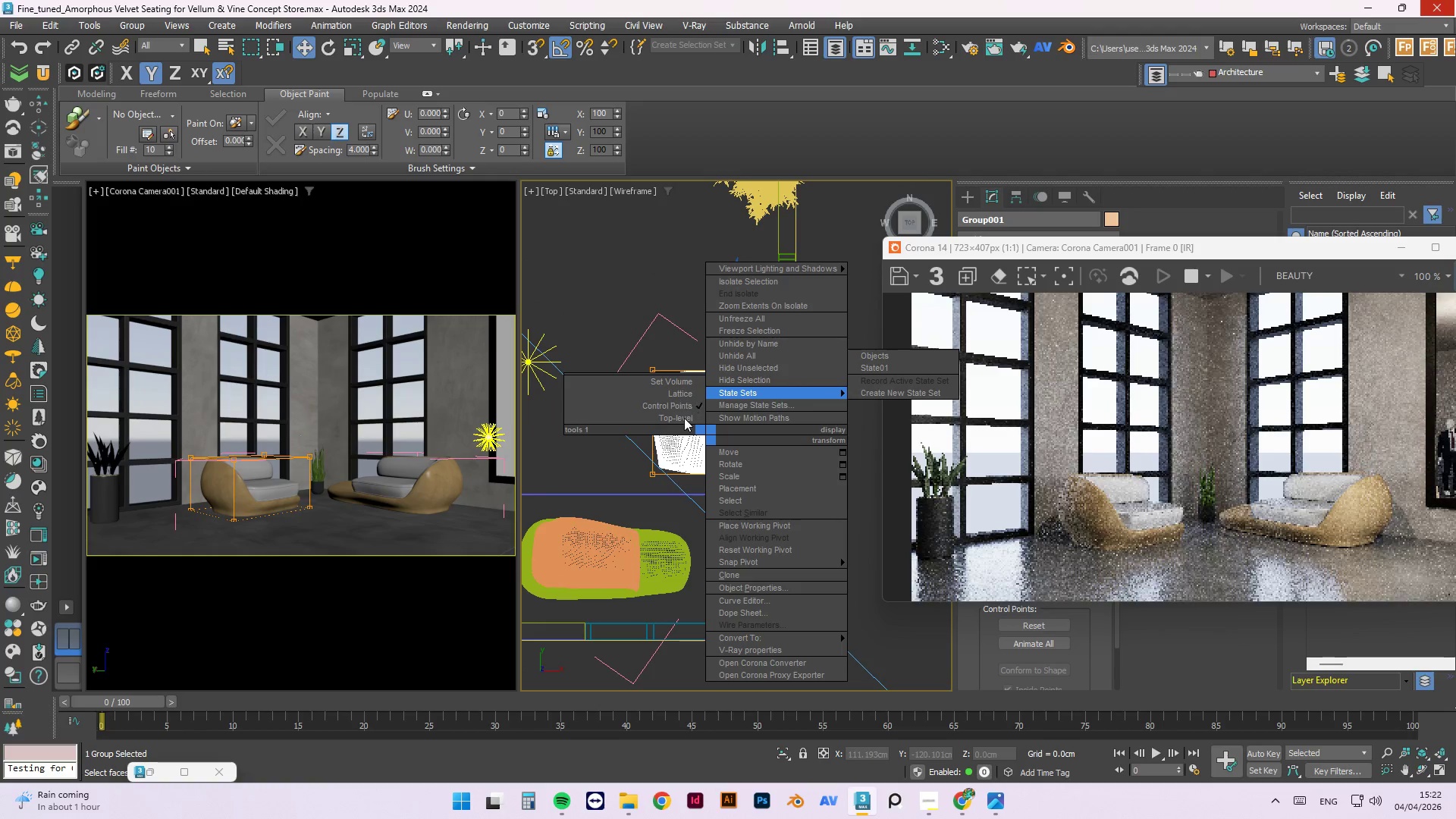 
left_click([684, 419])
 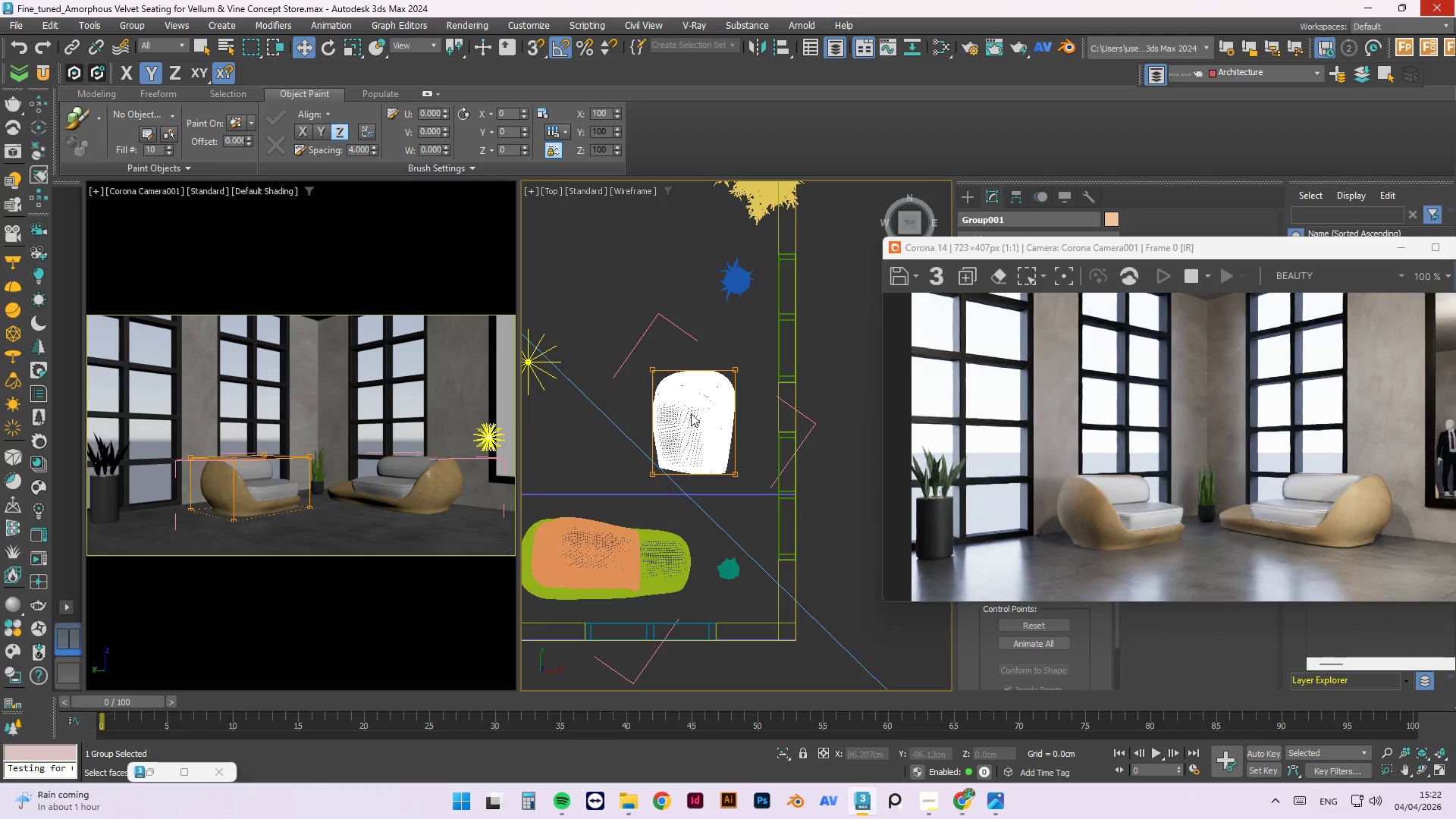 
right_click([711, 334])
 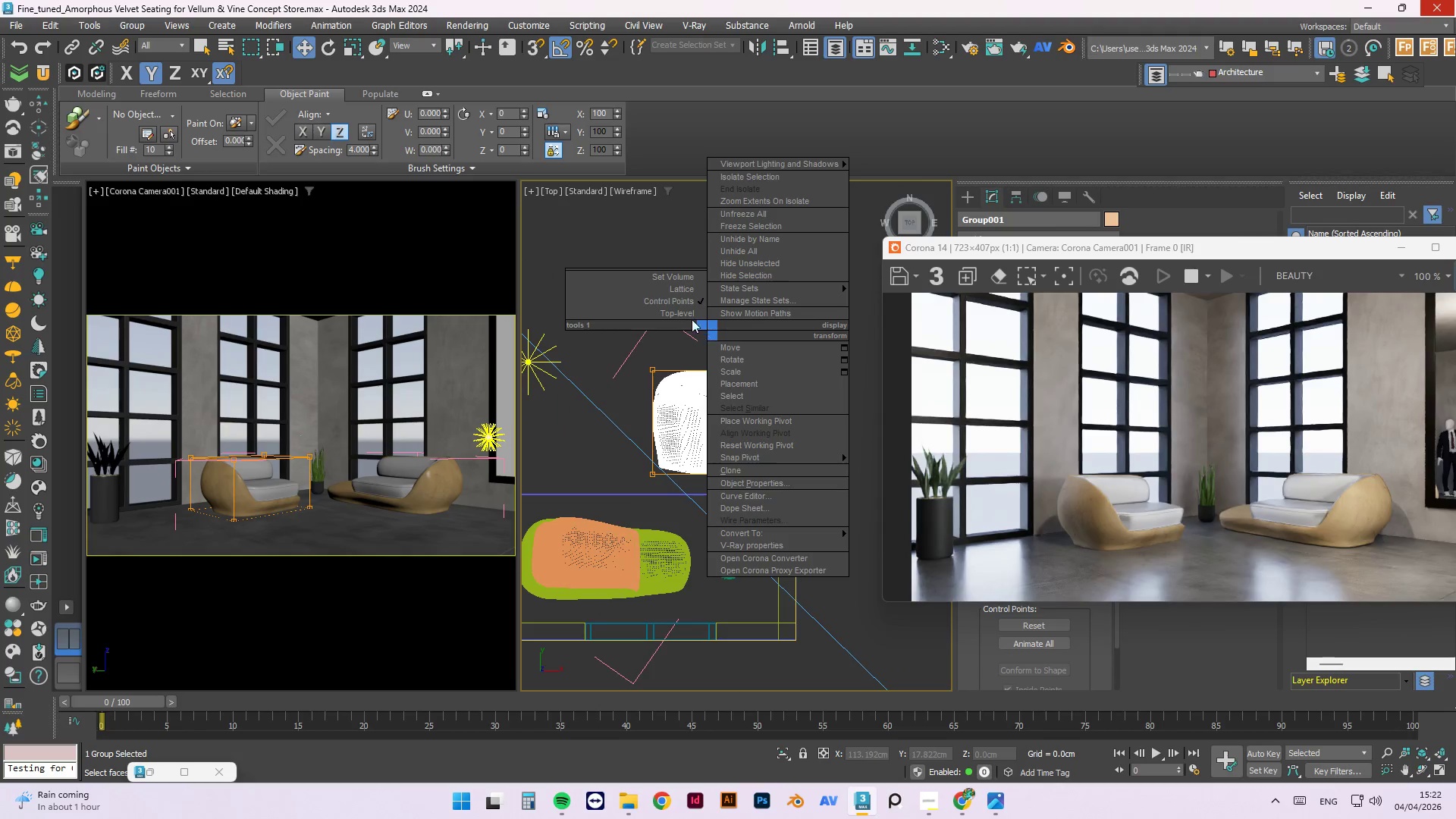 
left_click([687, 315])
 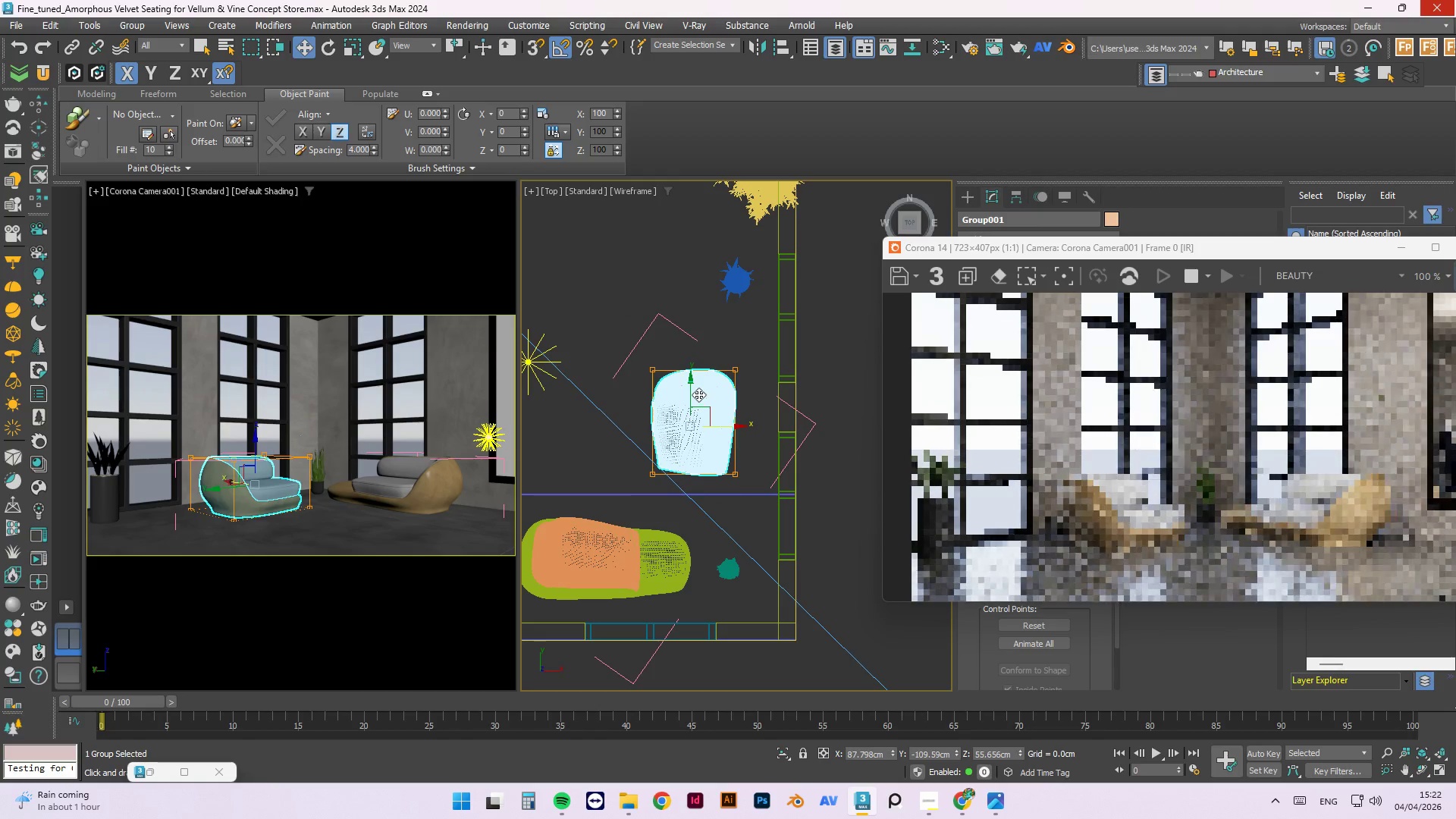 
left_click_drag(start_coordinate=[691, 385], to_coordinate=[693, 411])
 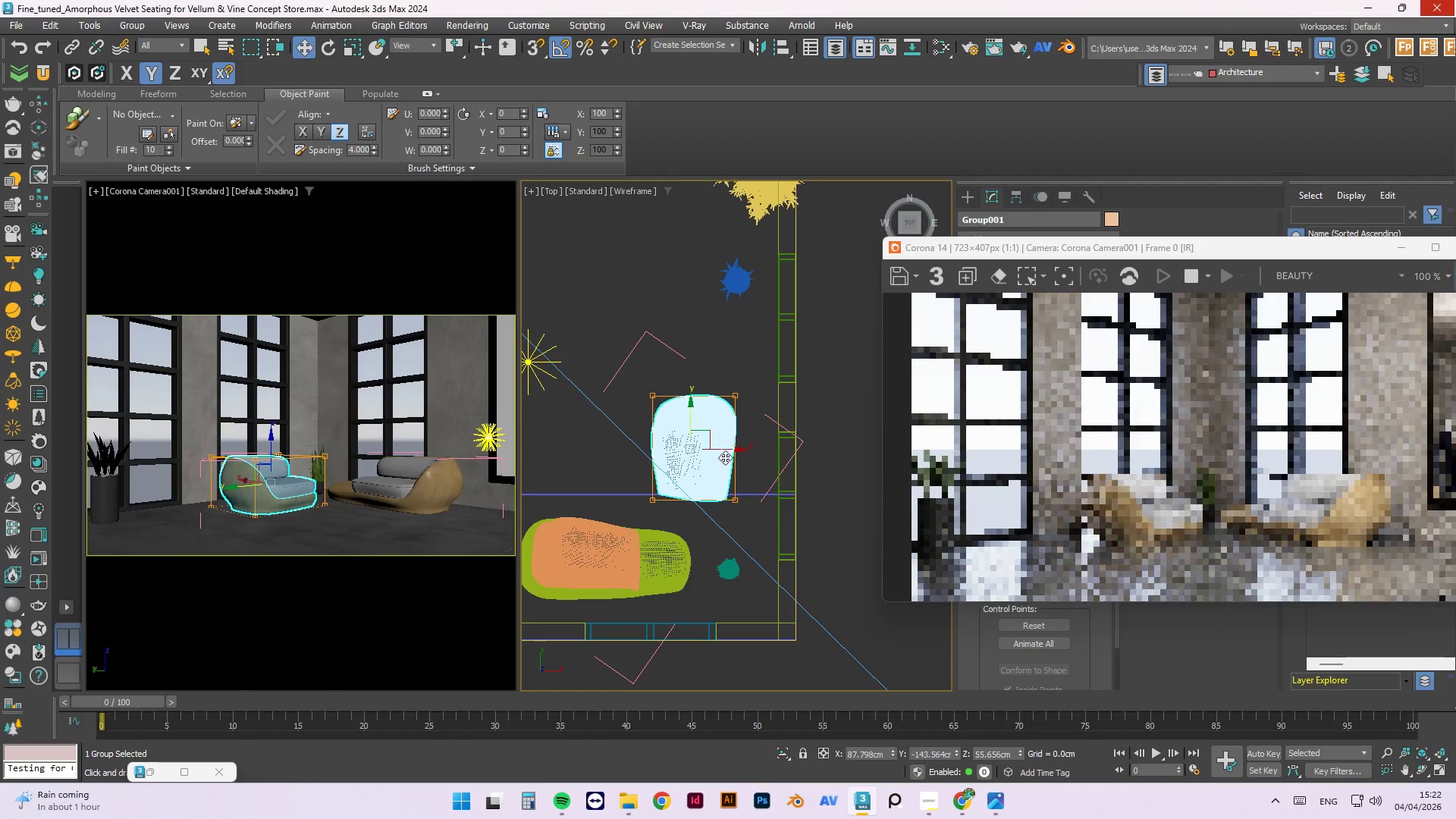 
left_click_drag(start_coordinate=[730, 454], to_coordinate=[763, 457])
 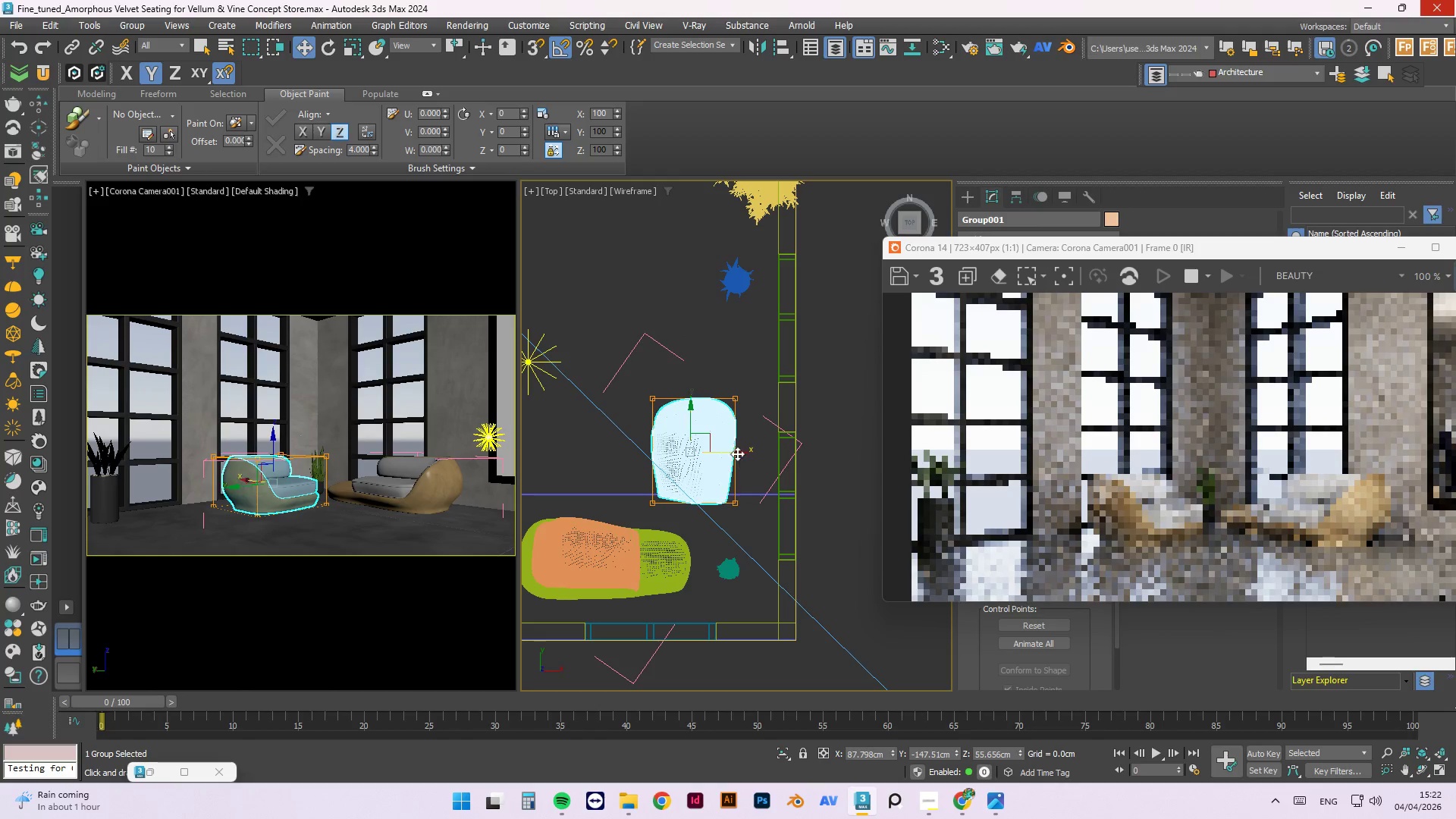 
left_click_drag(start_coordinate=[736, 452], to_coordinate=[764, 453])
 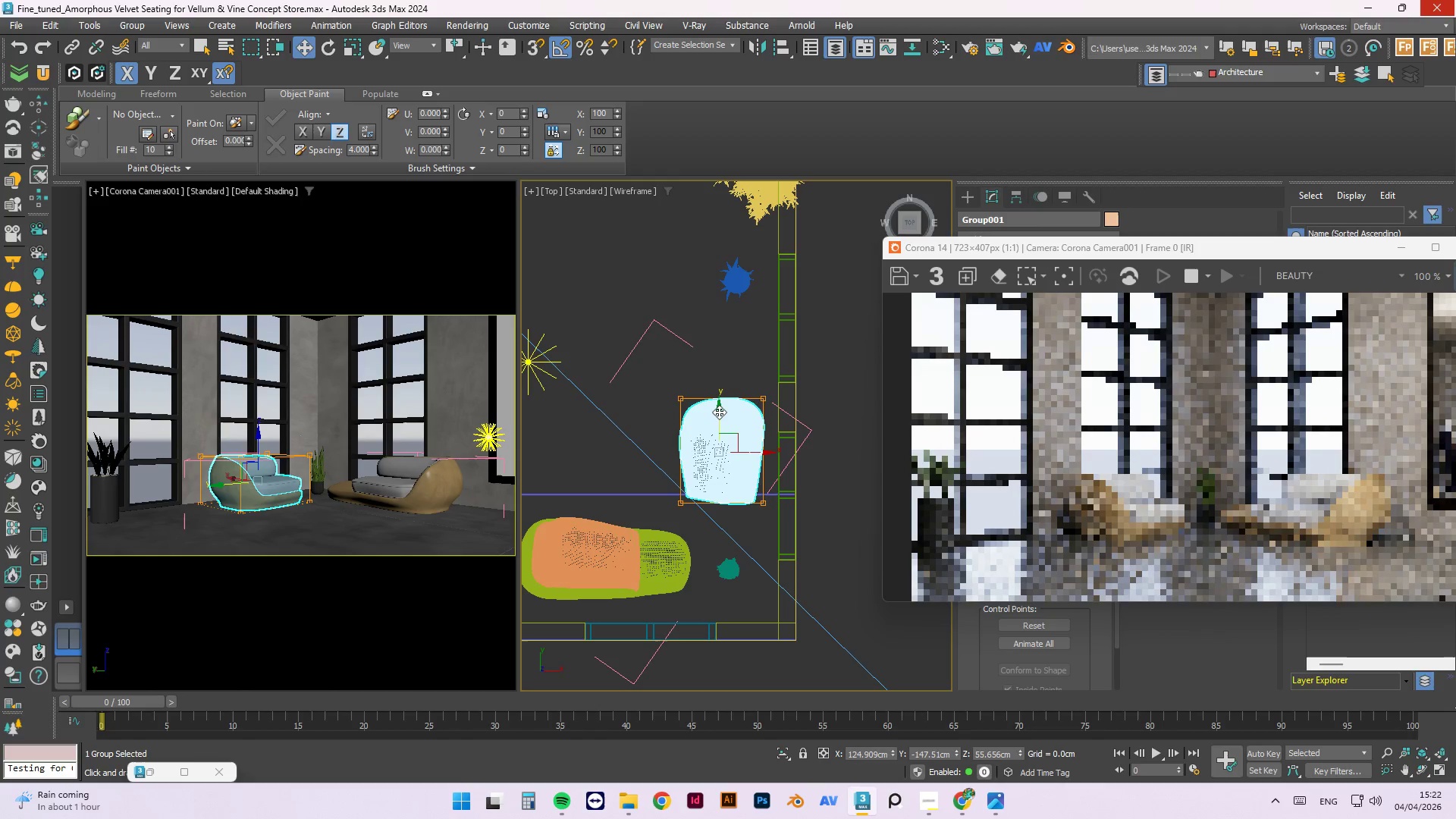 
left_click_drag(start_coordinate=[720, 412], to_coordinate=[724, 421])
 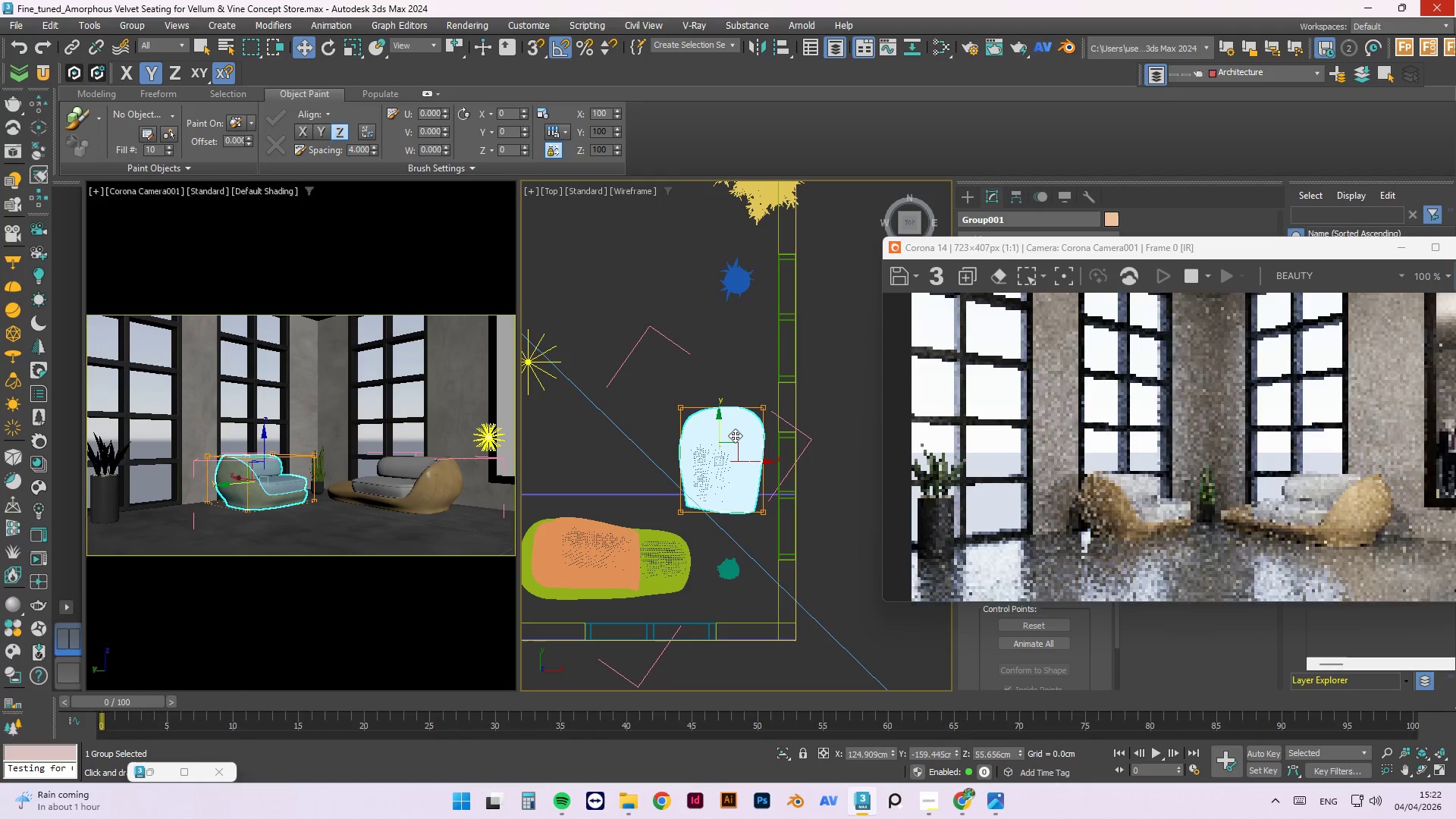 
key(E)
 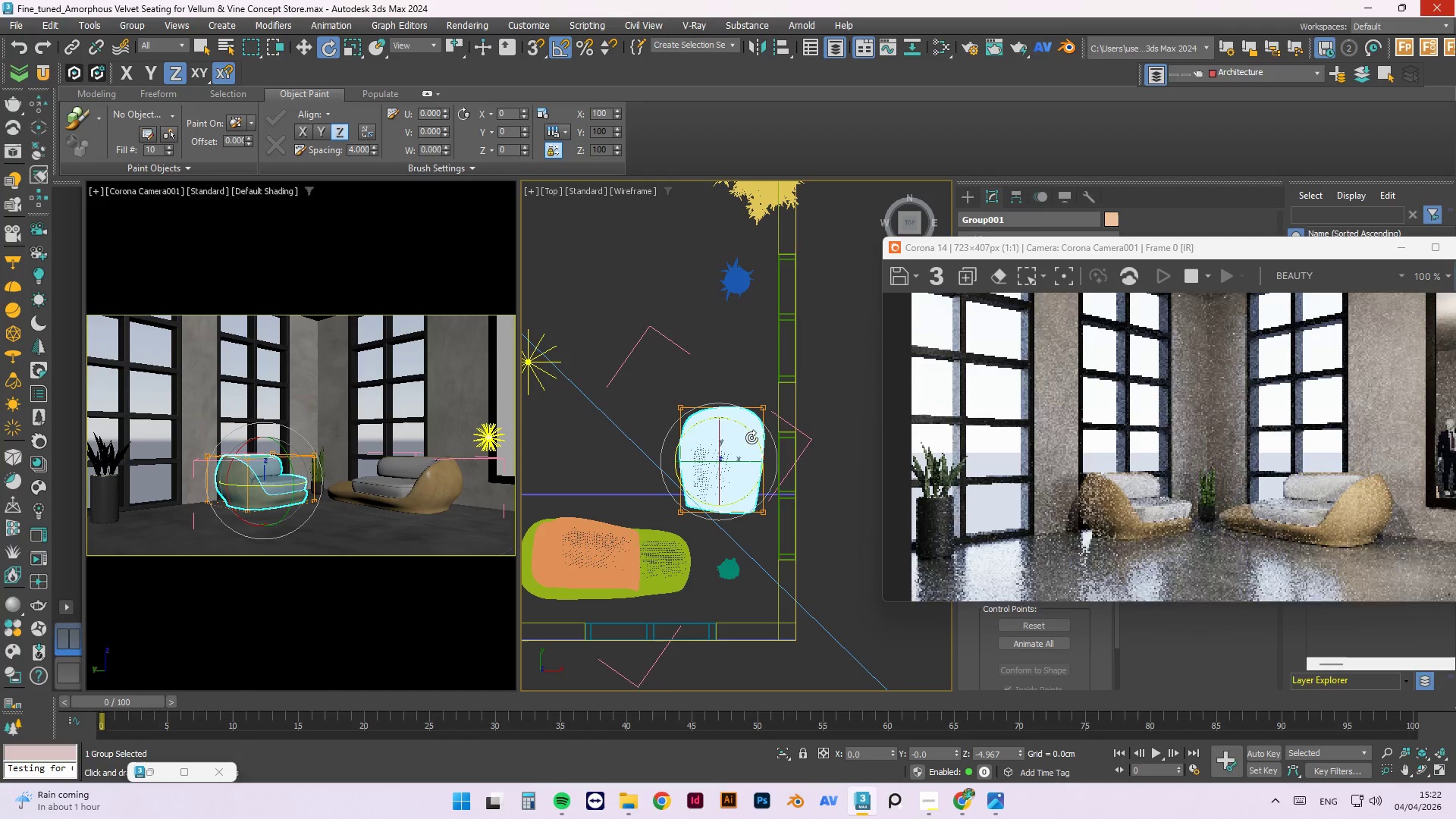 
left_click_drag(start_coordinate=[752, 438], to_coordinate=[762, 447])
 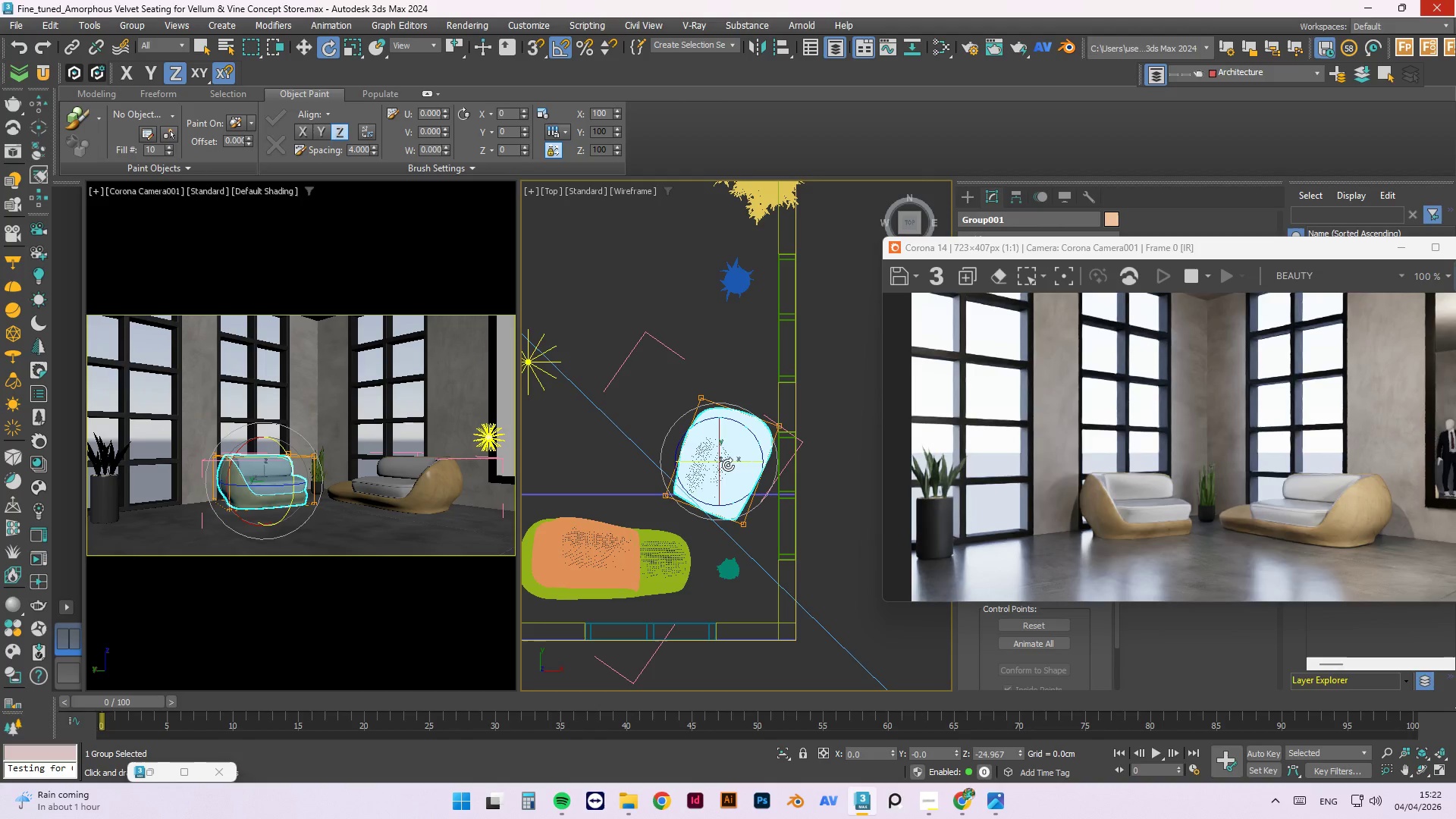 
key(W)
 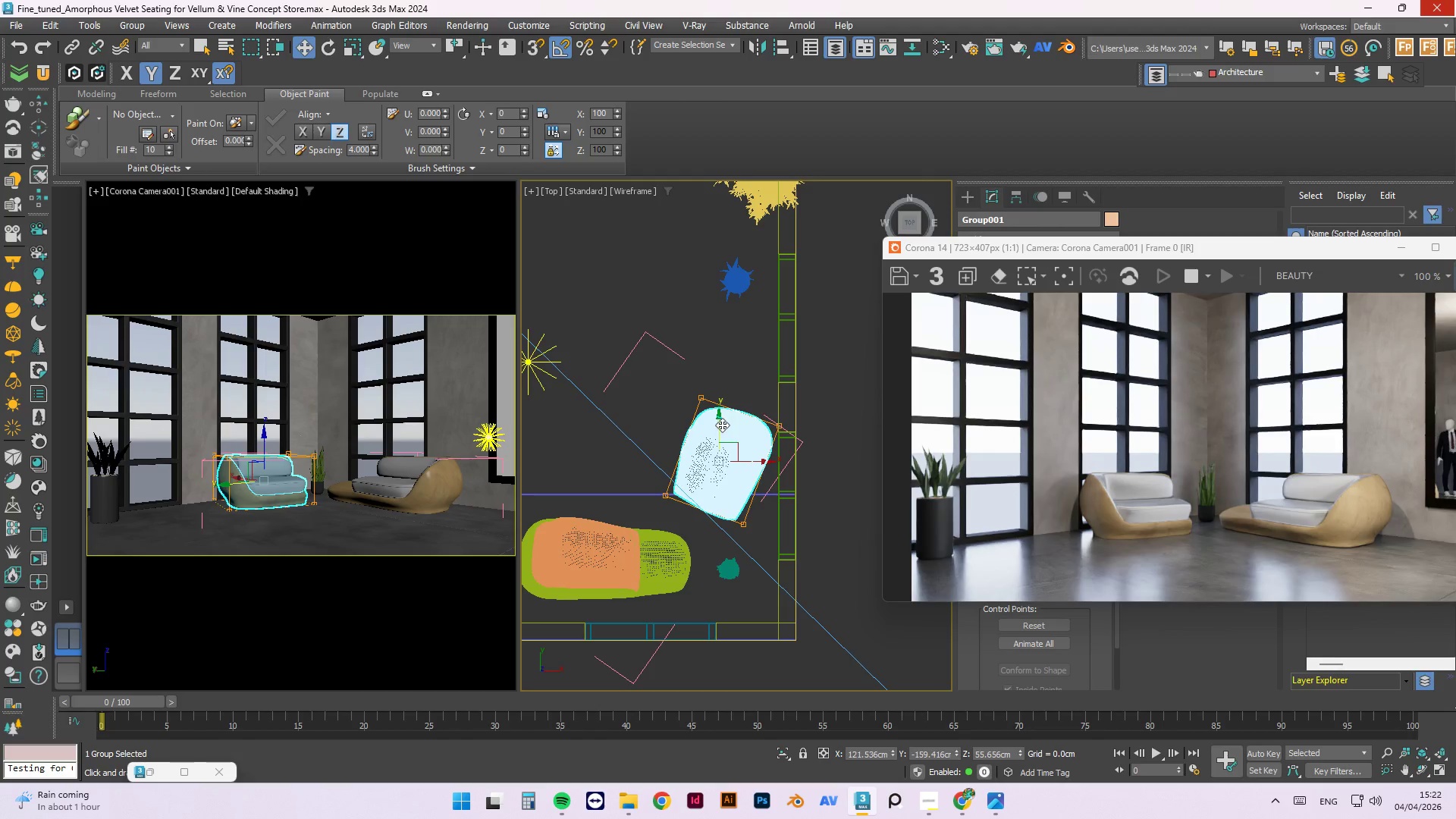 
left_click_drag(start_coordinate=[718, 422], to_coordinate=[720, 403])
 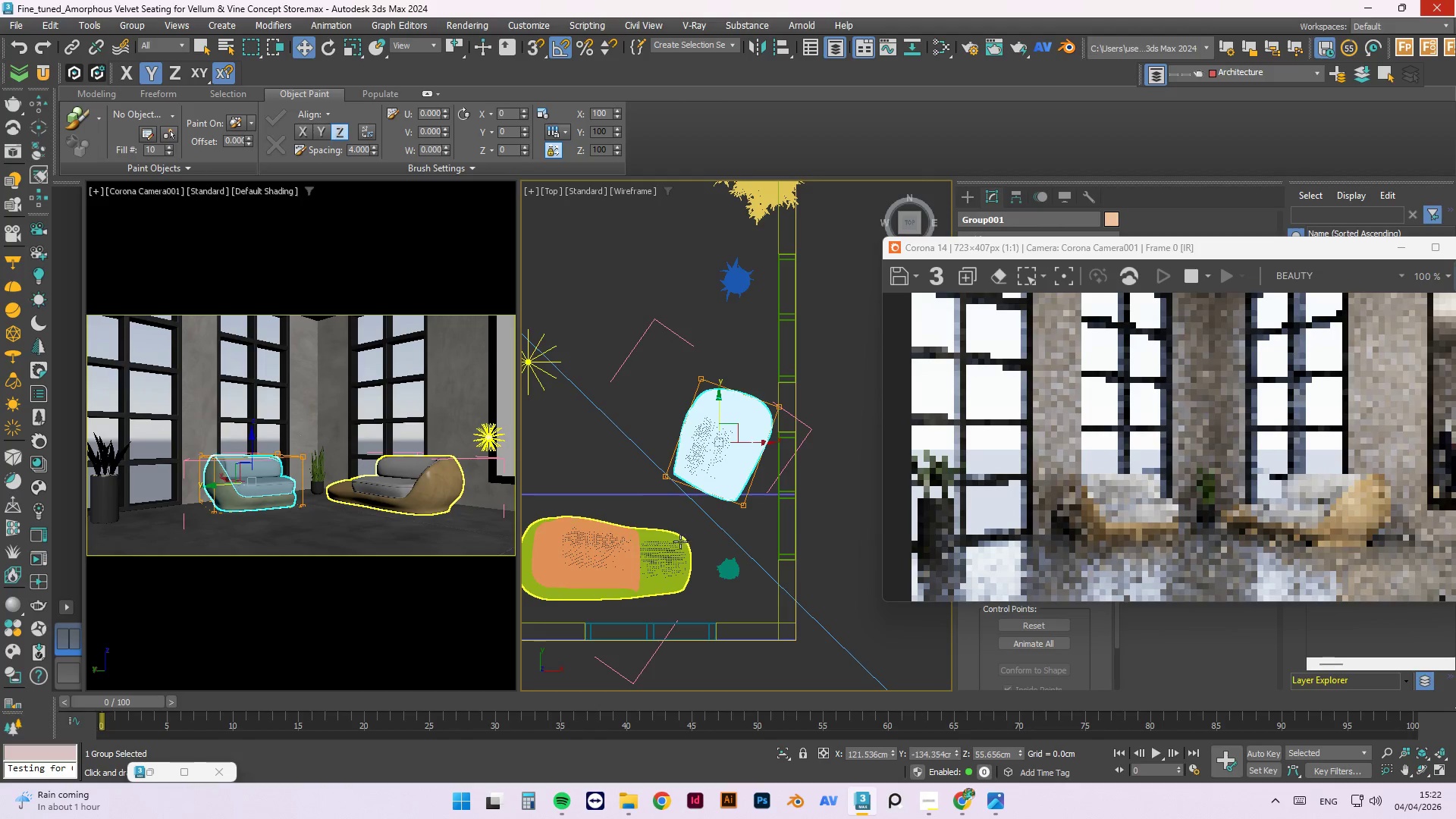 
left_click([680, 542])
 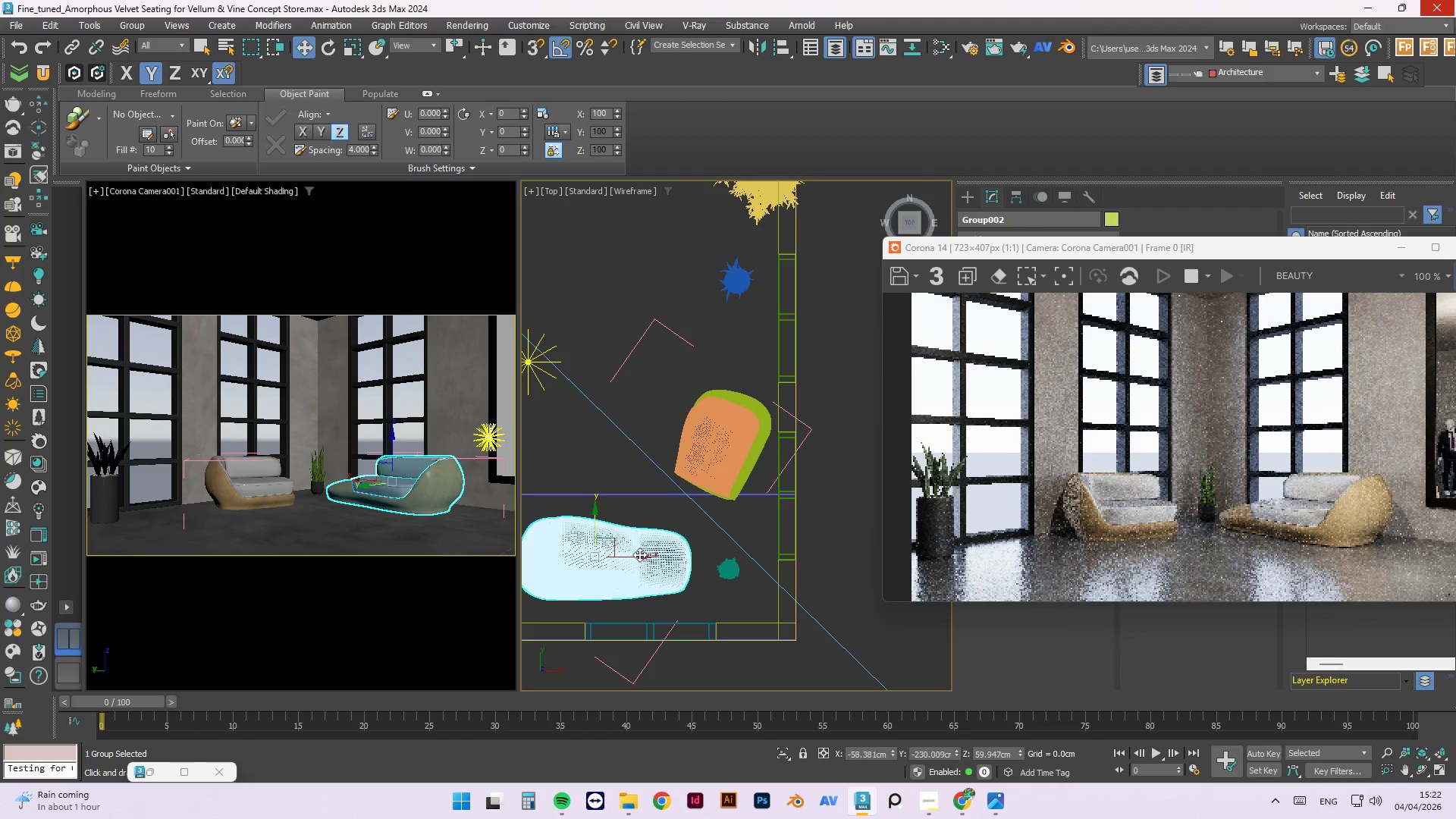 
left_click_drag(start_coordinate=[639, 557], to_coordinate=[623, 555])
 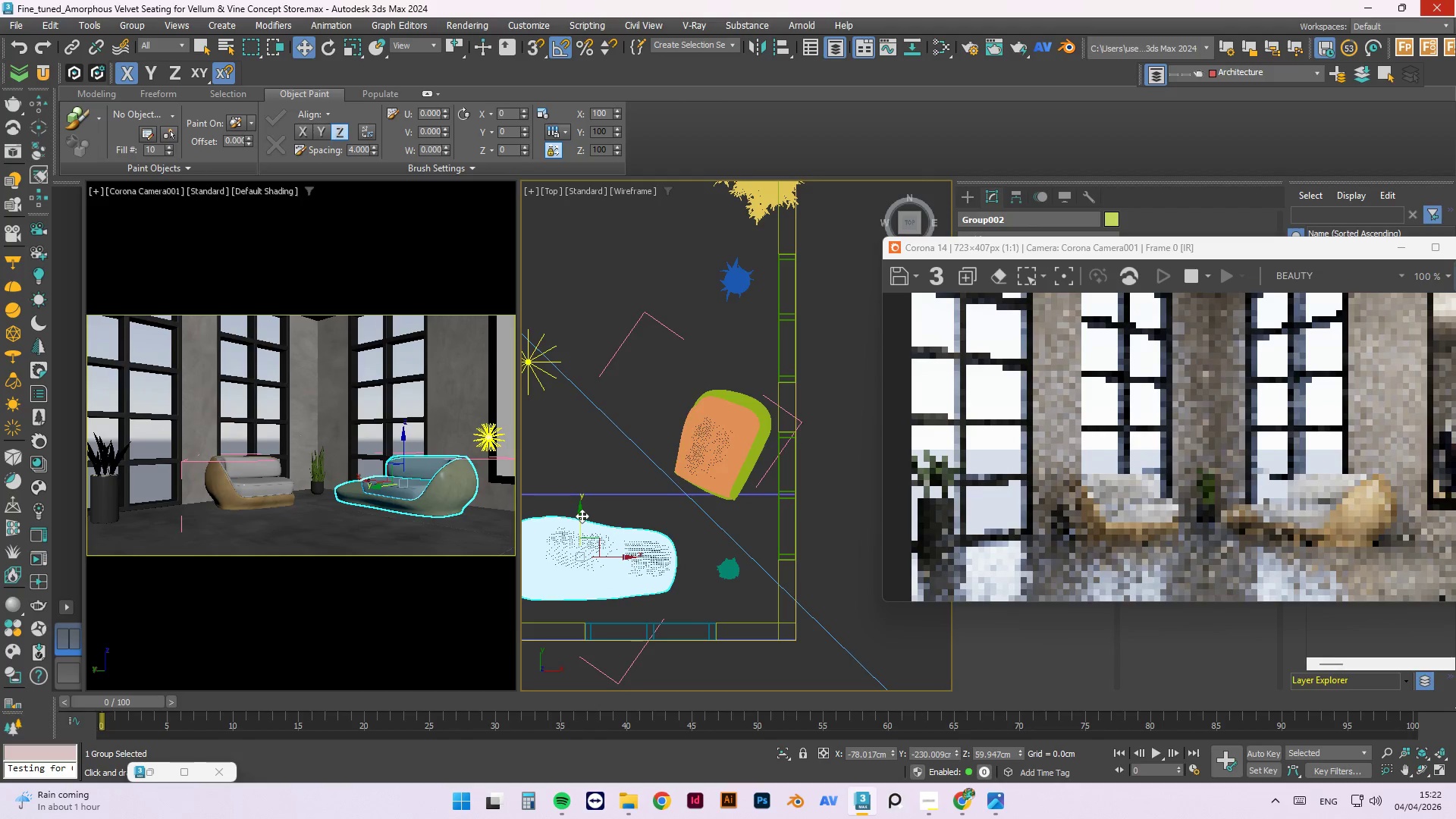 
left_click_drag(start_coordinate=[579, 515], to_coordinate=[580, 501])
 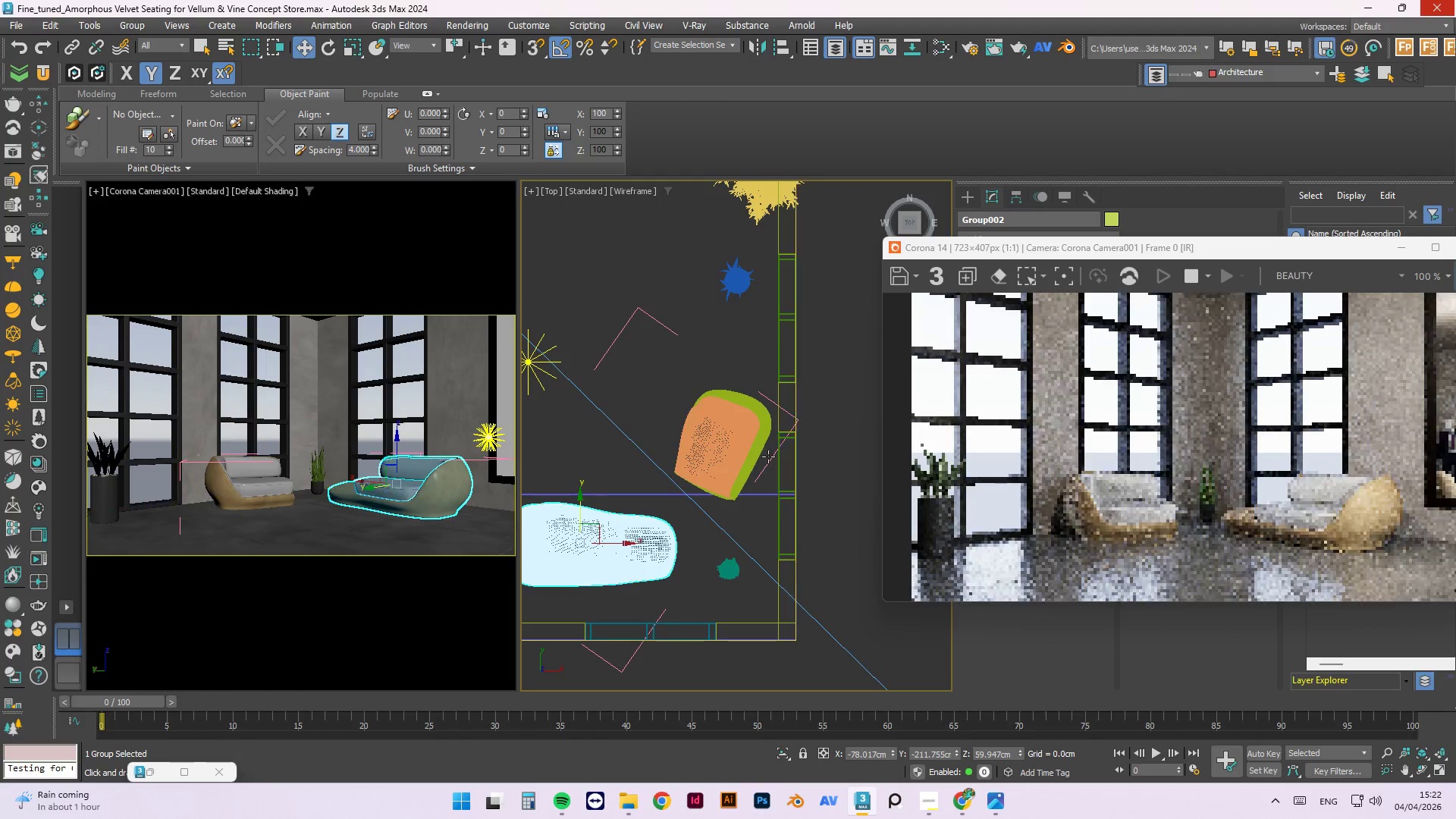 
left_click([745, 435])
 